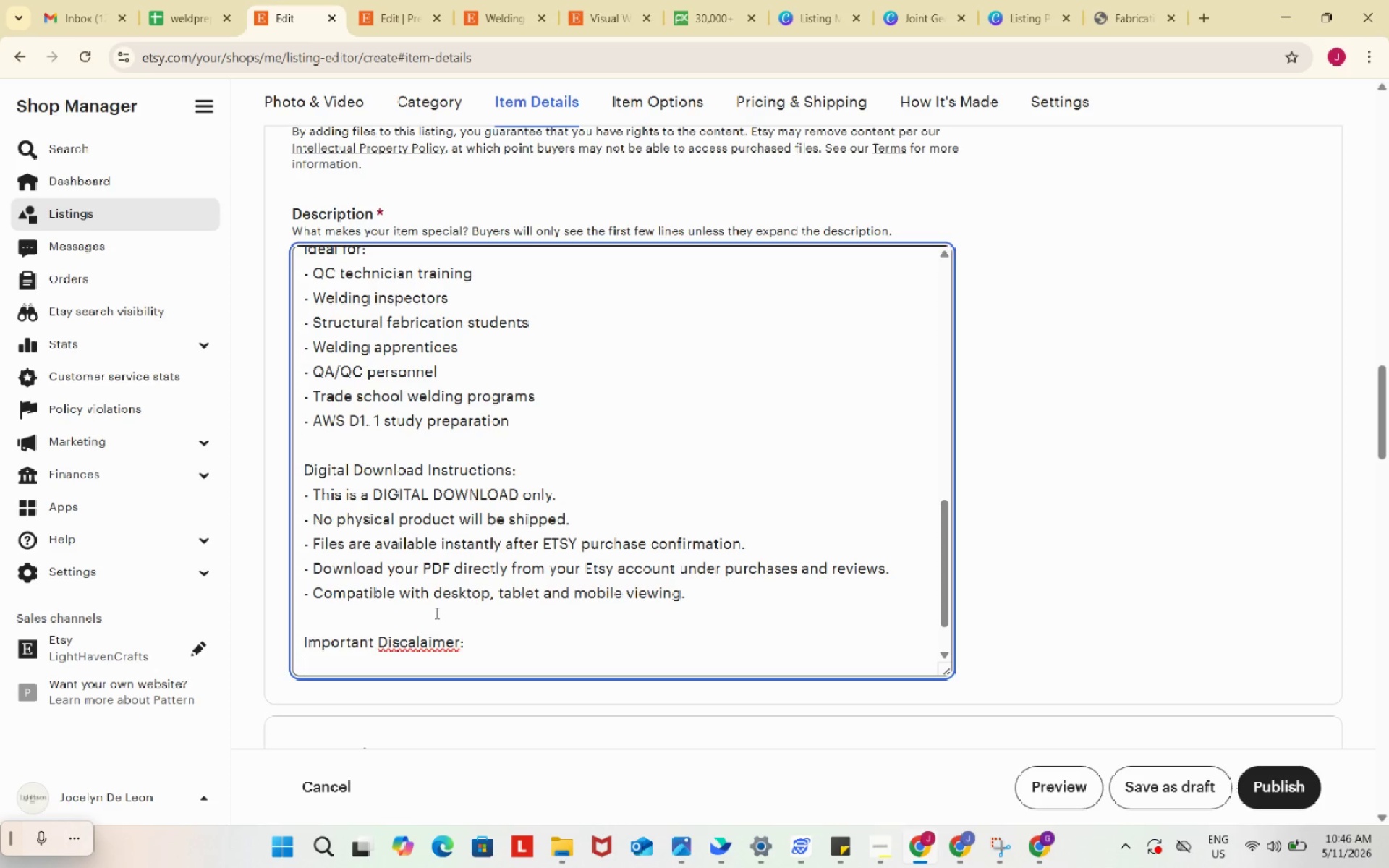 
left_click([409, 642])
 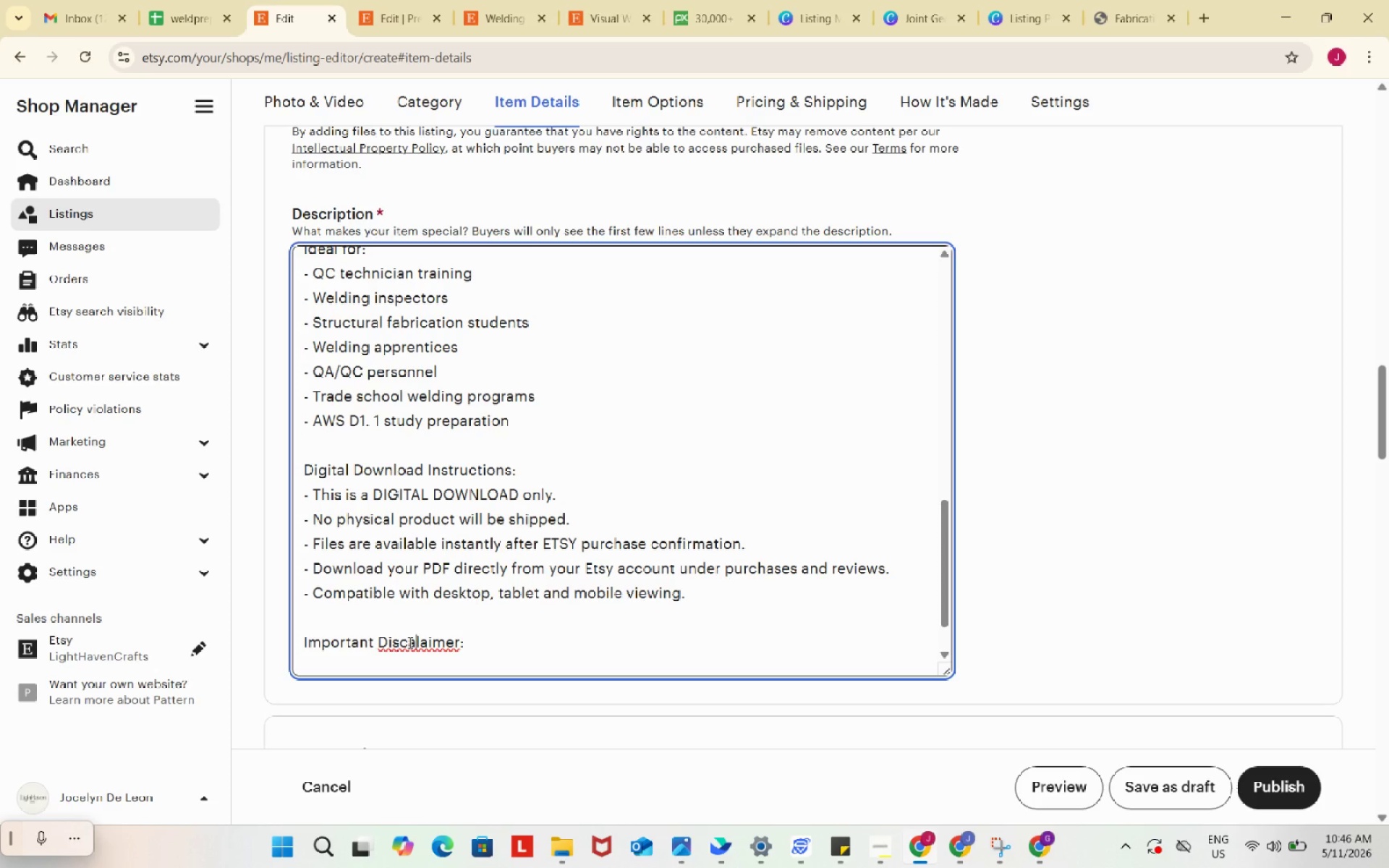 
key(ArrowRight)
 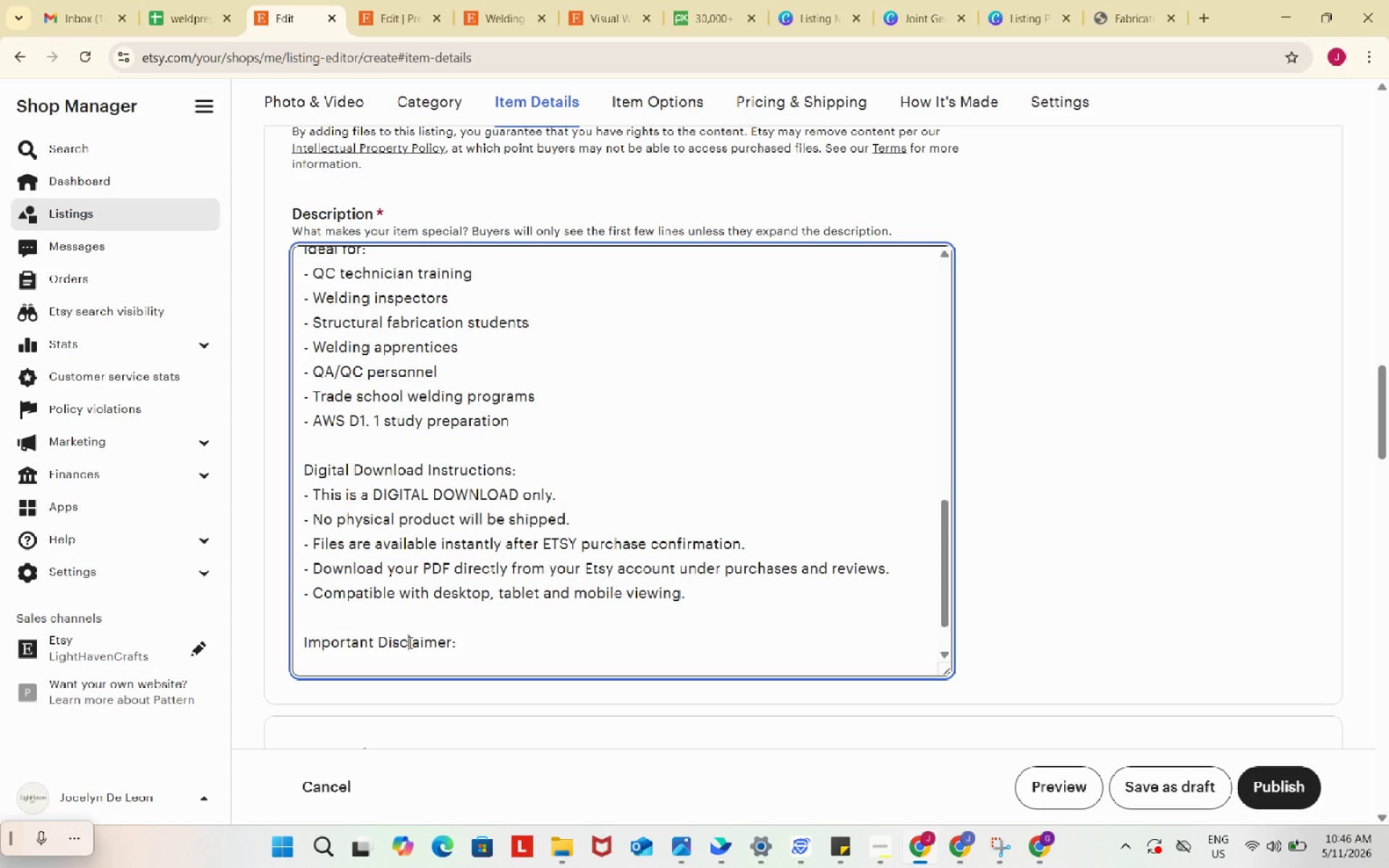 
key(Backspace)
 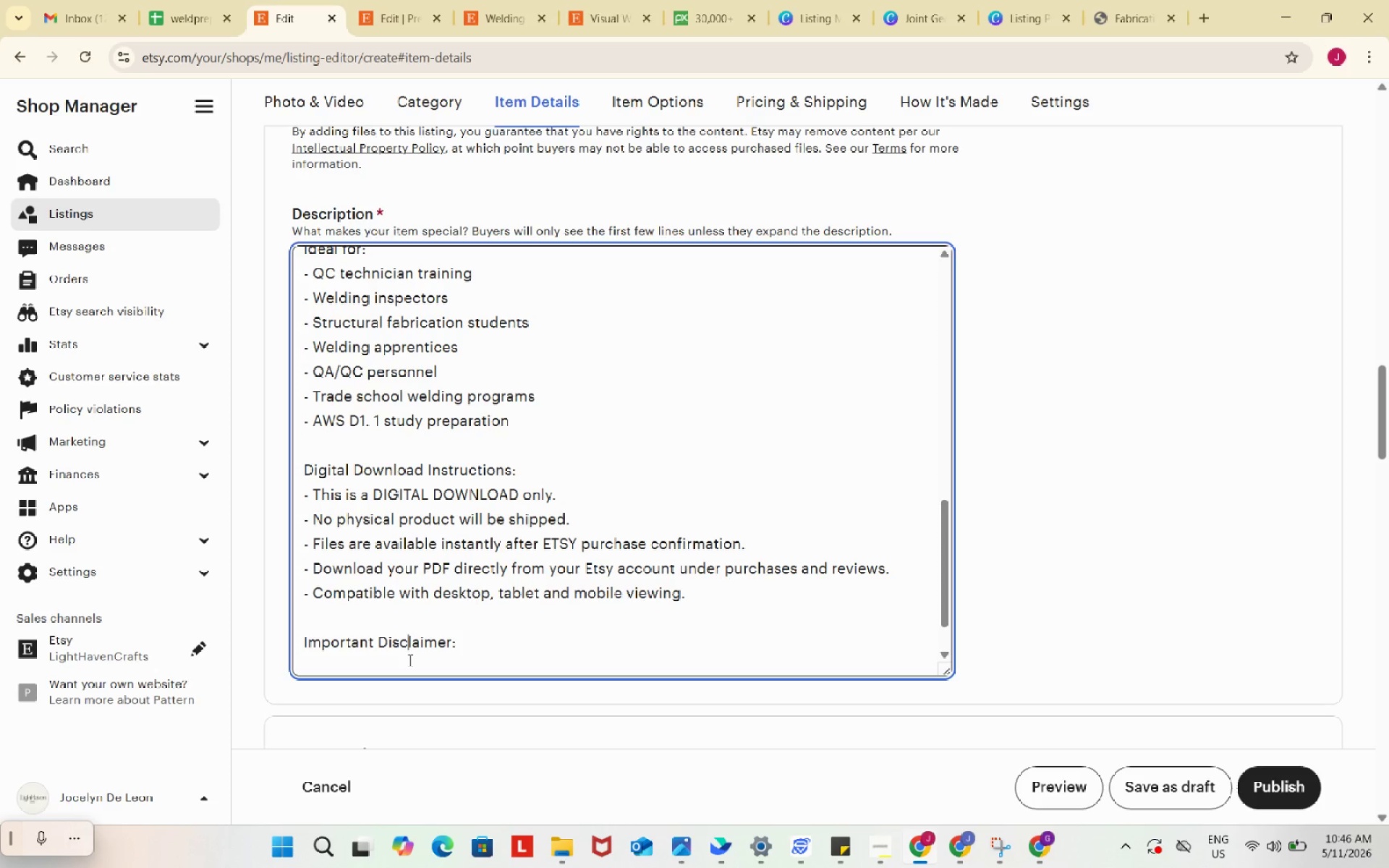 
left_click([409, 660])
 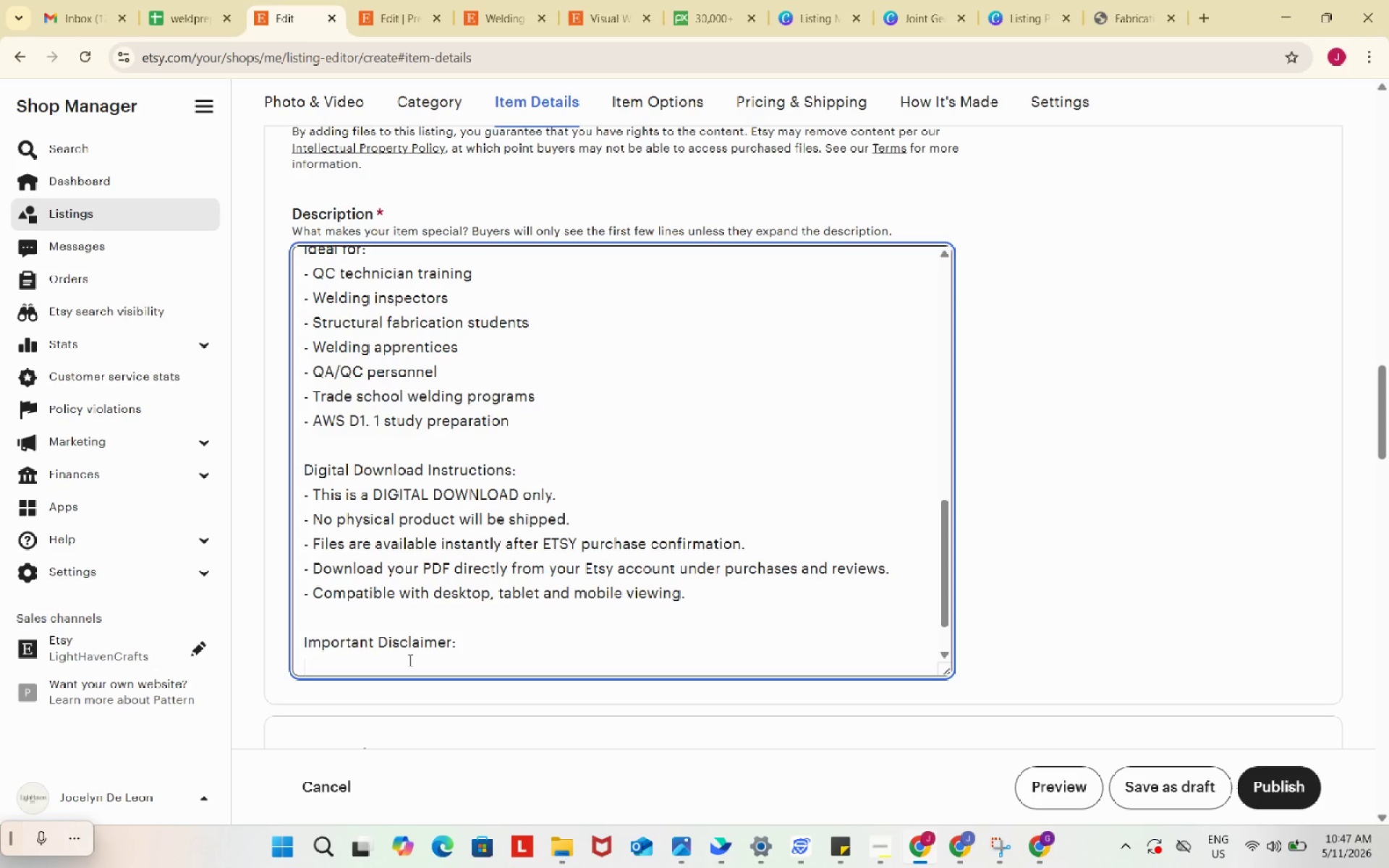 
wait(63.45)
 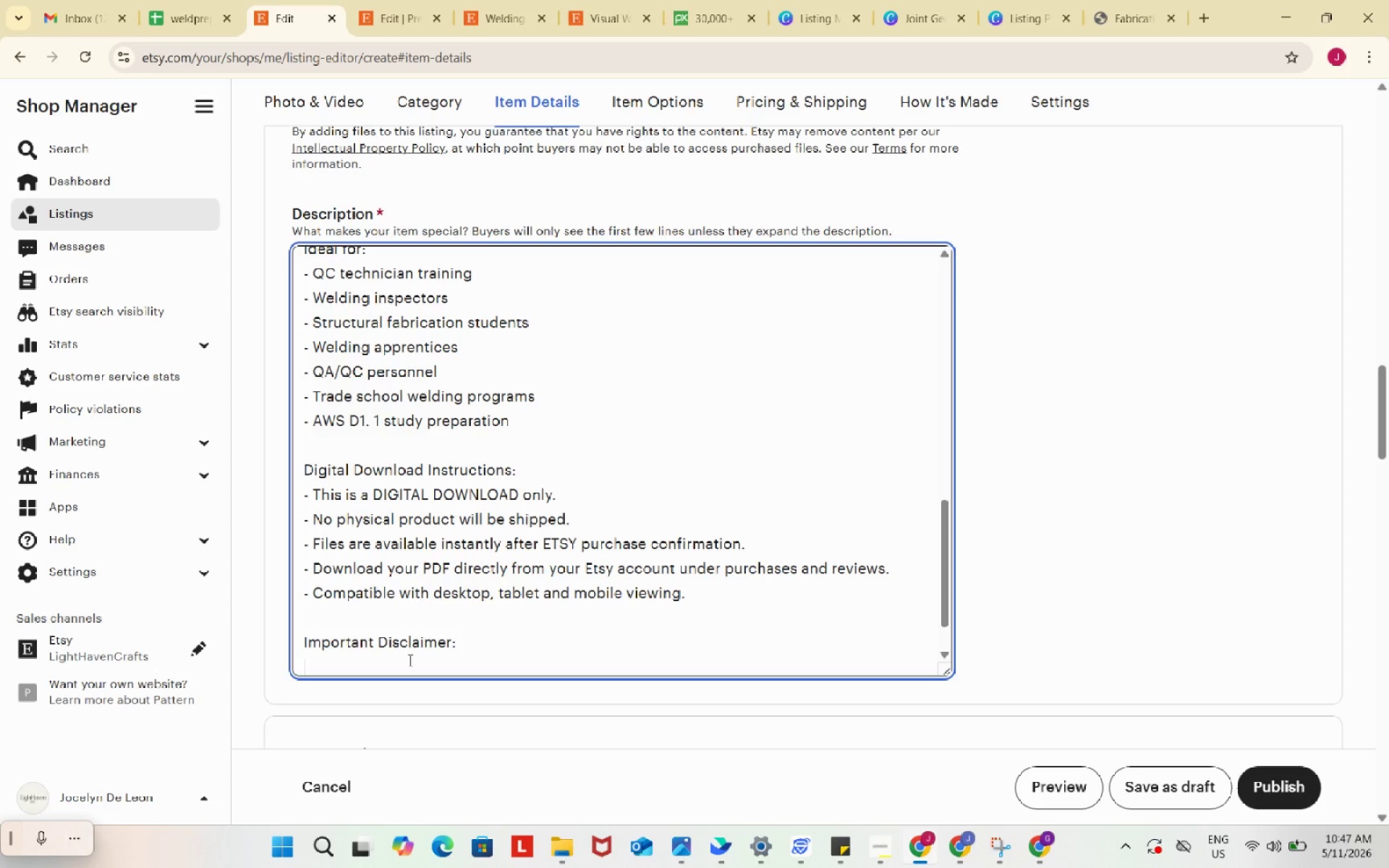 
type(This educational resource is an independent supplemental welding study guide in)
 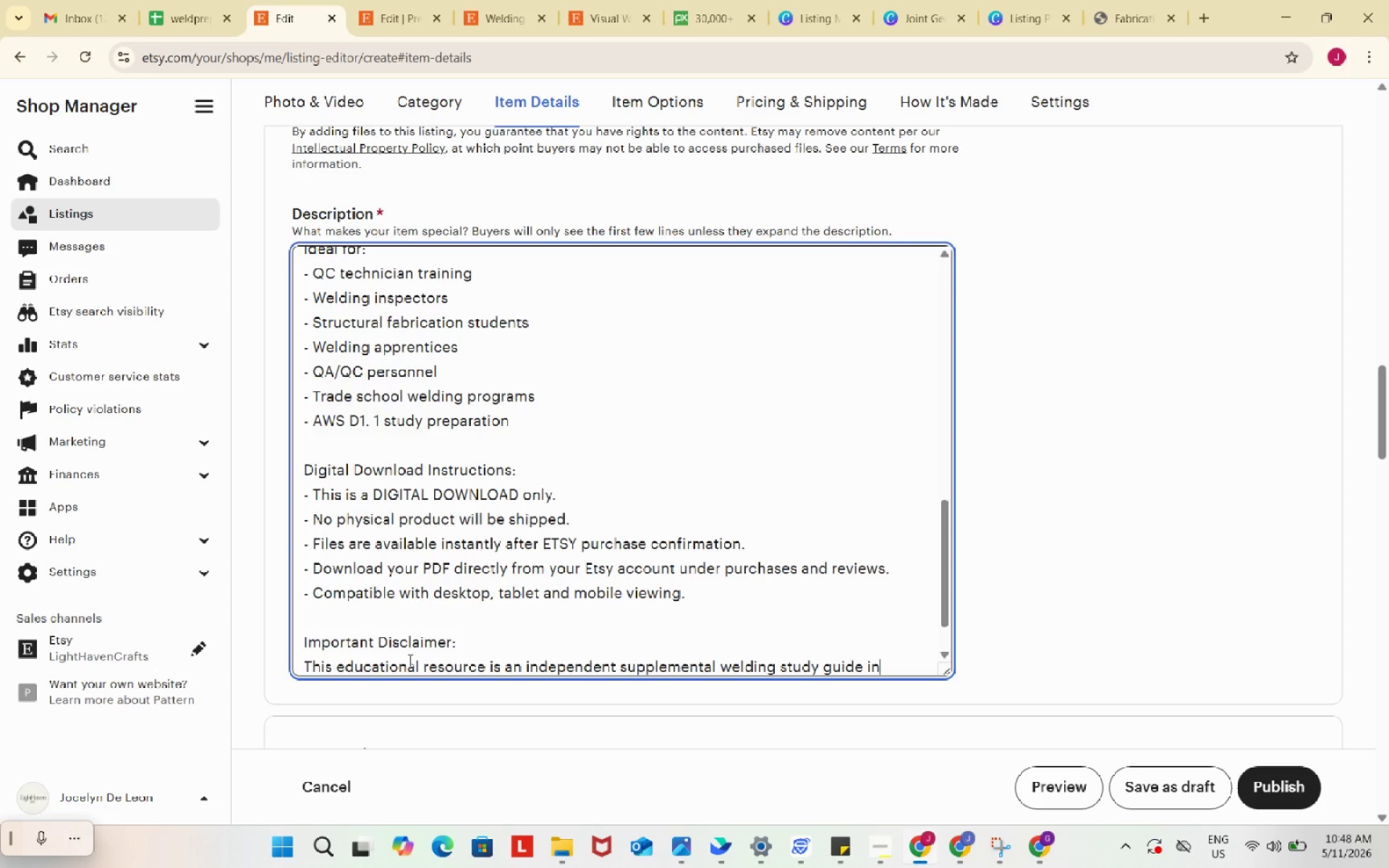 
type(tended for vocational training and certification preparation. AWS standard )
key(Backspace)
type(s and structural welding code references remain property of the American Welding Socir)
key(Backspace)
type(ety.)
 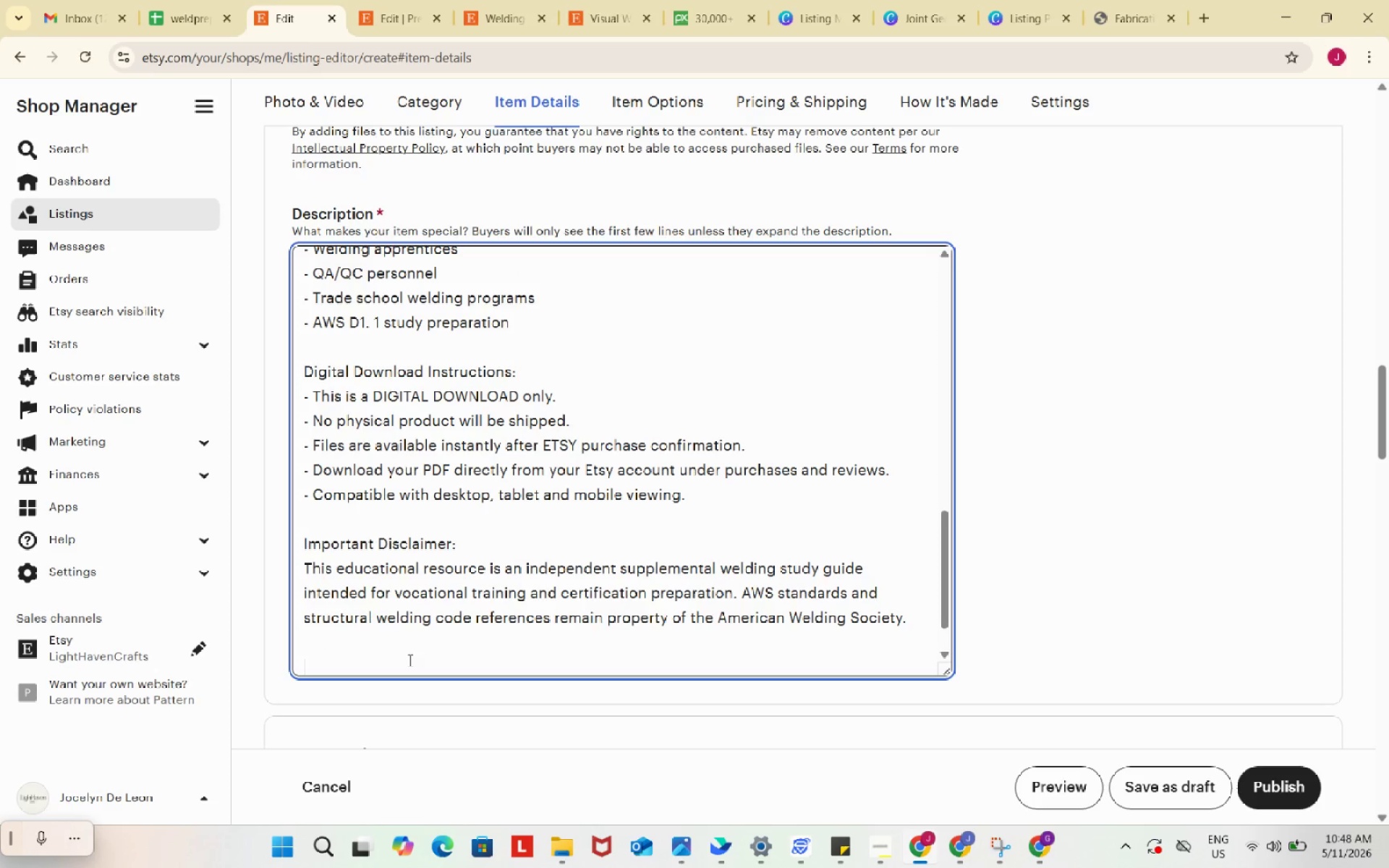 
 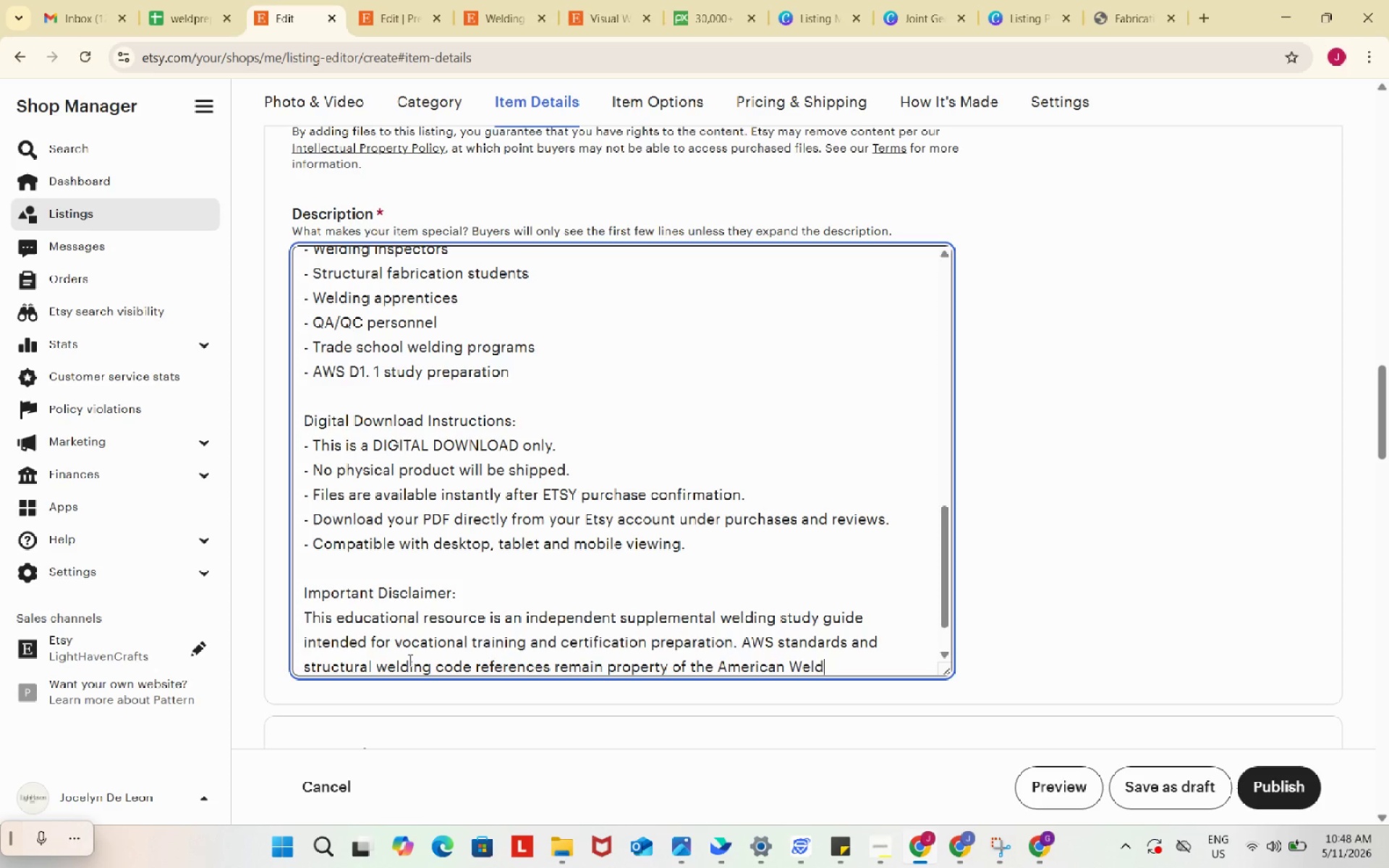 
key(Enter)
 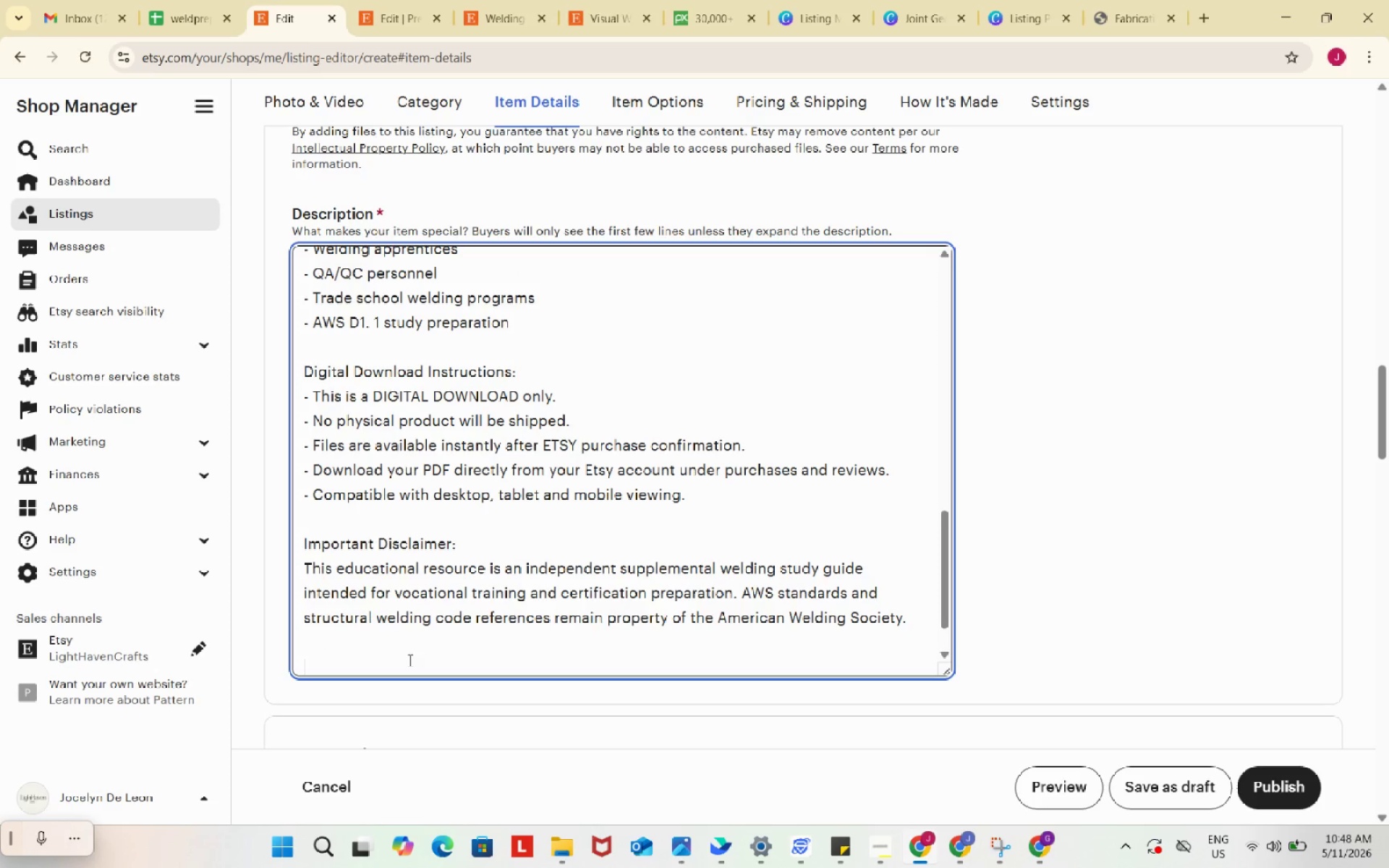 
key(Enter)
 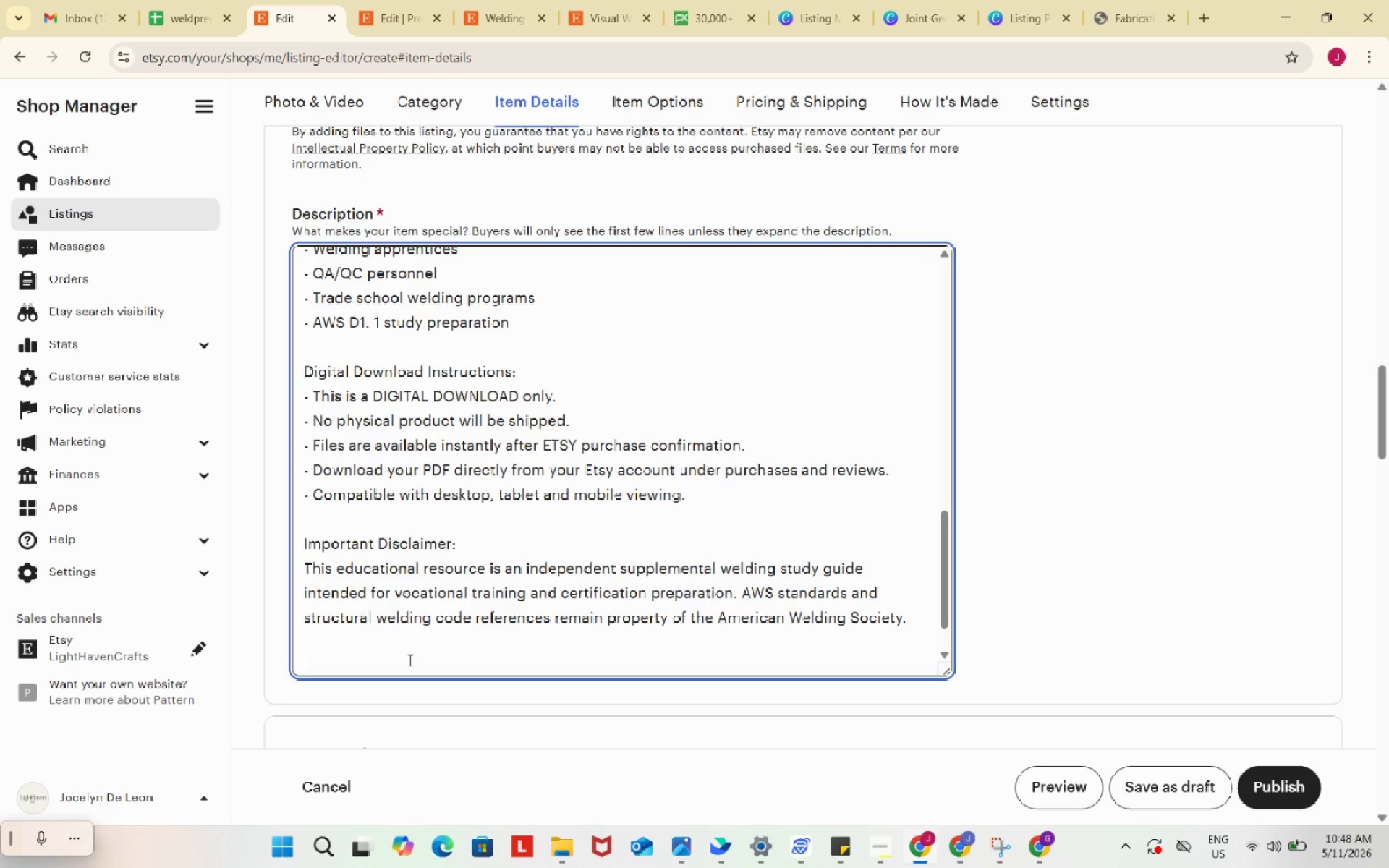 
scroll: coordinate [831, 503], scroll_direction: up, amount: 24.0
 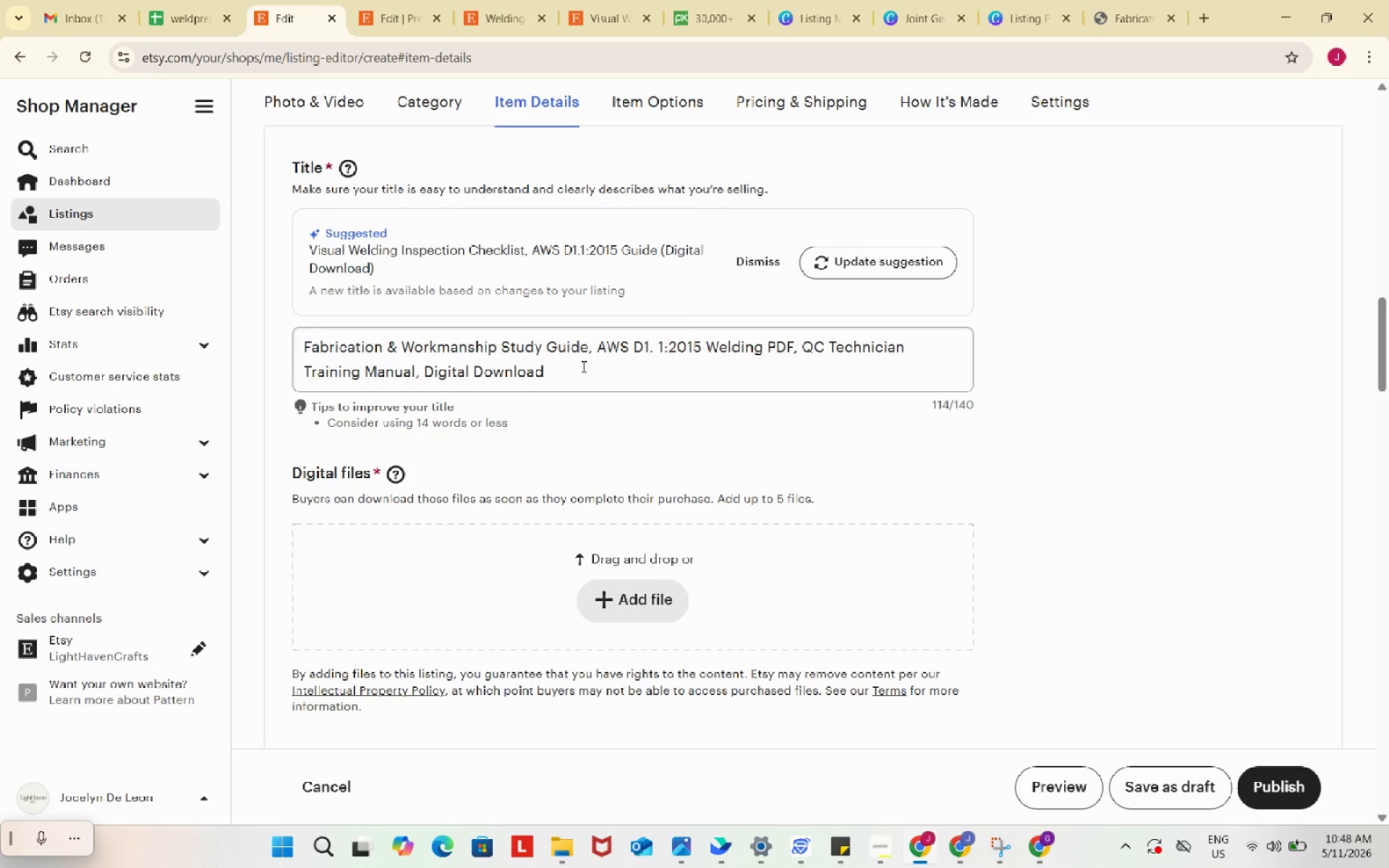 
left_click([582, 366])
 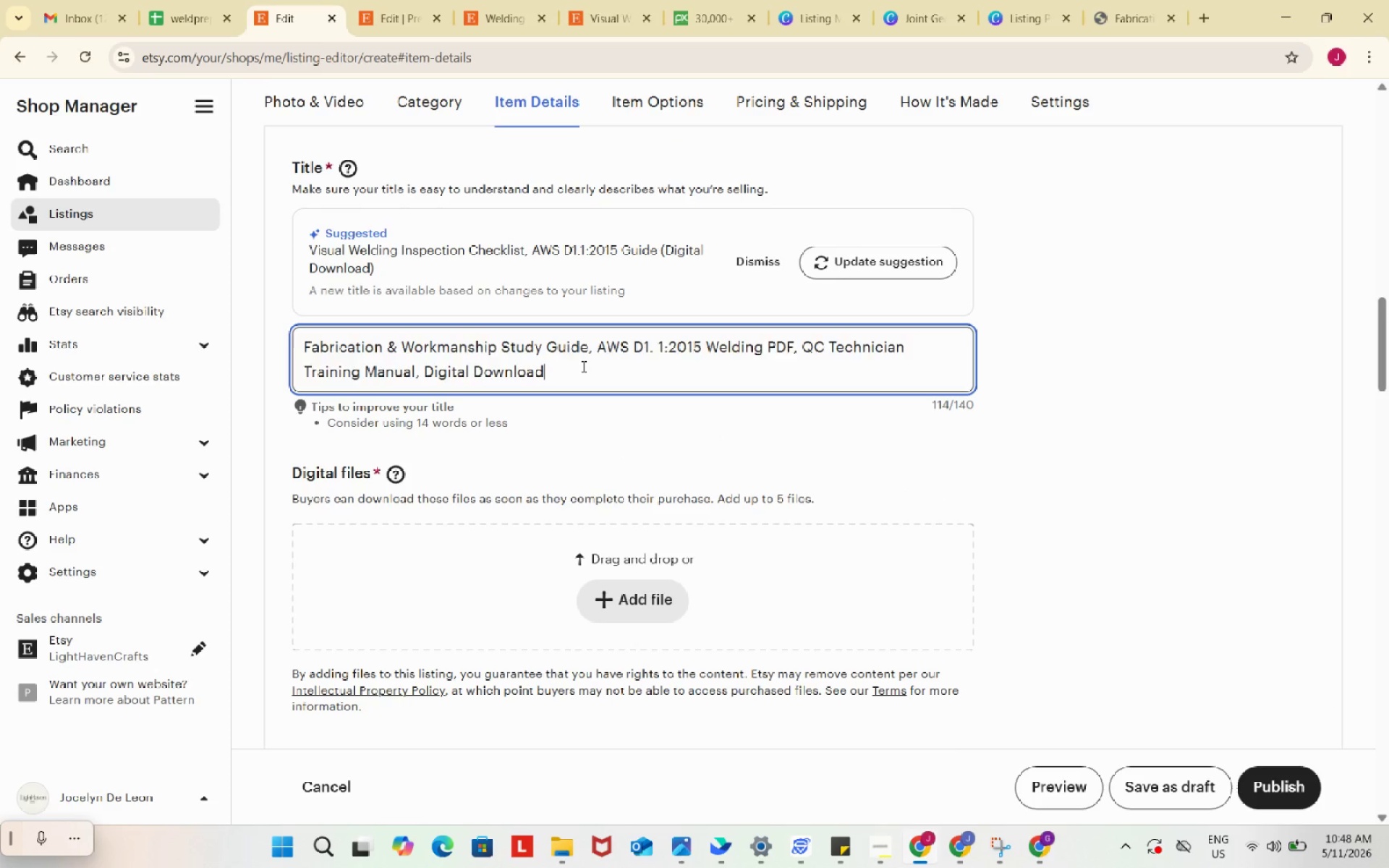 
key(Control+ControlLeft)
 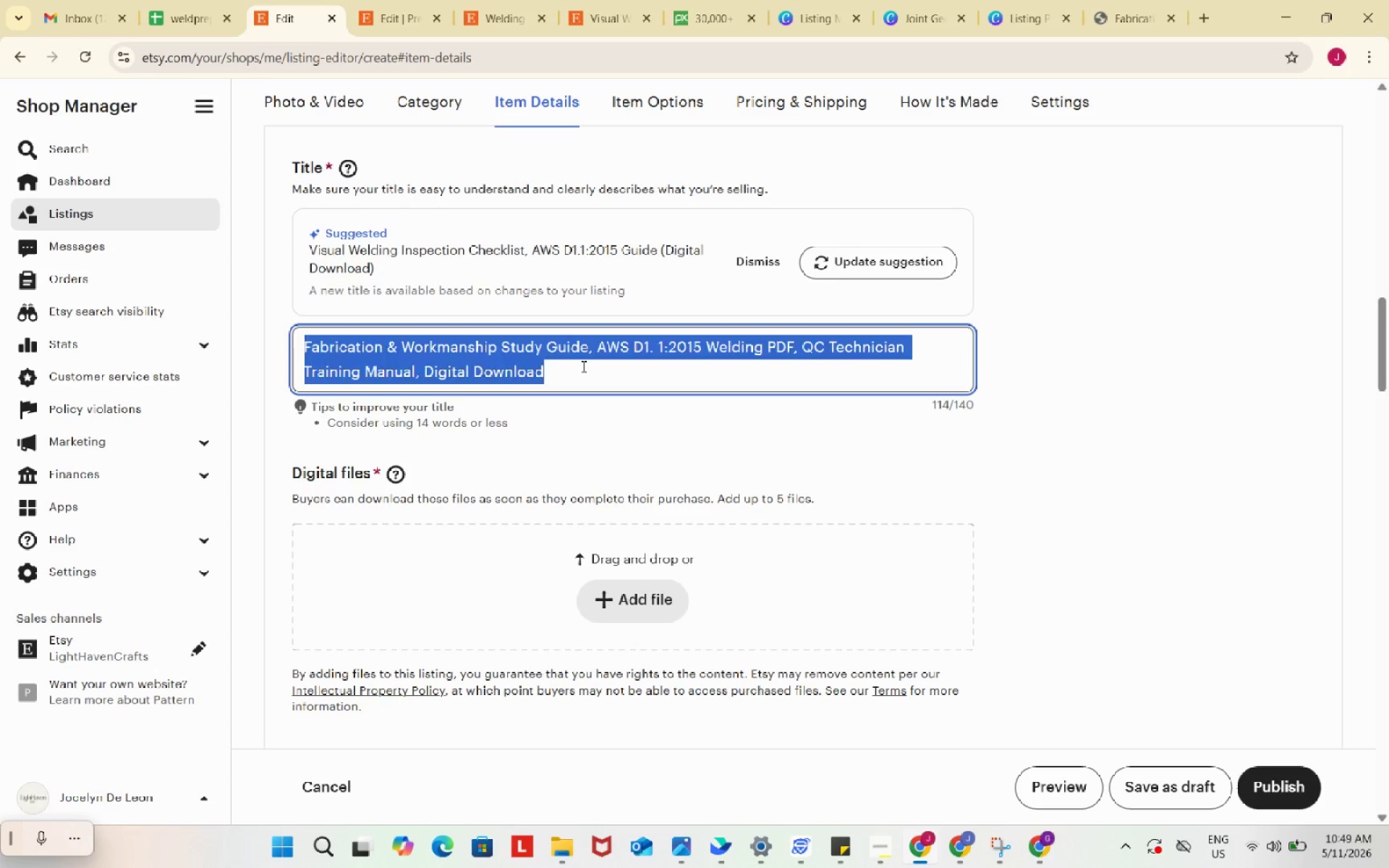 
key(Control+A)
 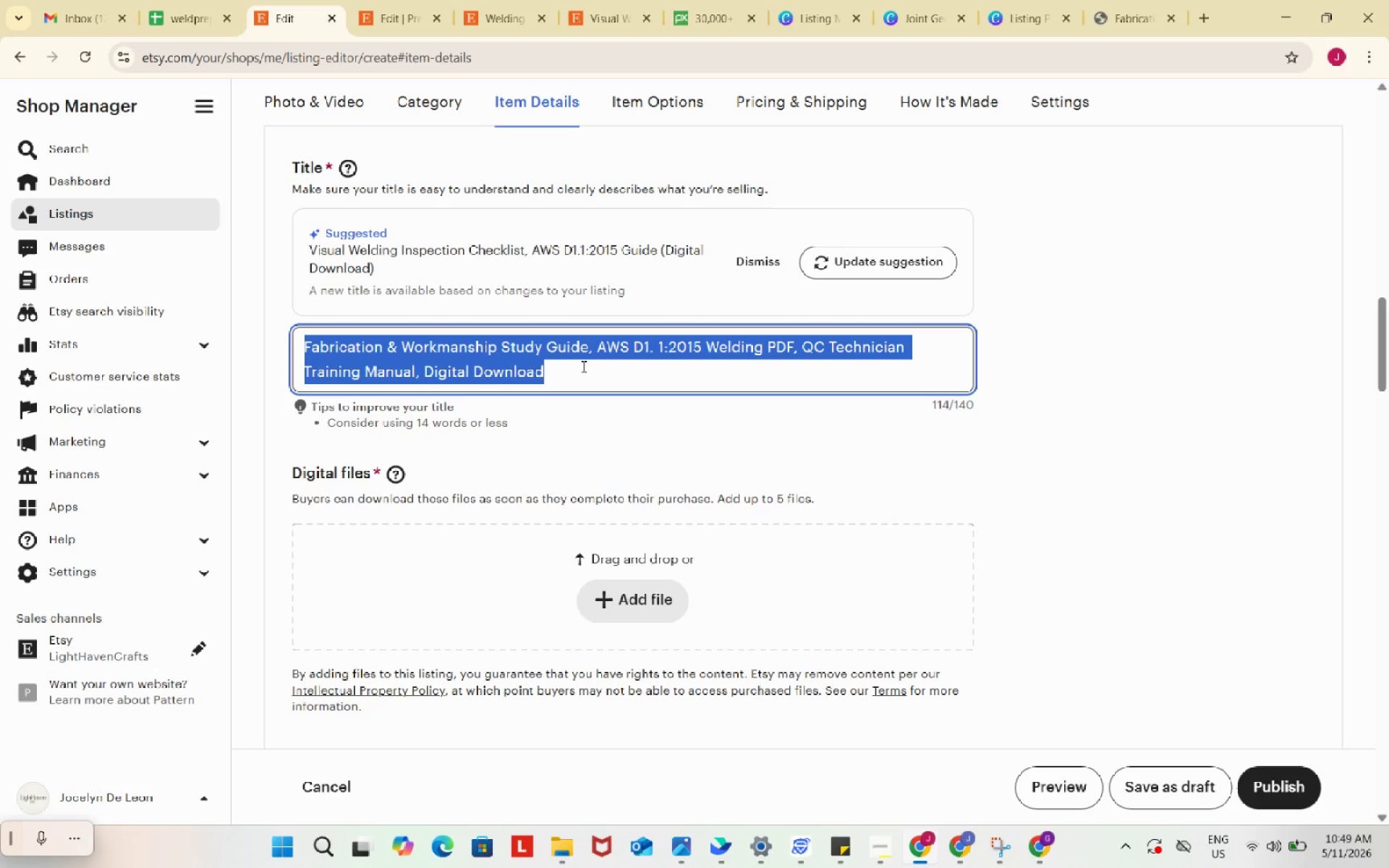 
key(Control+C)
 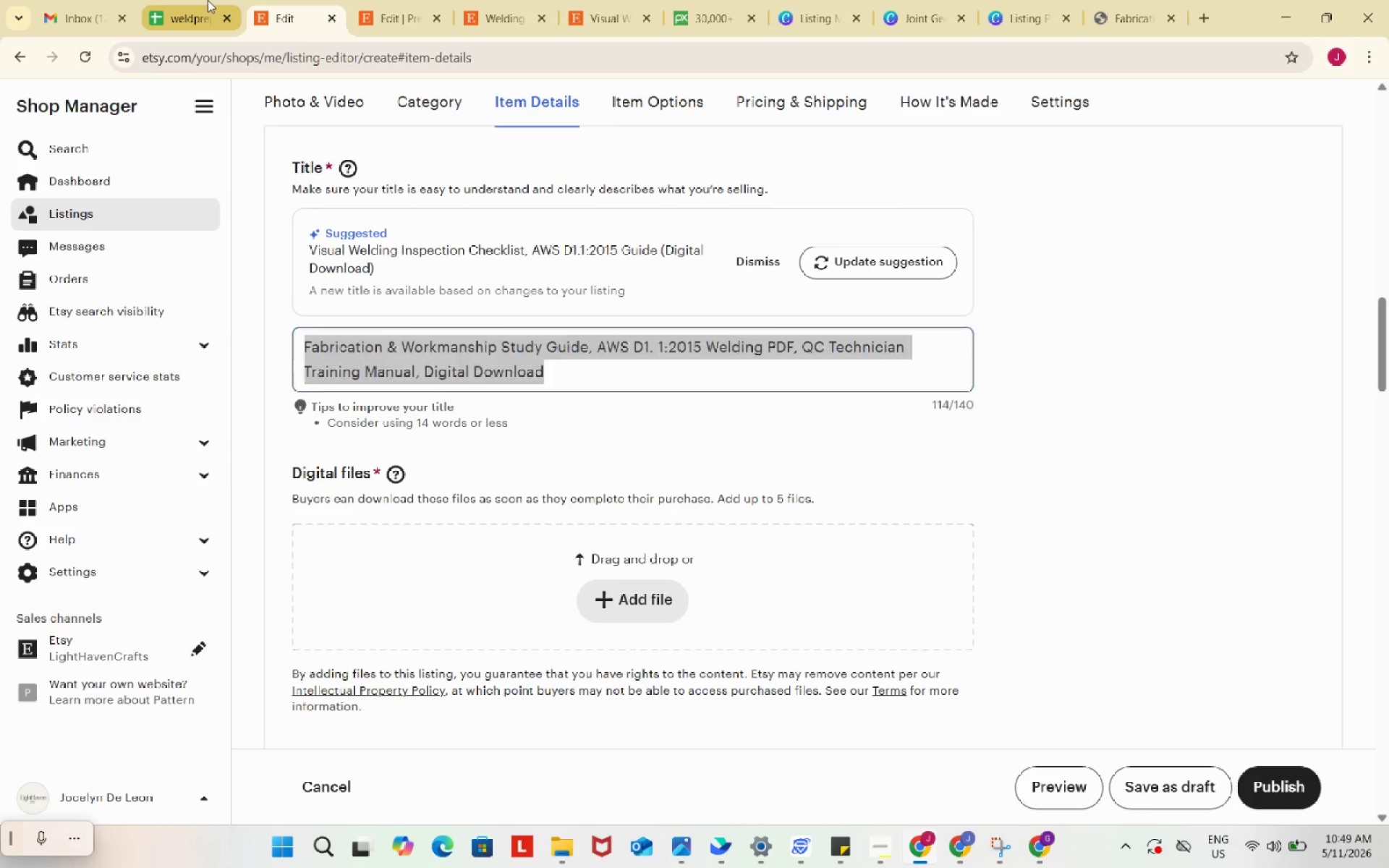 
left_click([208, 0])
 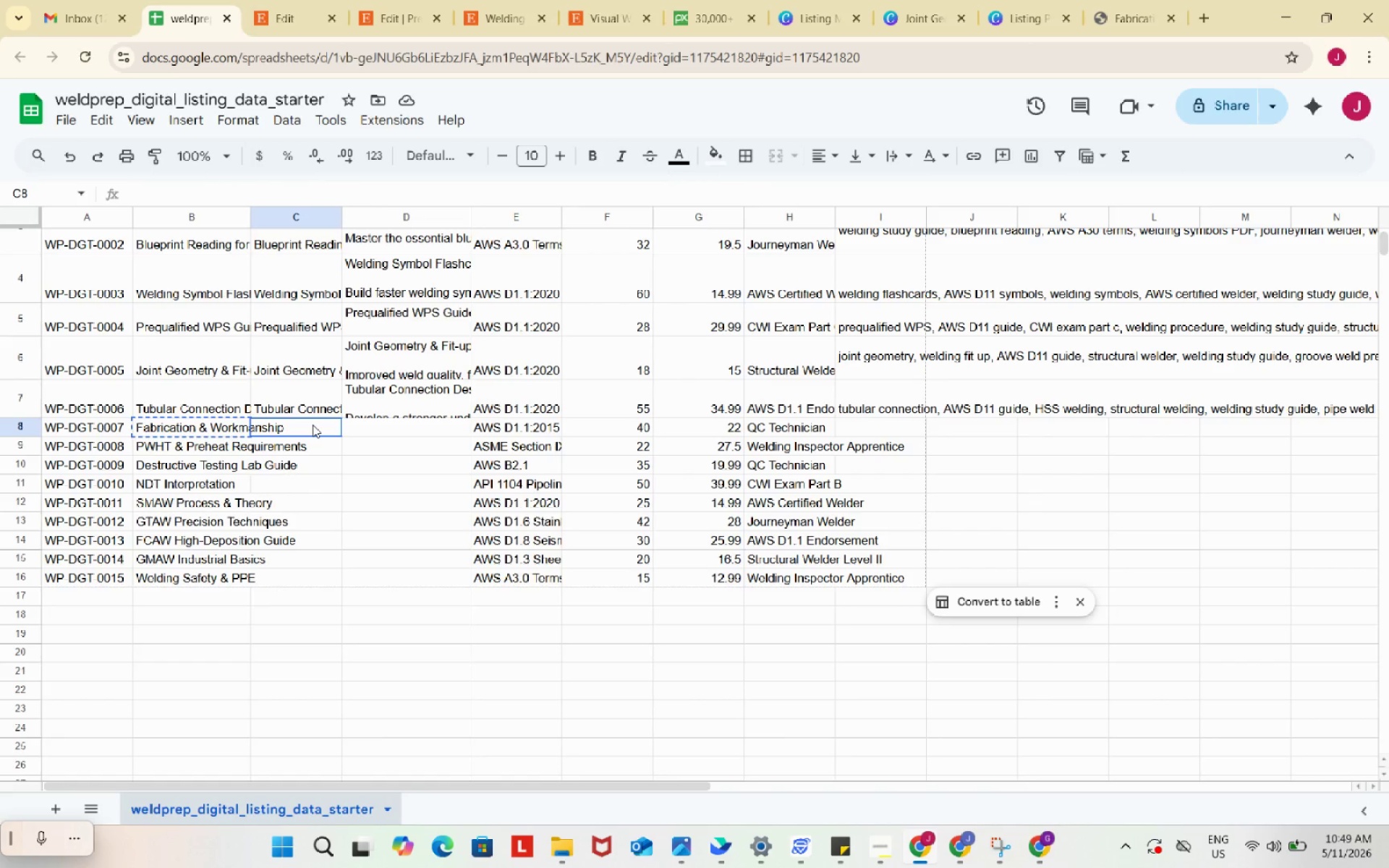 
double_click([313, 425])
 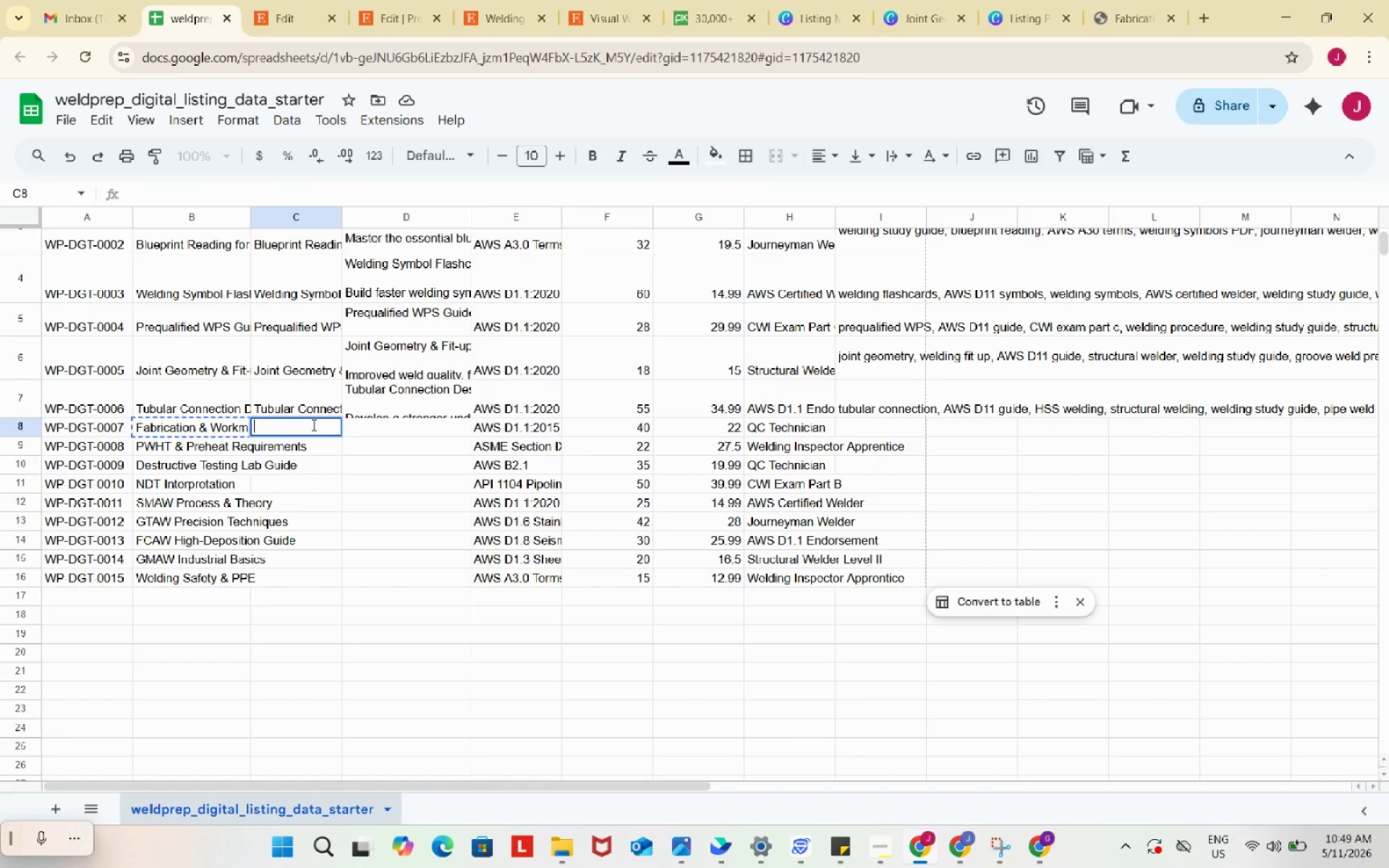 
key(Control+ControlLeft)
 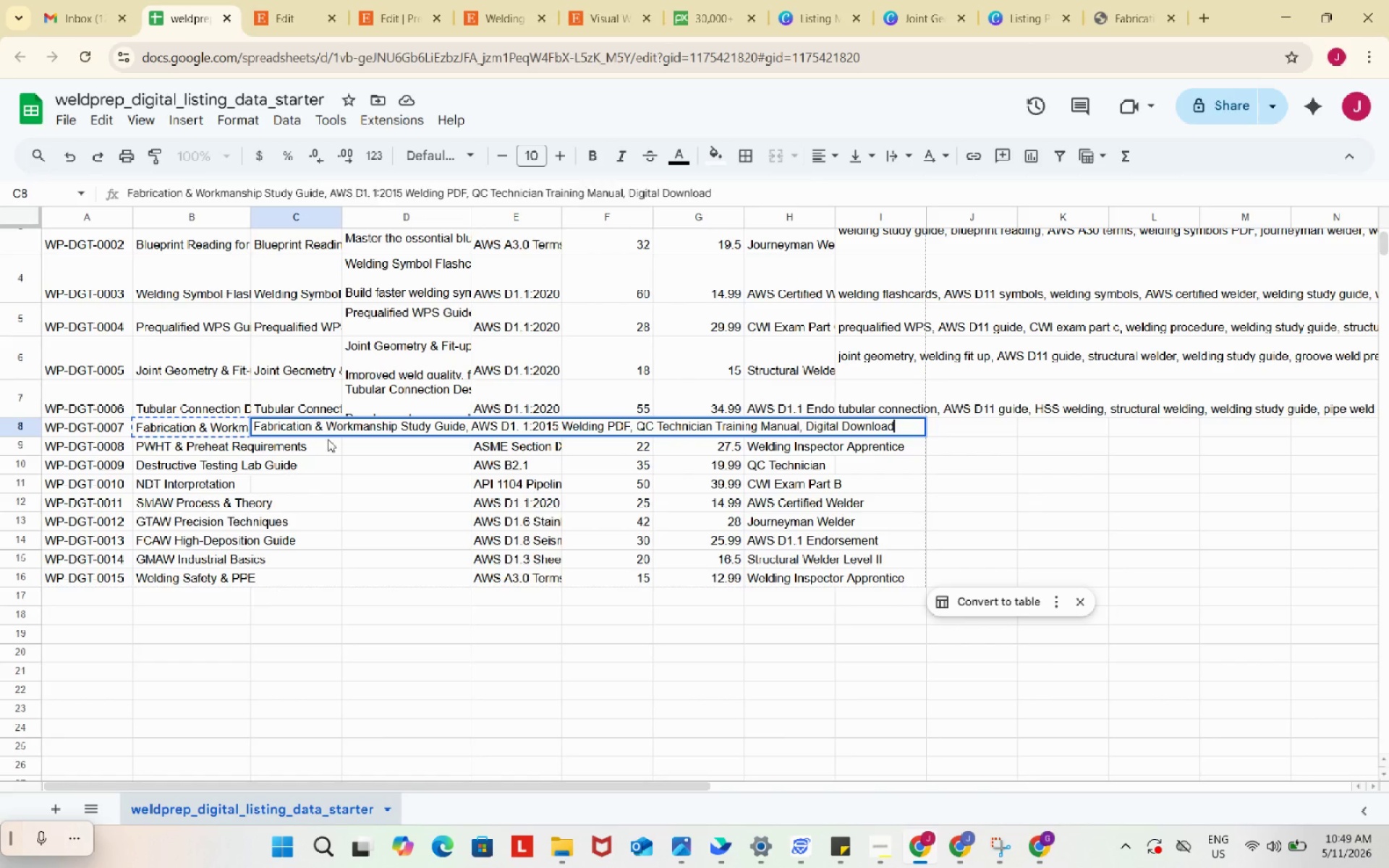 
key(Control+V)
 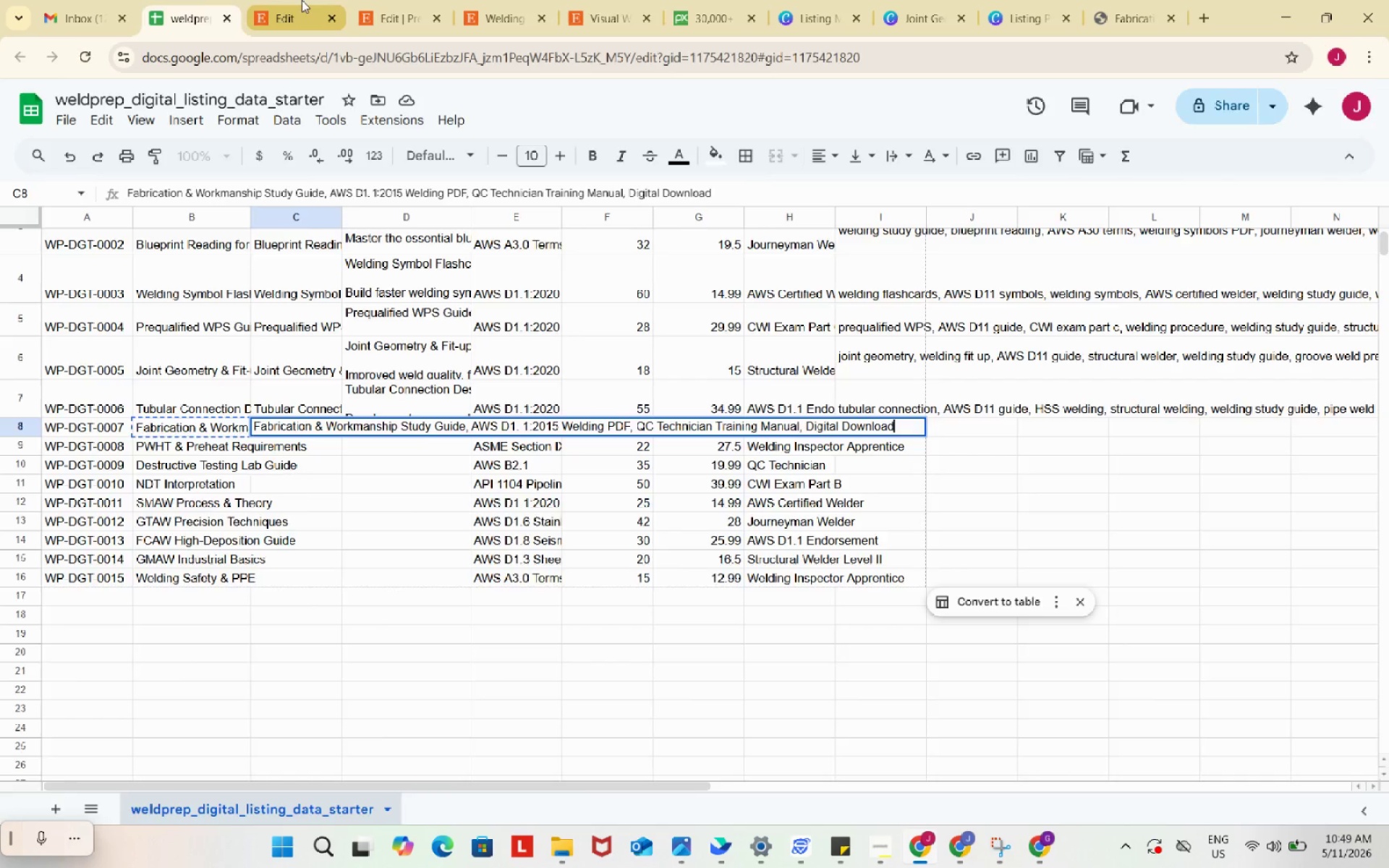 
left_click([302, 0])
 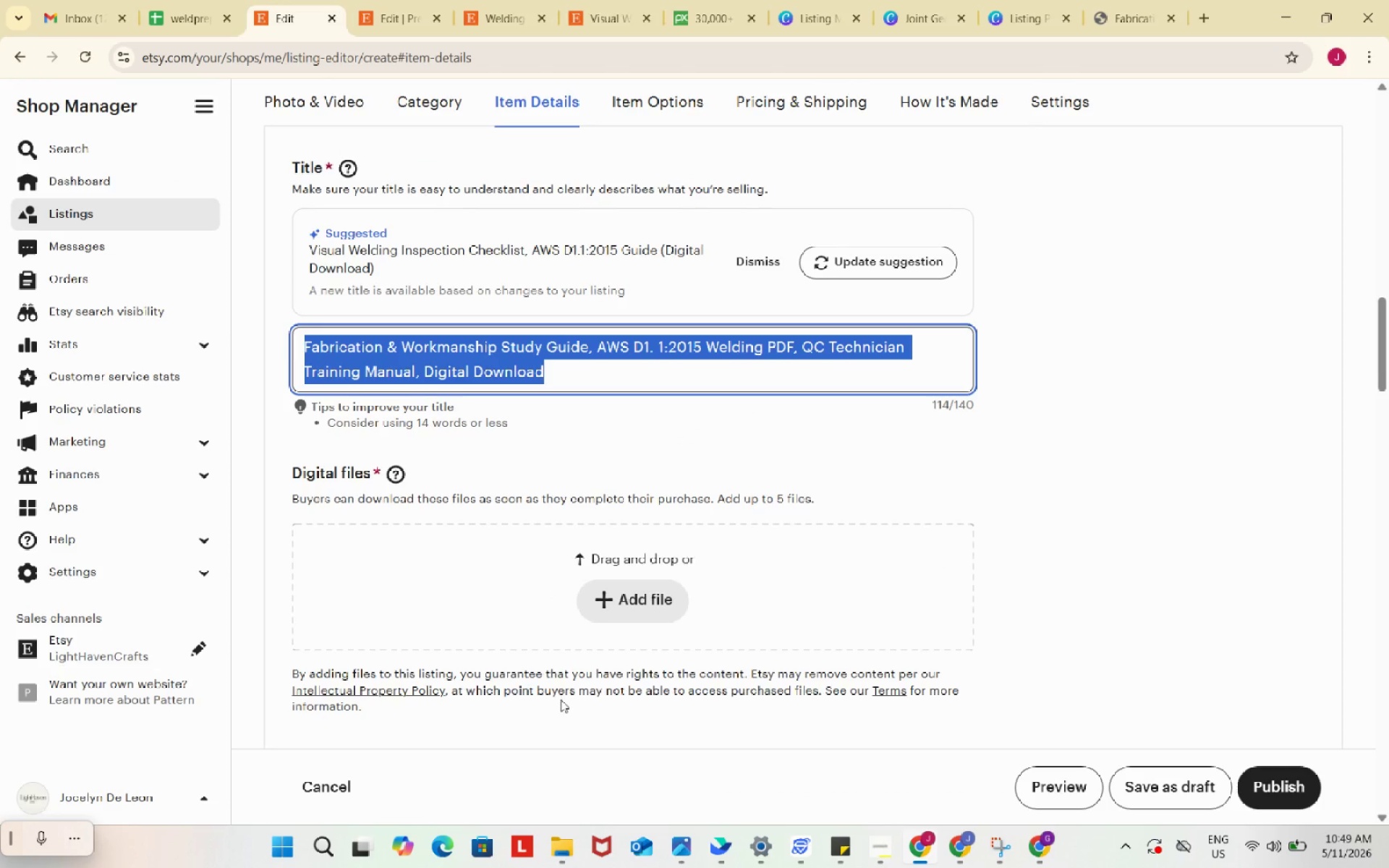 
left_click([549, 605])
 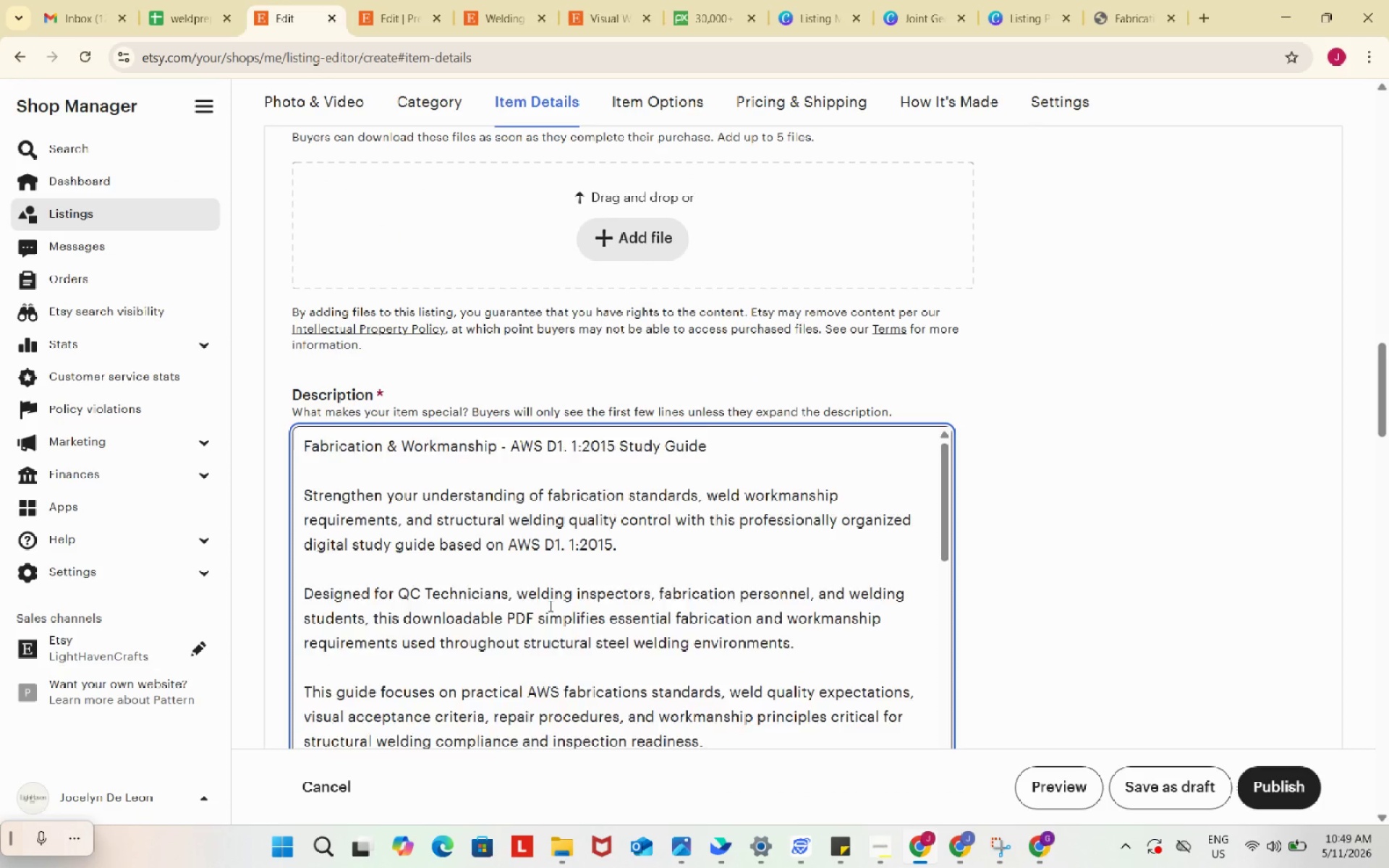 
scroll: coordinate [561, 699], scroll_direction: down, amount: 4.0
 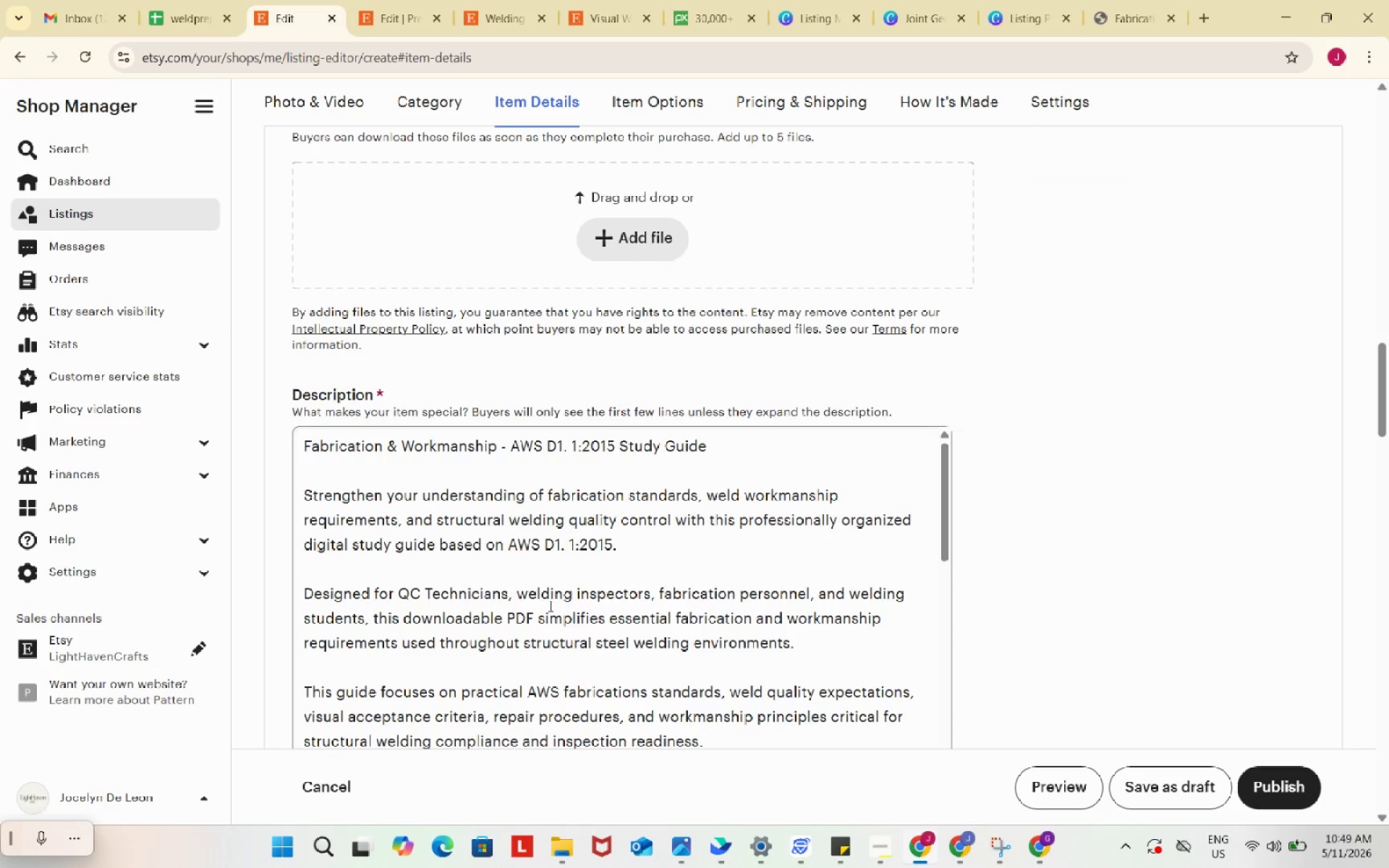 
key(Control+ControlLeft)
 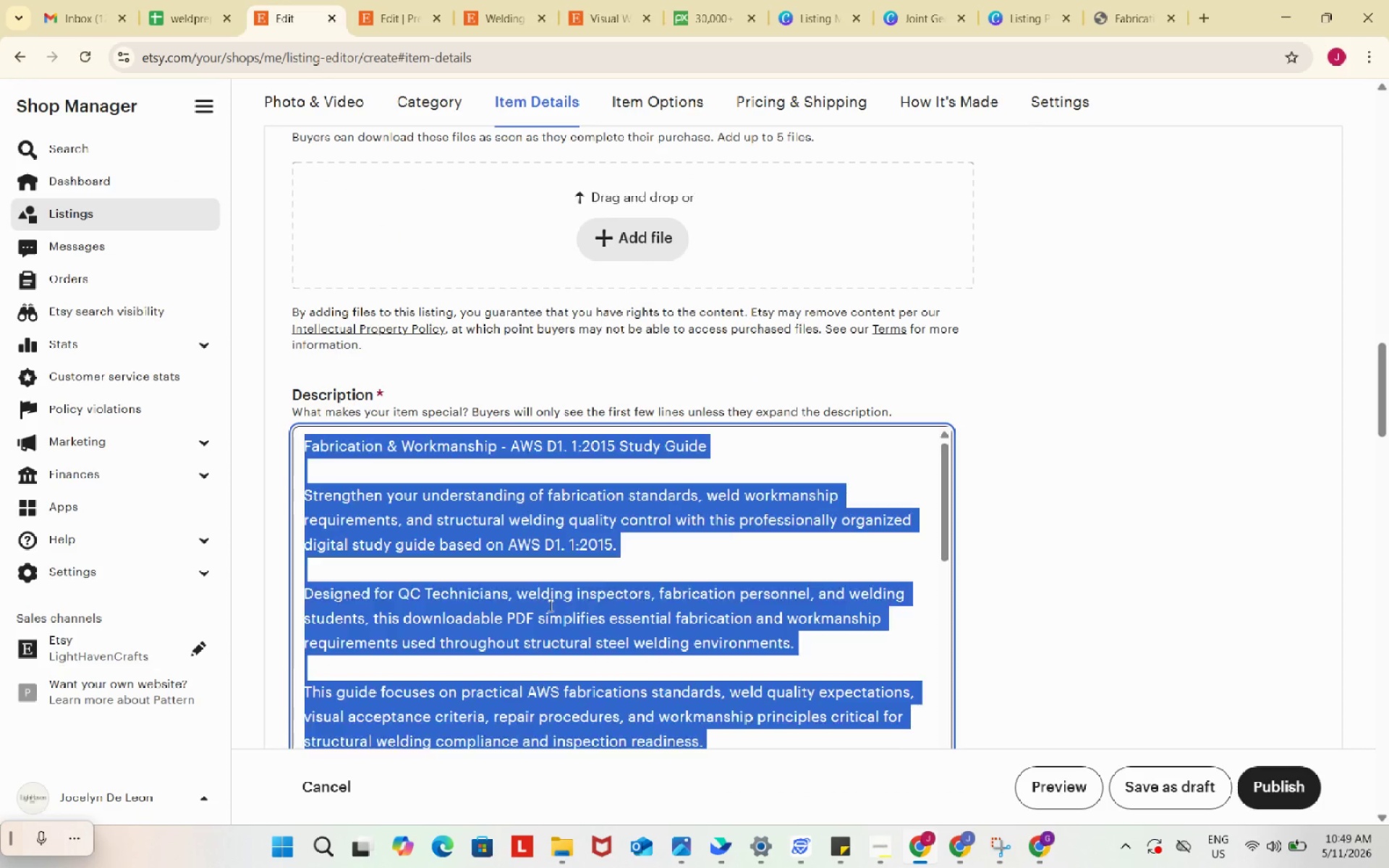 
key(Control+A)
 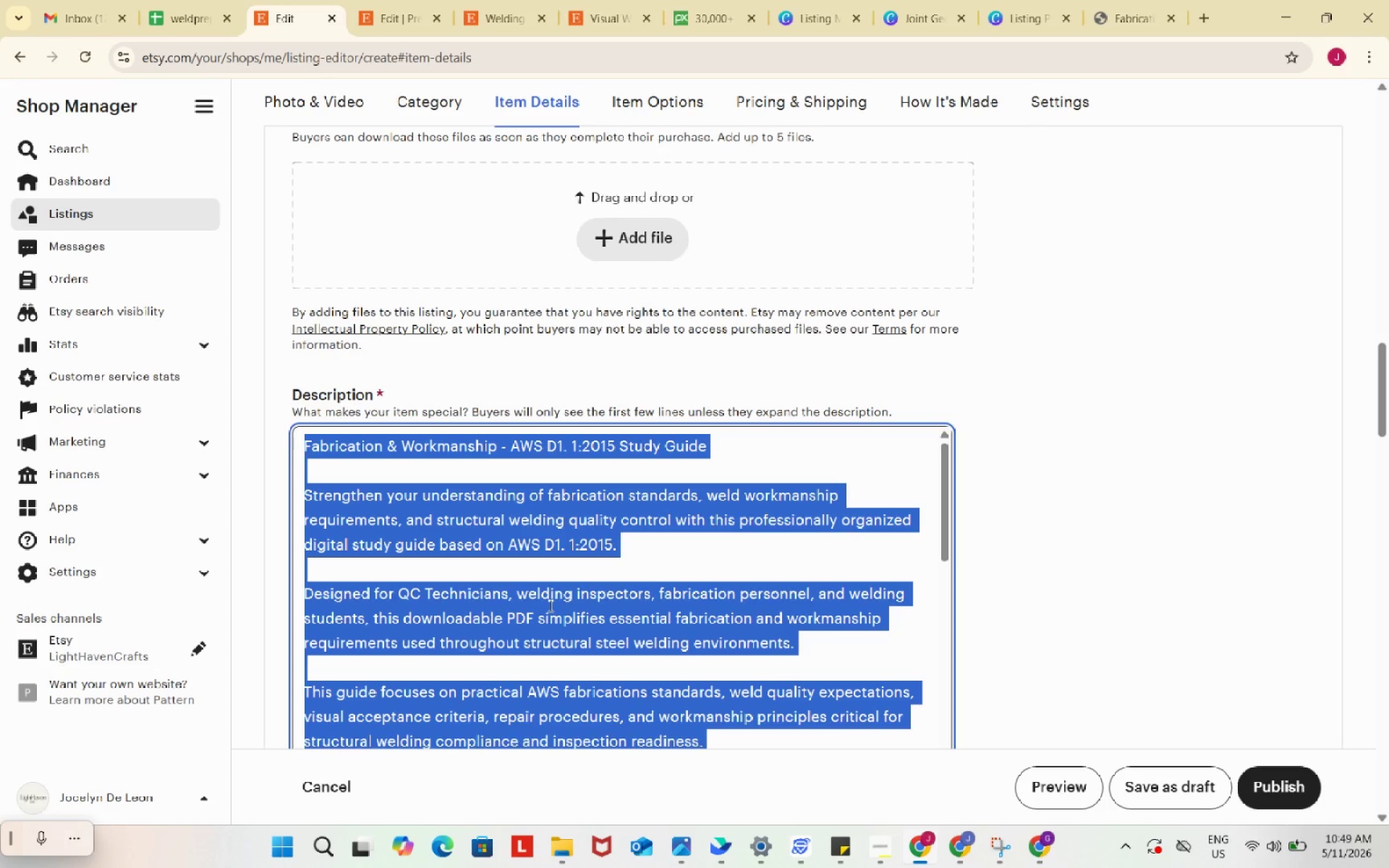 
key(Control+C)
 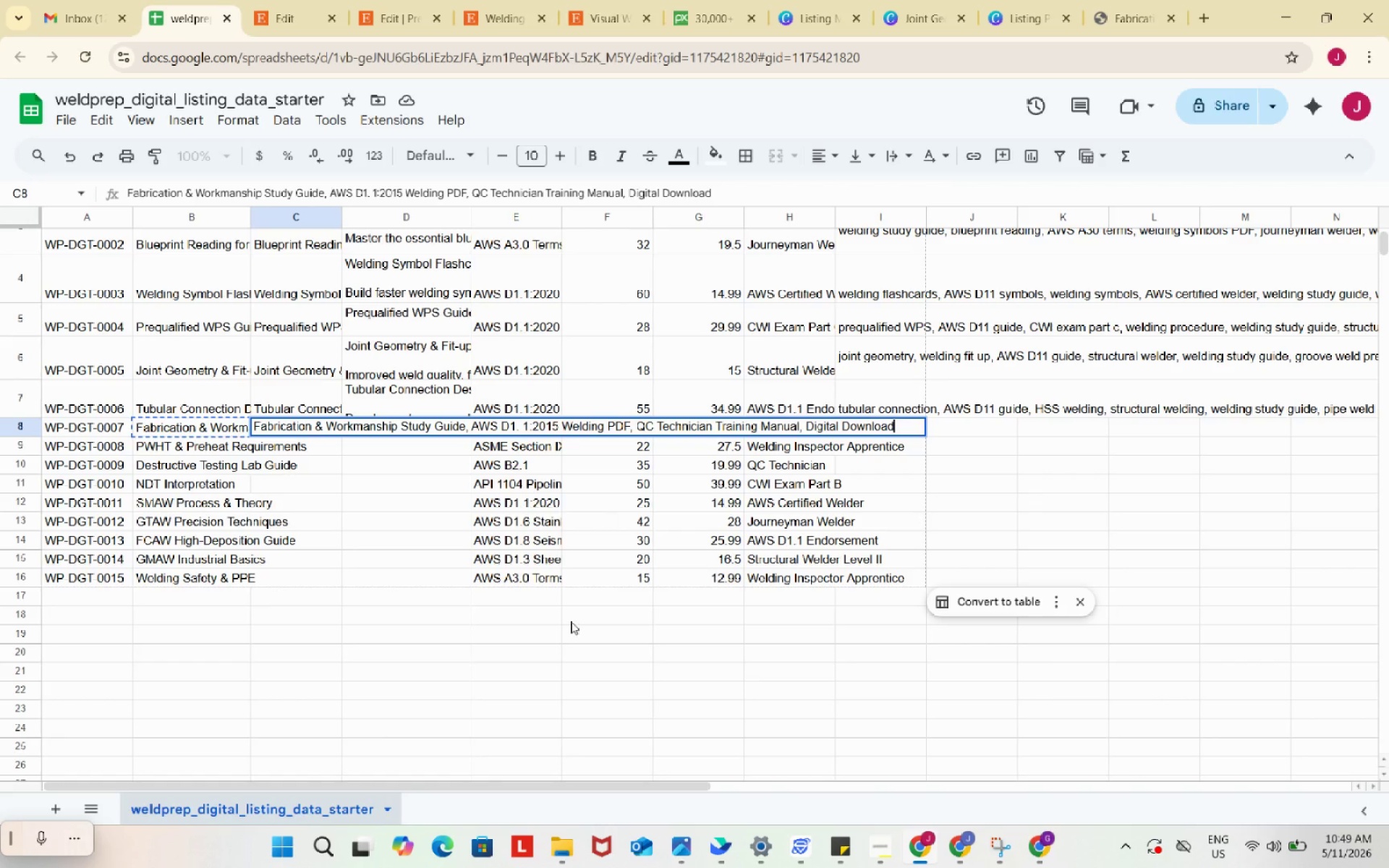 
left_click_drag(start_coordinate=[482, 685], to_coordinate=[470, 666])
 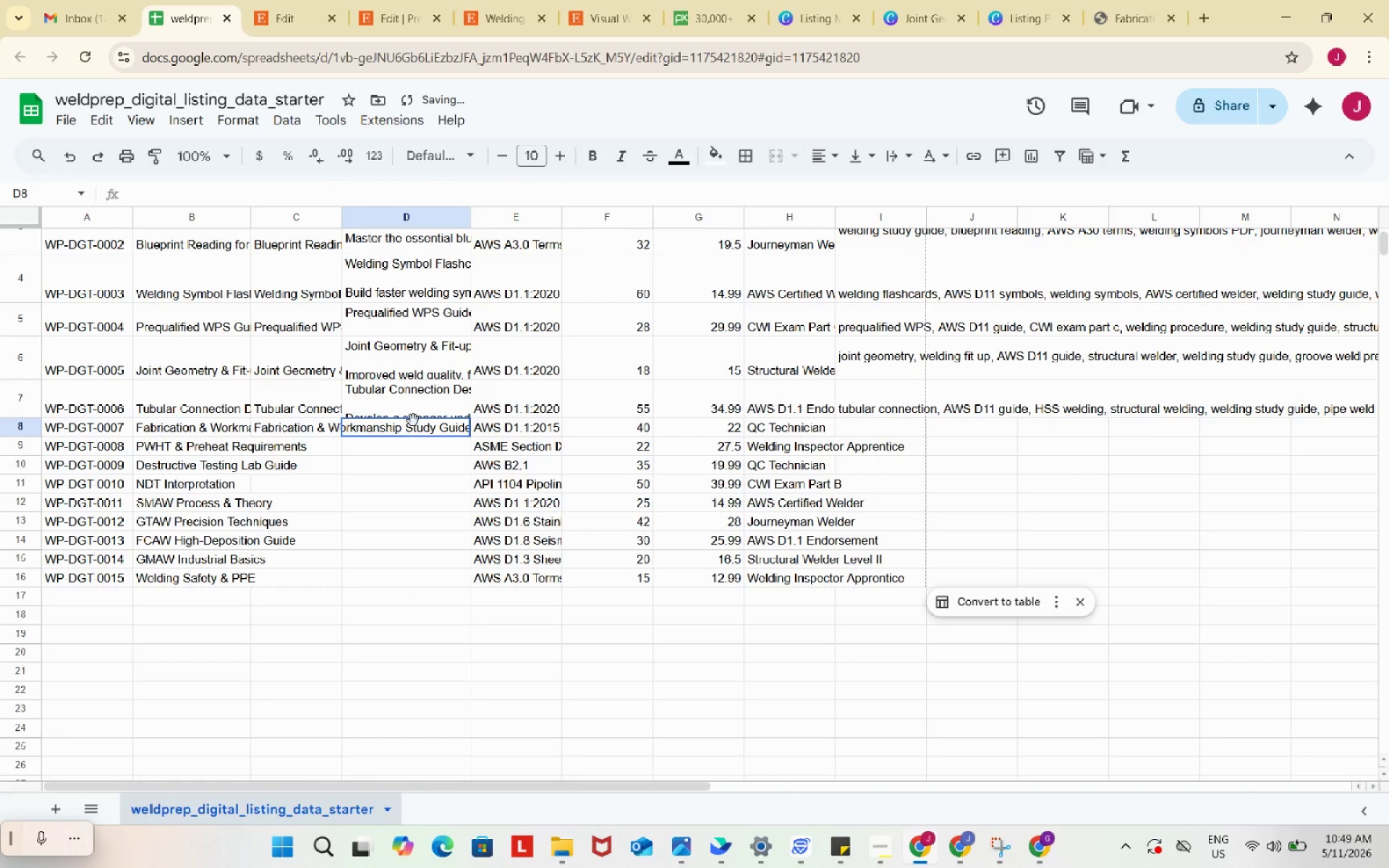 
left_click([413, 420])
 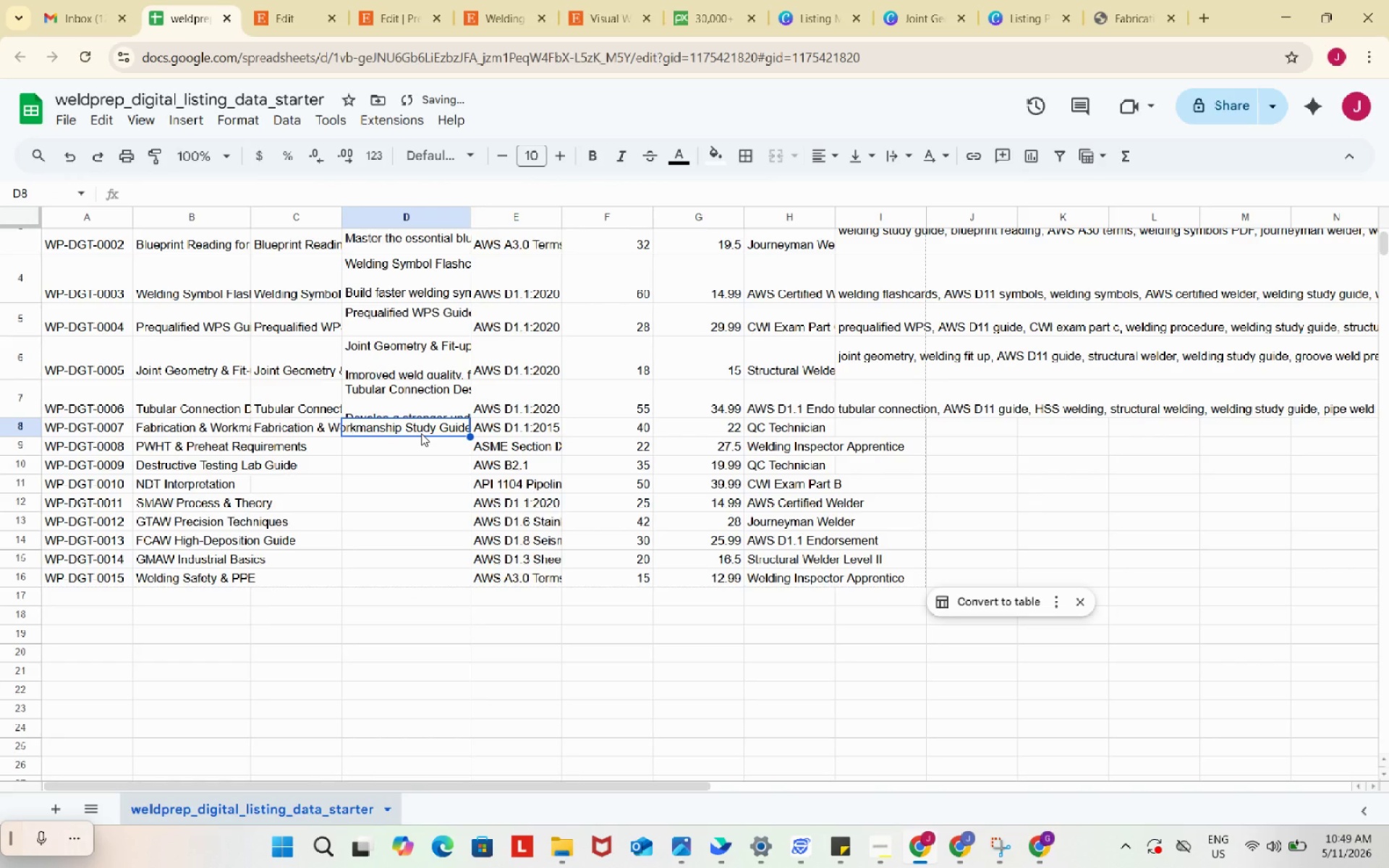 
double_click([421, 433])
 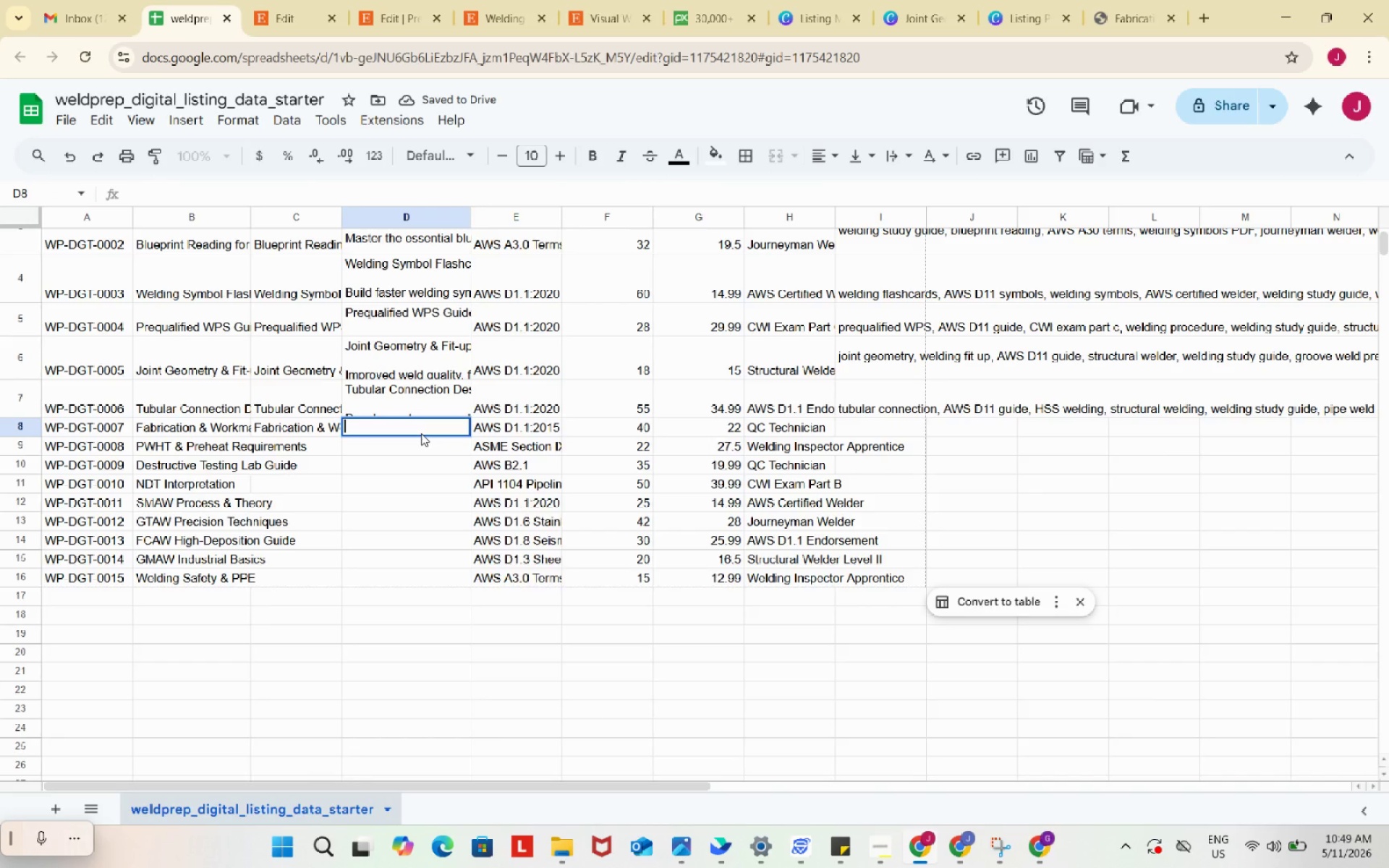 
key(Control+ControlLeft)
 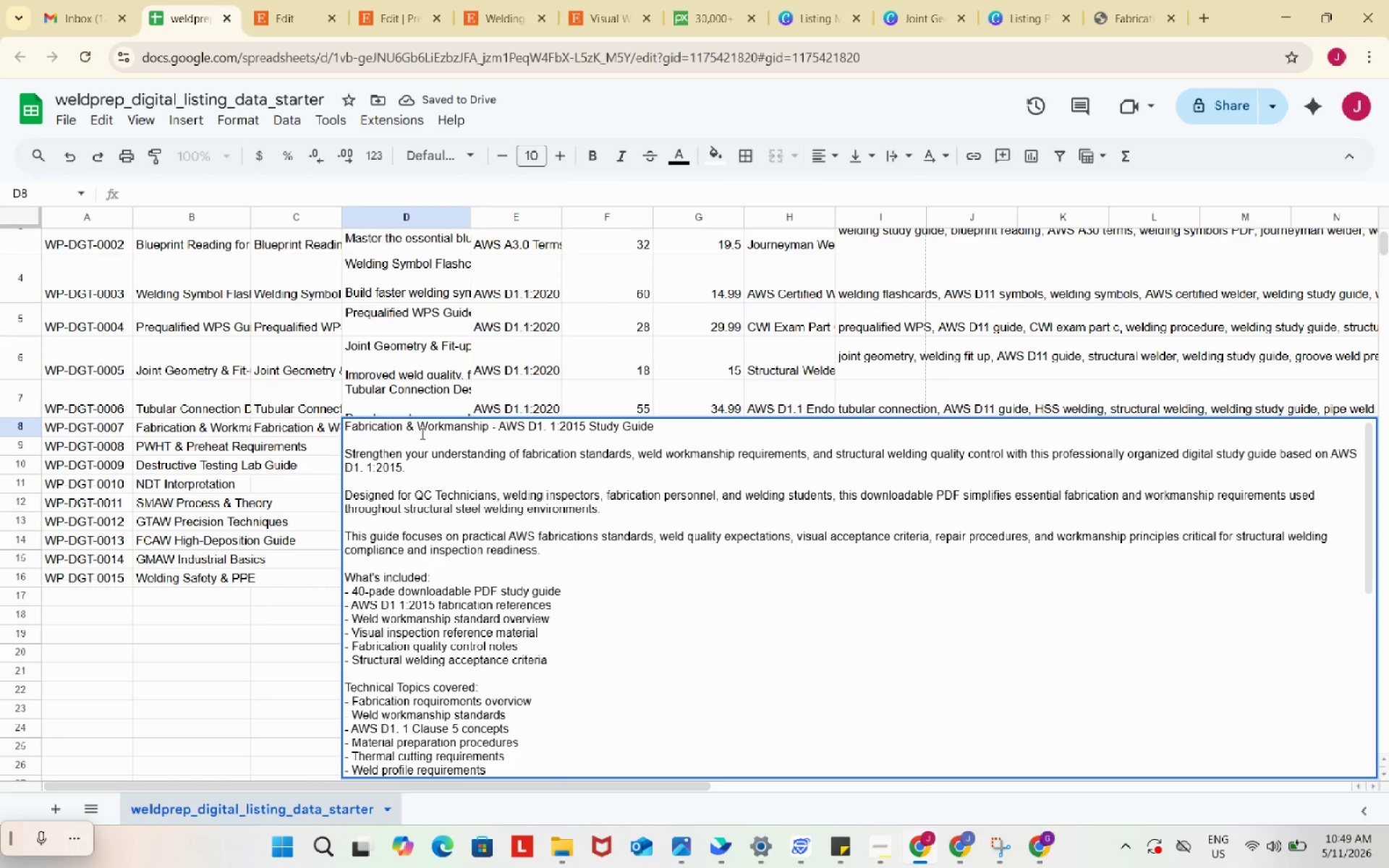 
key(Control+V)
 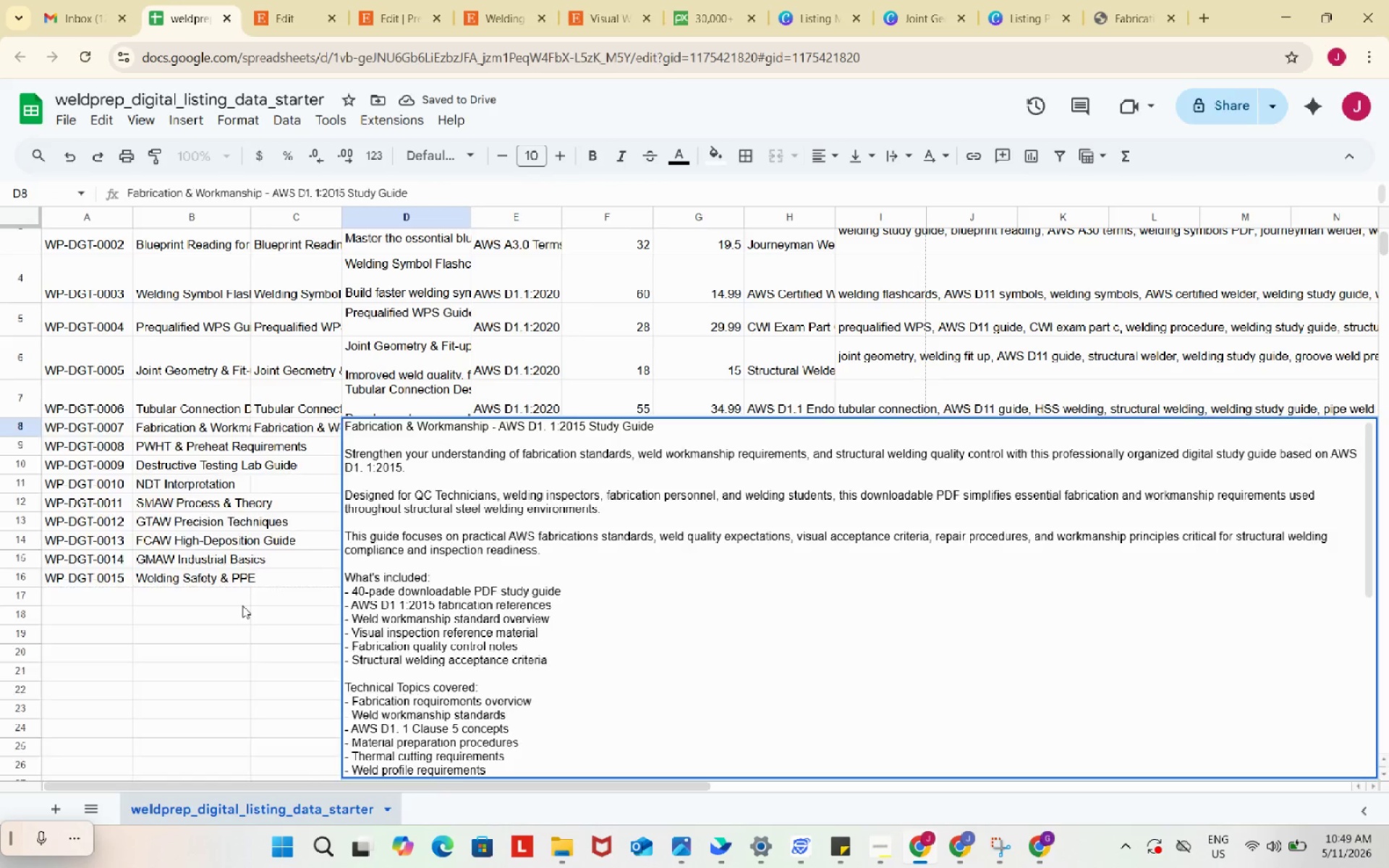 
left_click([242, 605])
 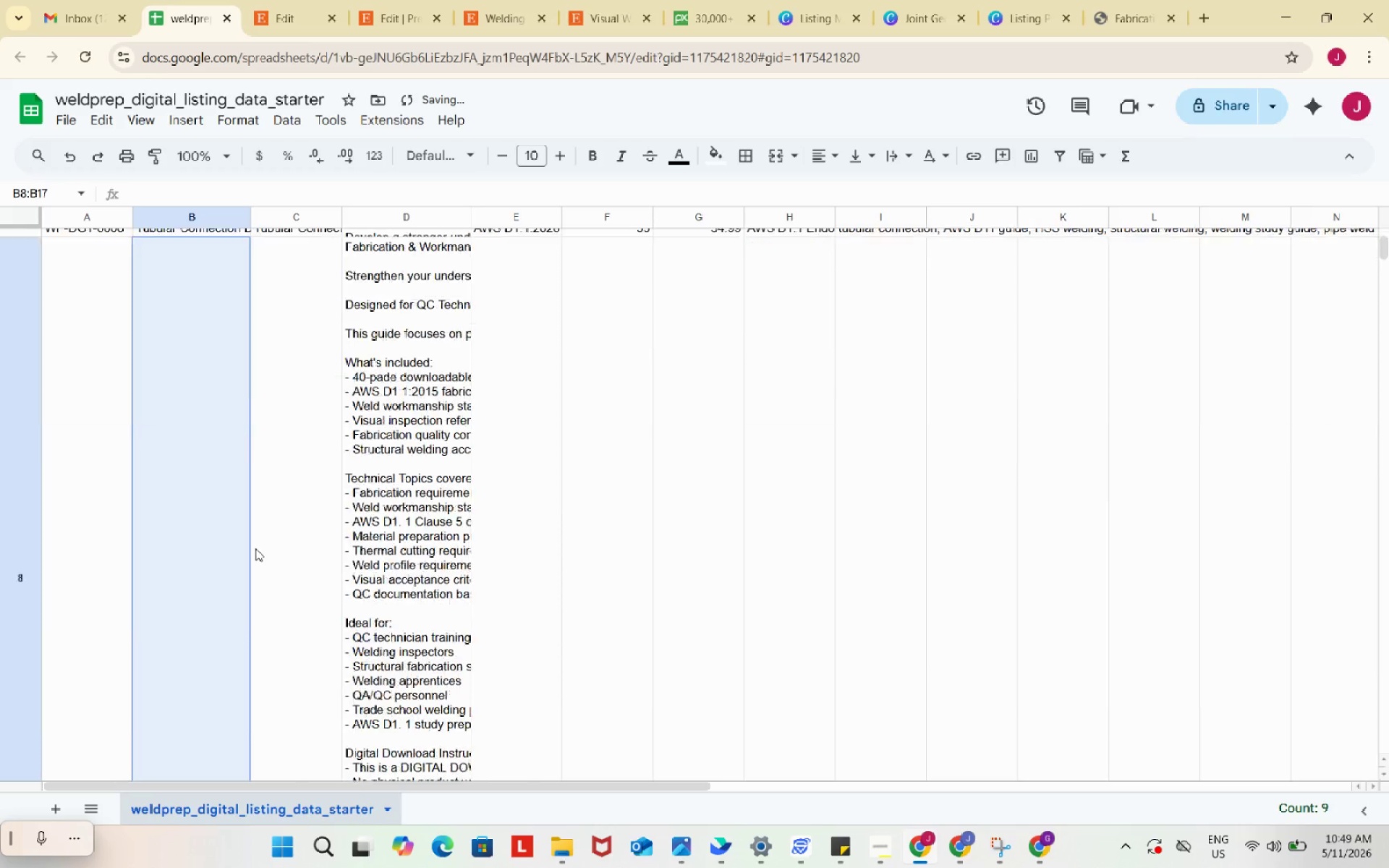 
scroll: coordinate [255, 548], scroll_direction: down, amount: 5.0
 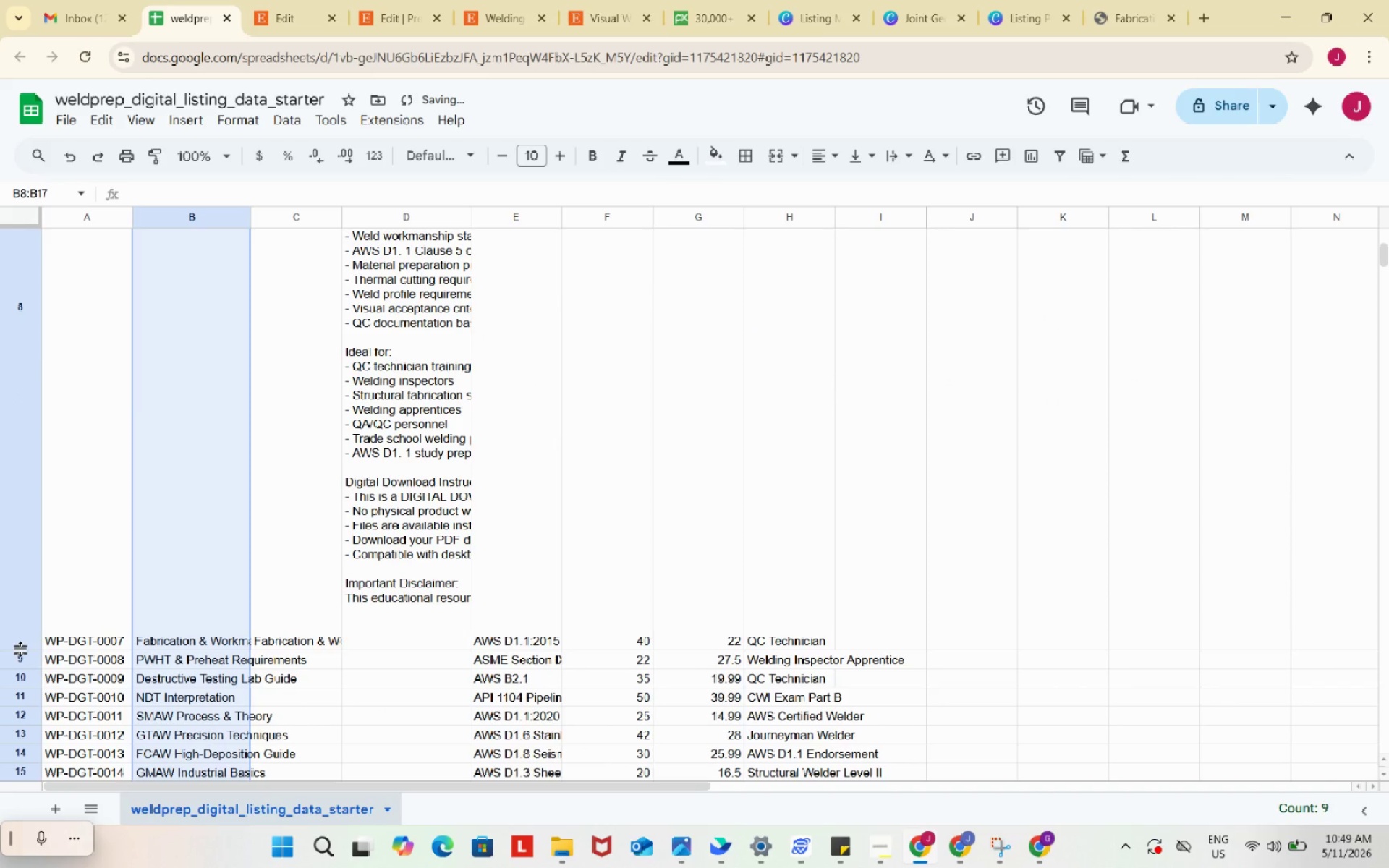 
left_click_drag(start_coordinate=[21, 649], to_coordinate=[44, 291])
 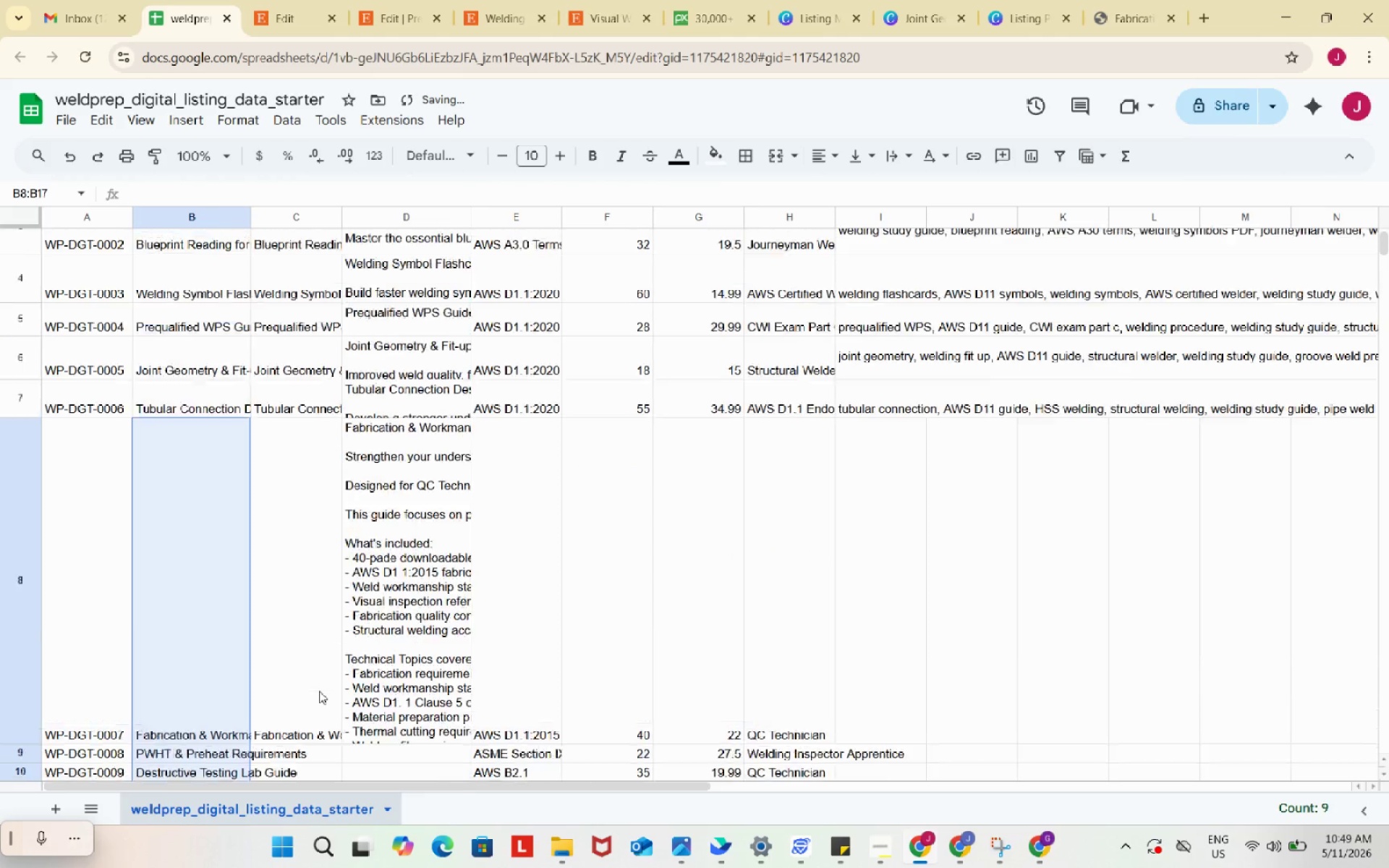 
scroll: coordinate [319, 691], scroll_direction: up, amount: 6.0
 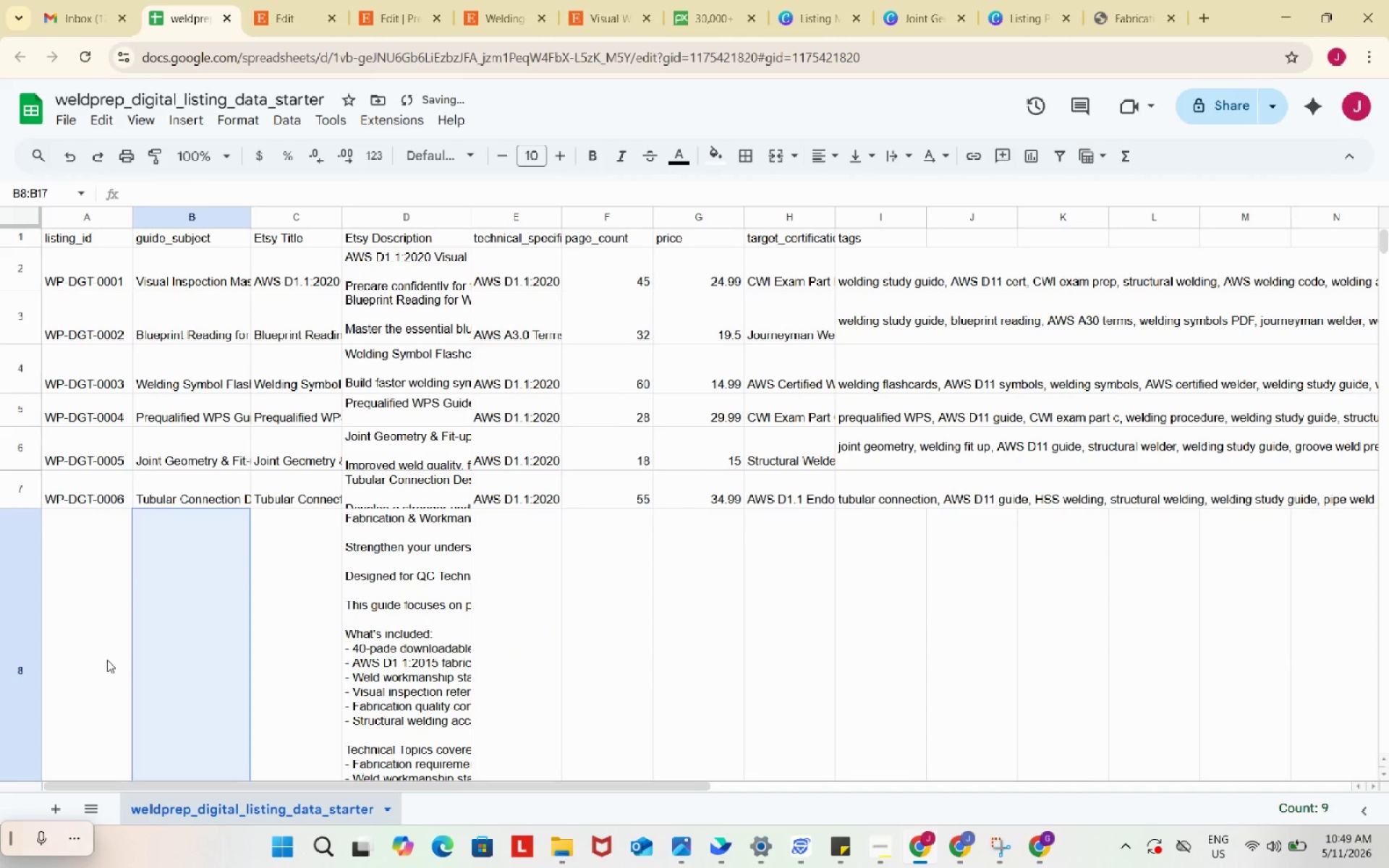 
left_click([107, 660])
 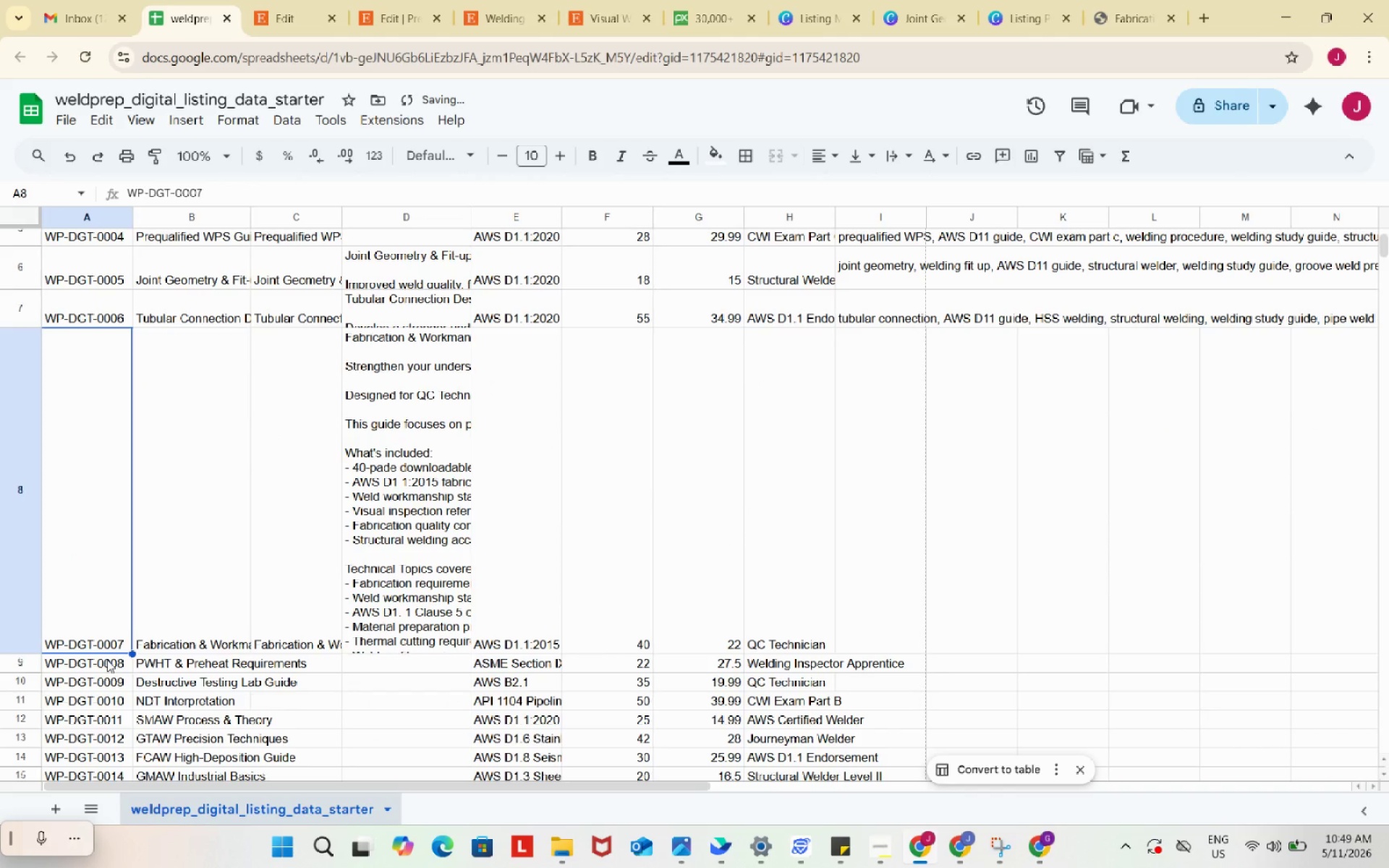 
scroll: coordinate [107, 660], scroll_direction: down, amount: 2.0
 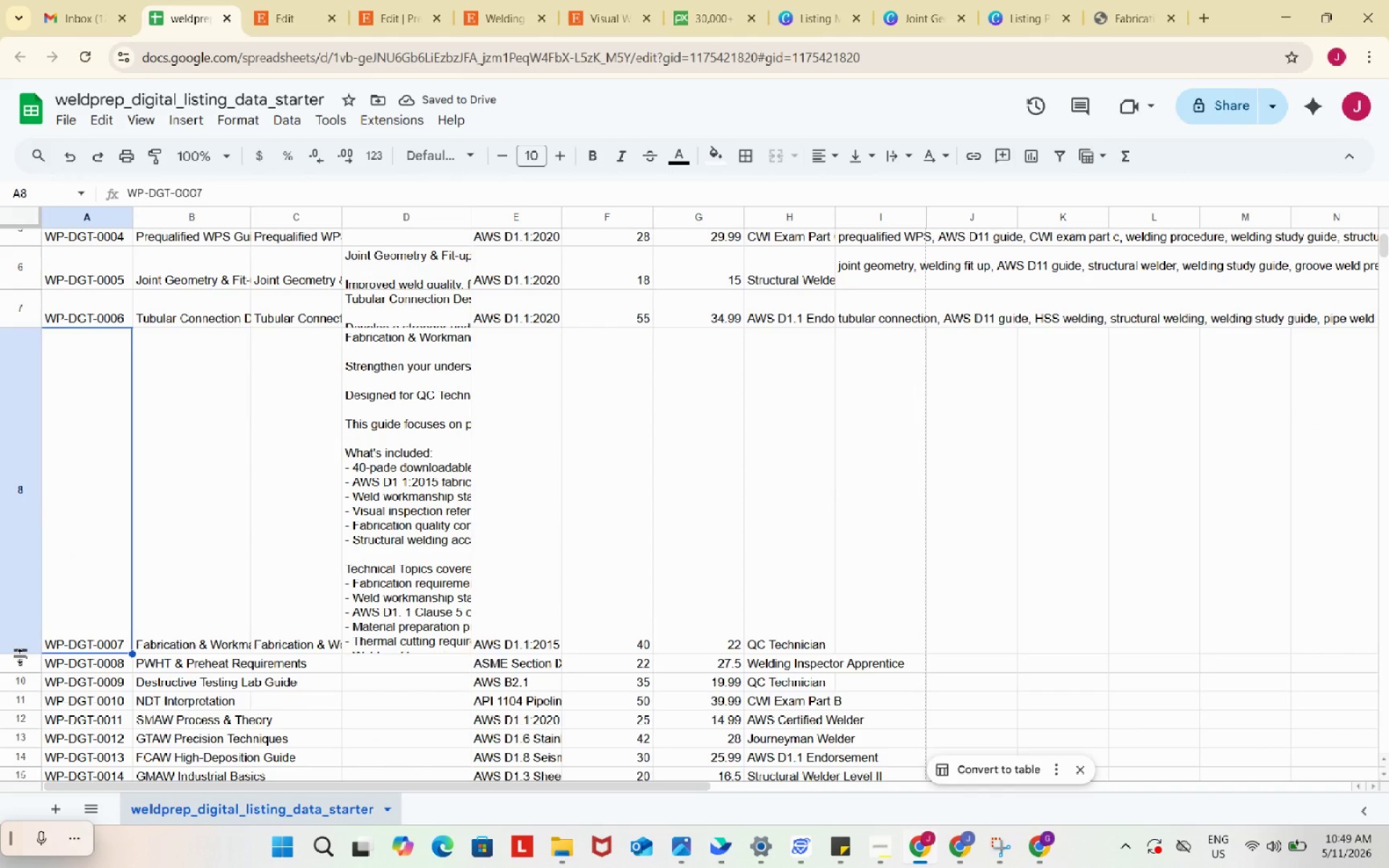 
left_click_drag(start_coordinate=[20, 656], to_coordinate=[50, 382])
 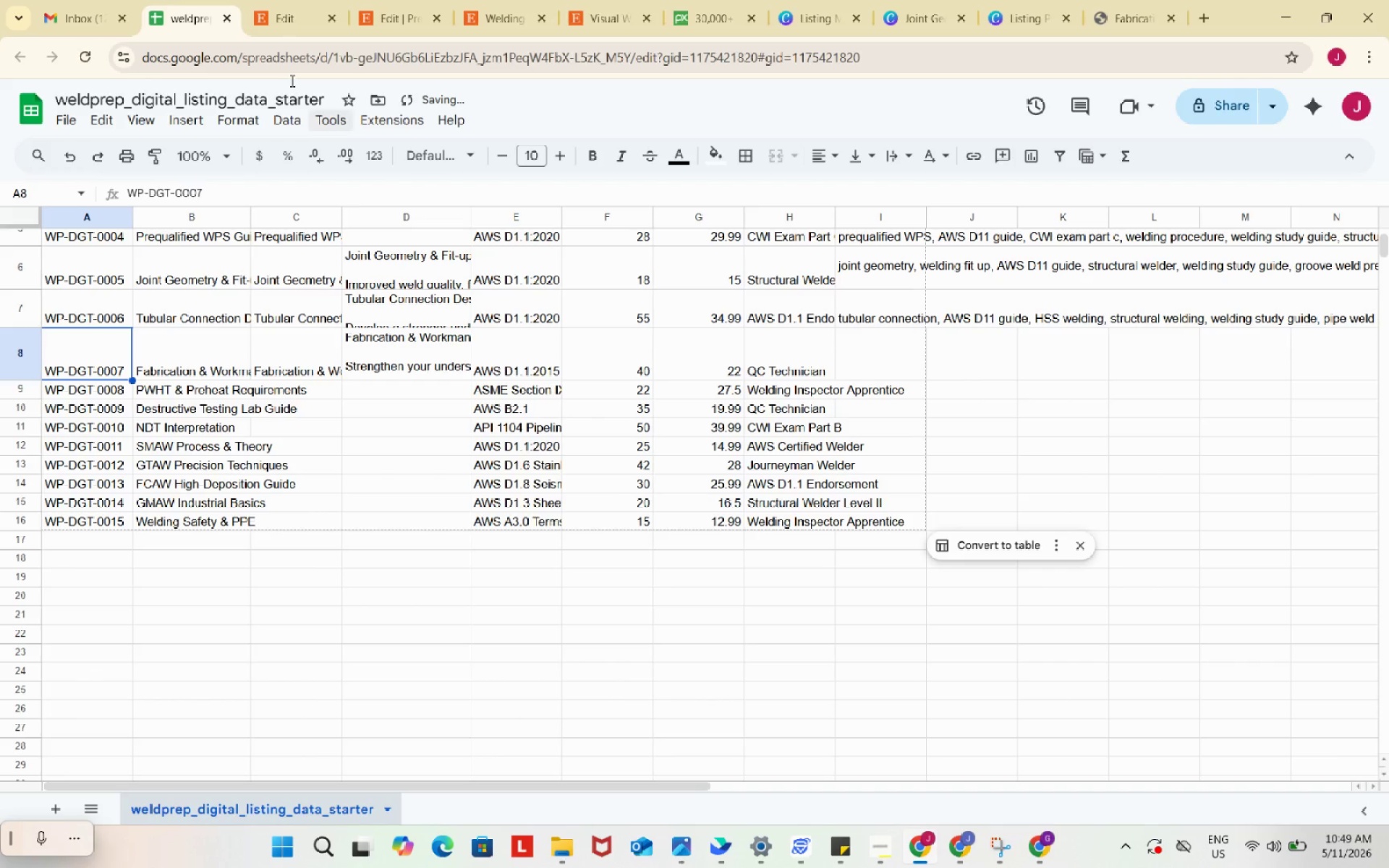 
left_click([273, 0])
 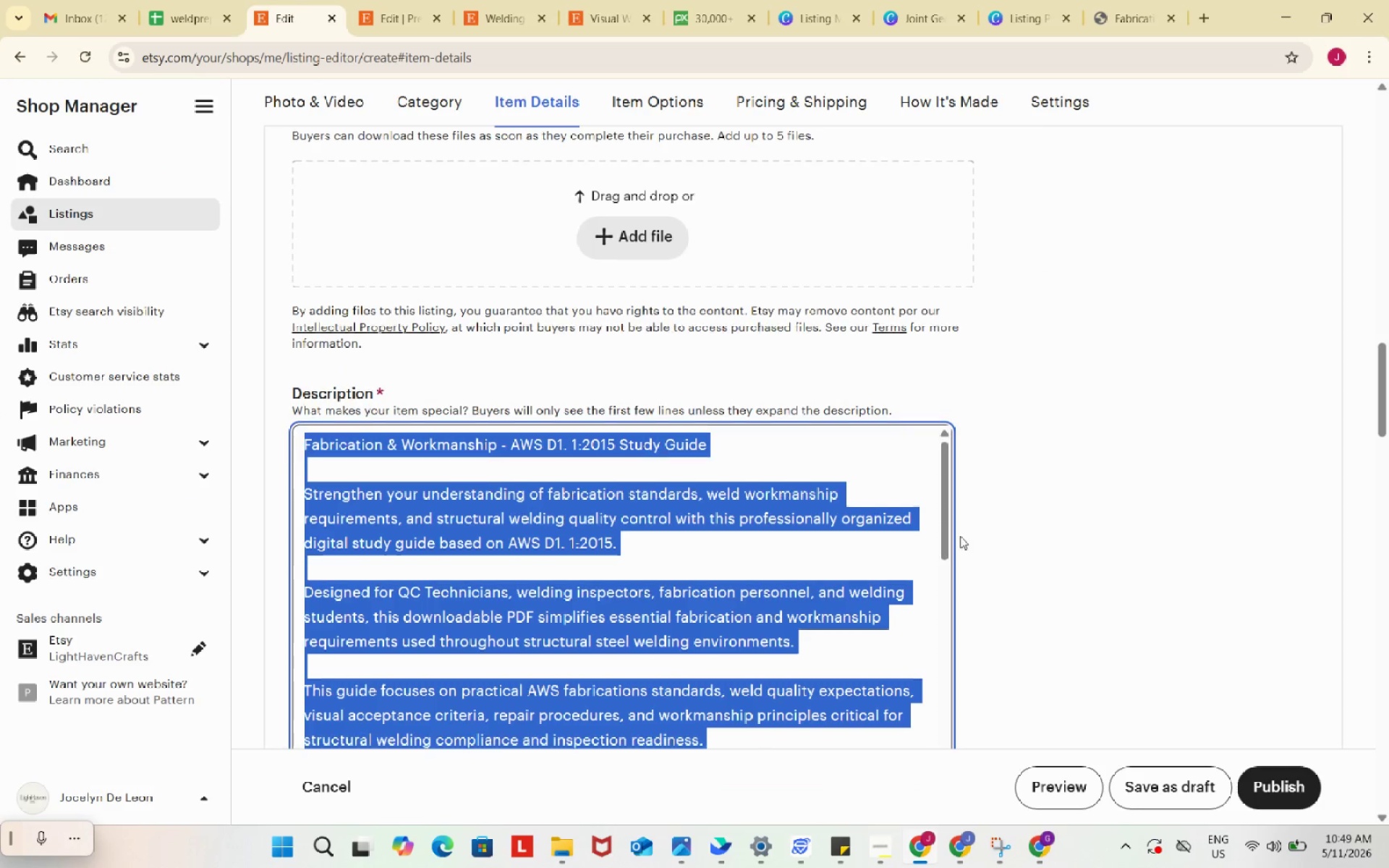 
scroll: coordinate [974, 521], scroll_direction: down, amount: 11.0
 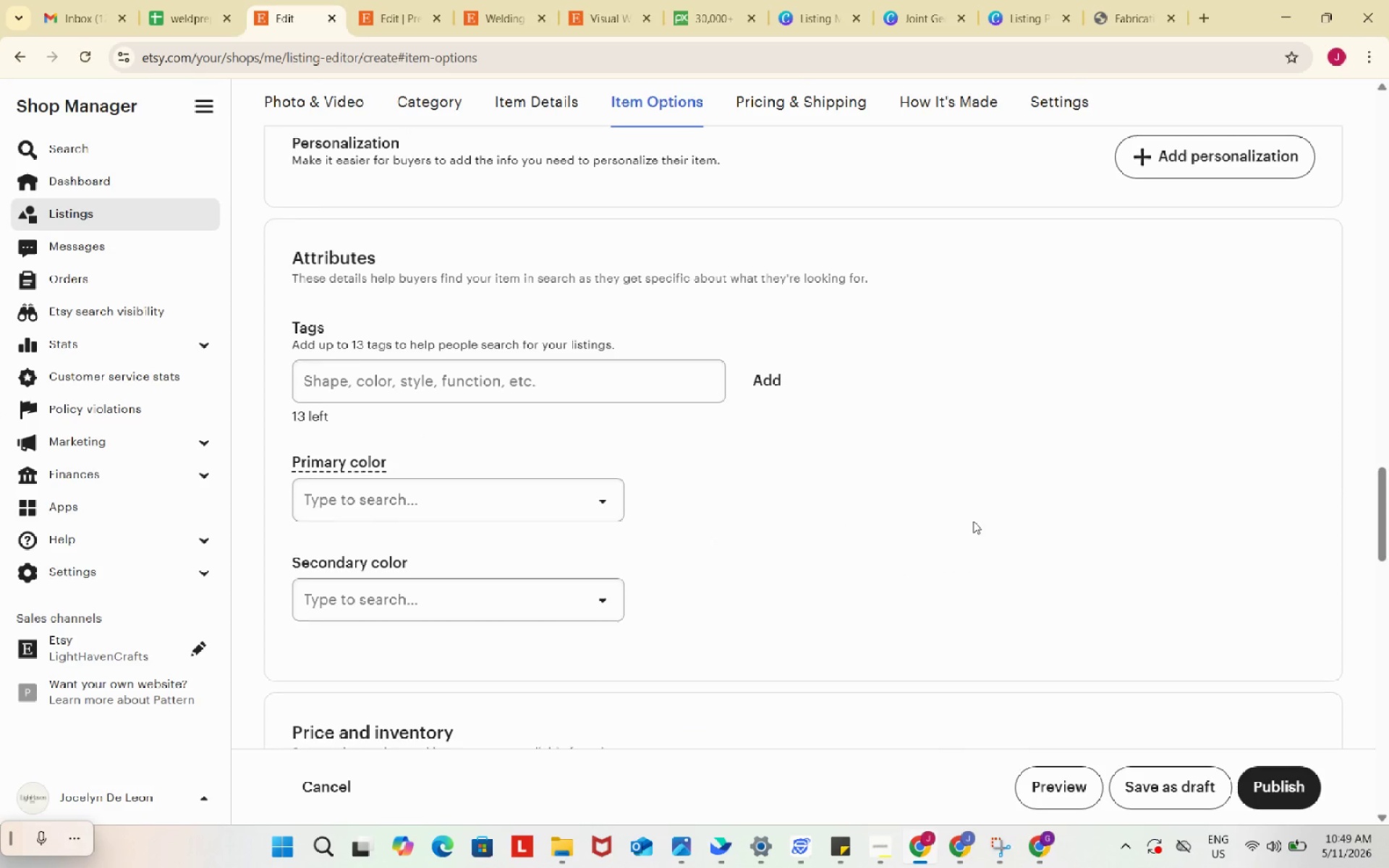 
scroll: coordinate [972, 519], scroll_direction: none, amount: 0.0
 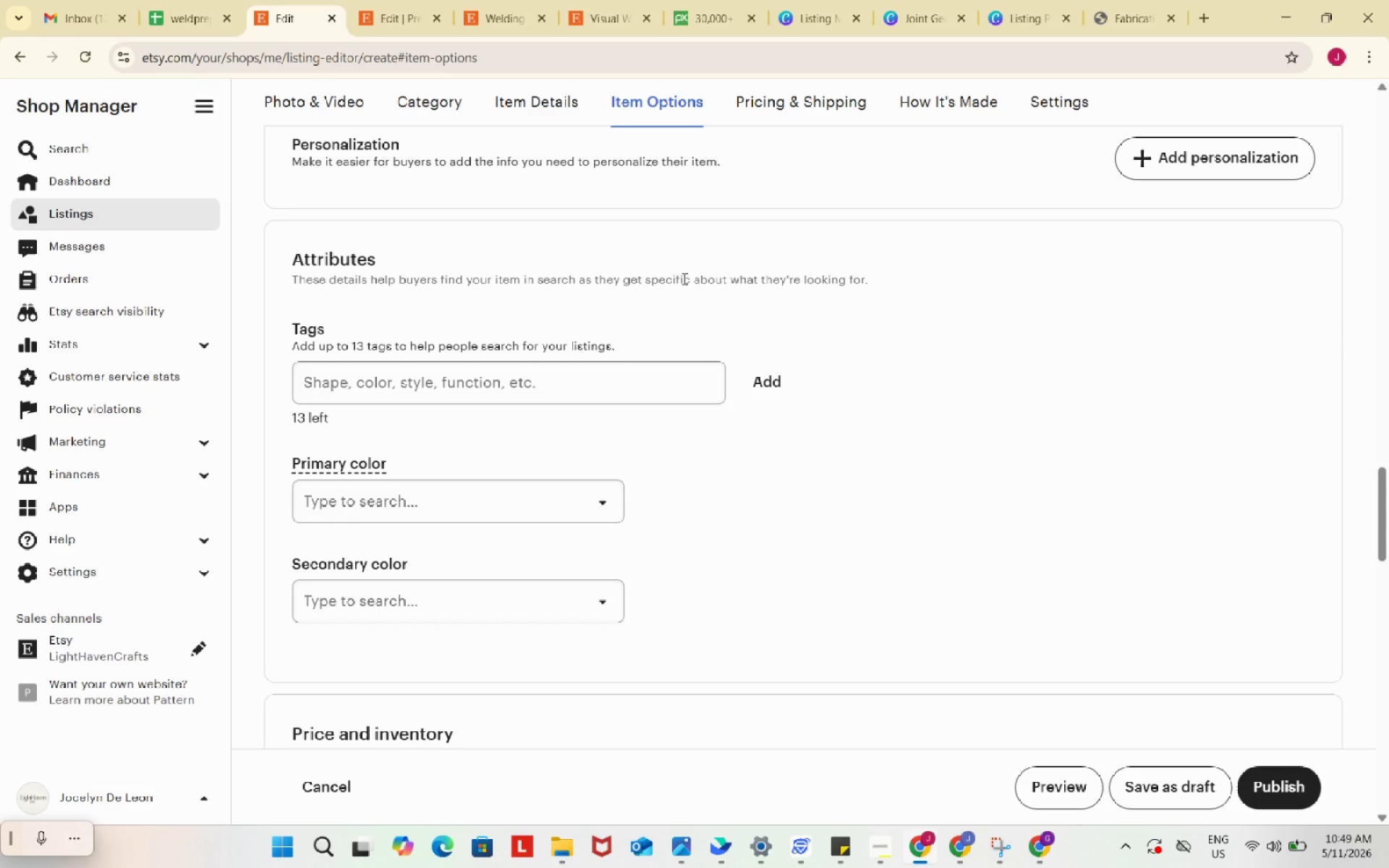 
left_click([623, 387])
 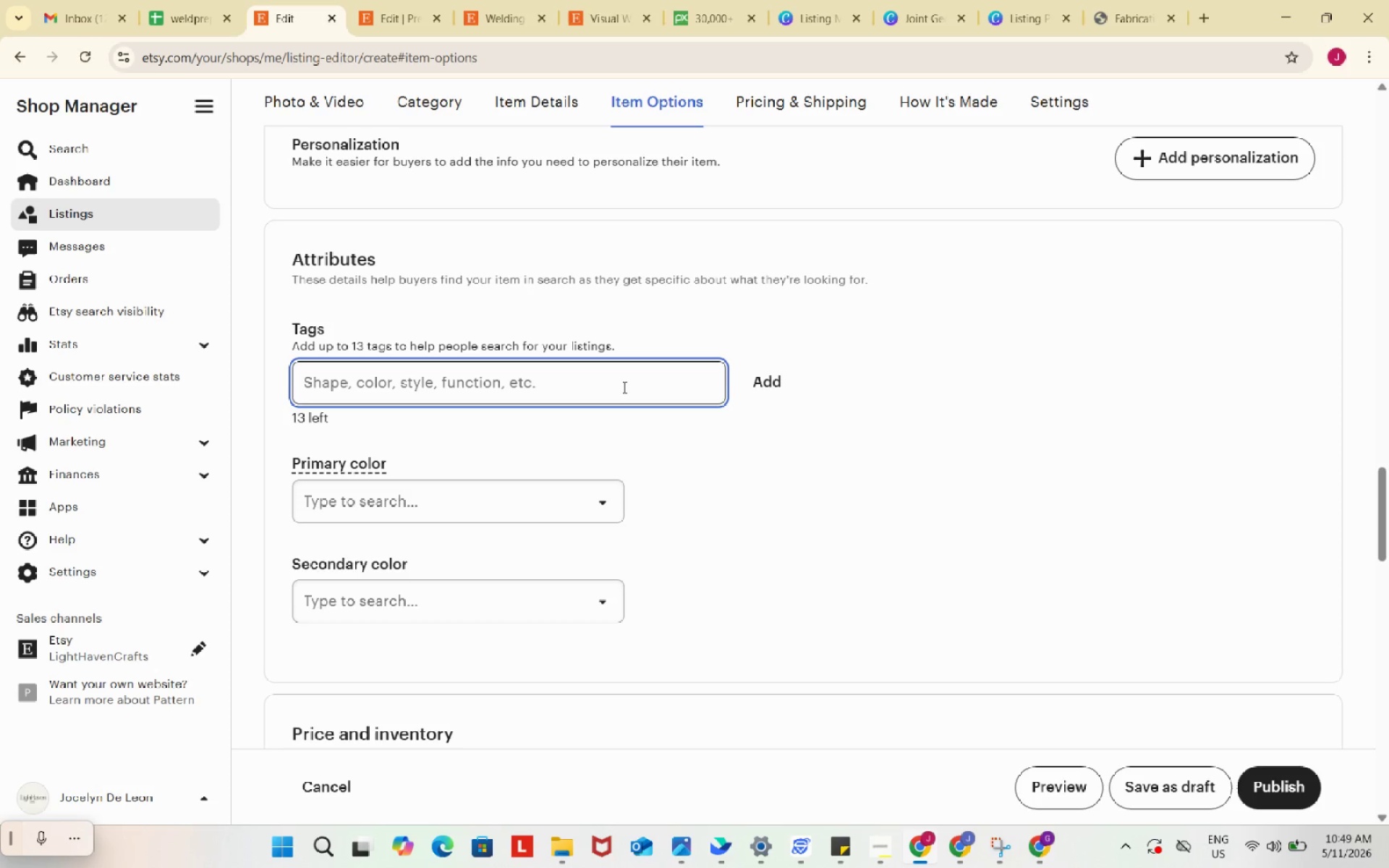 
wait(9.58)
 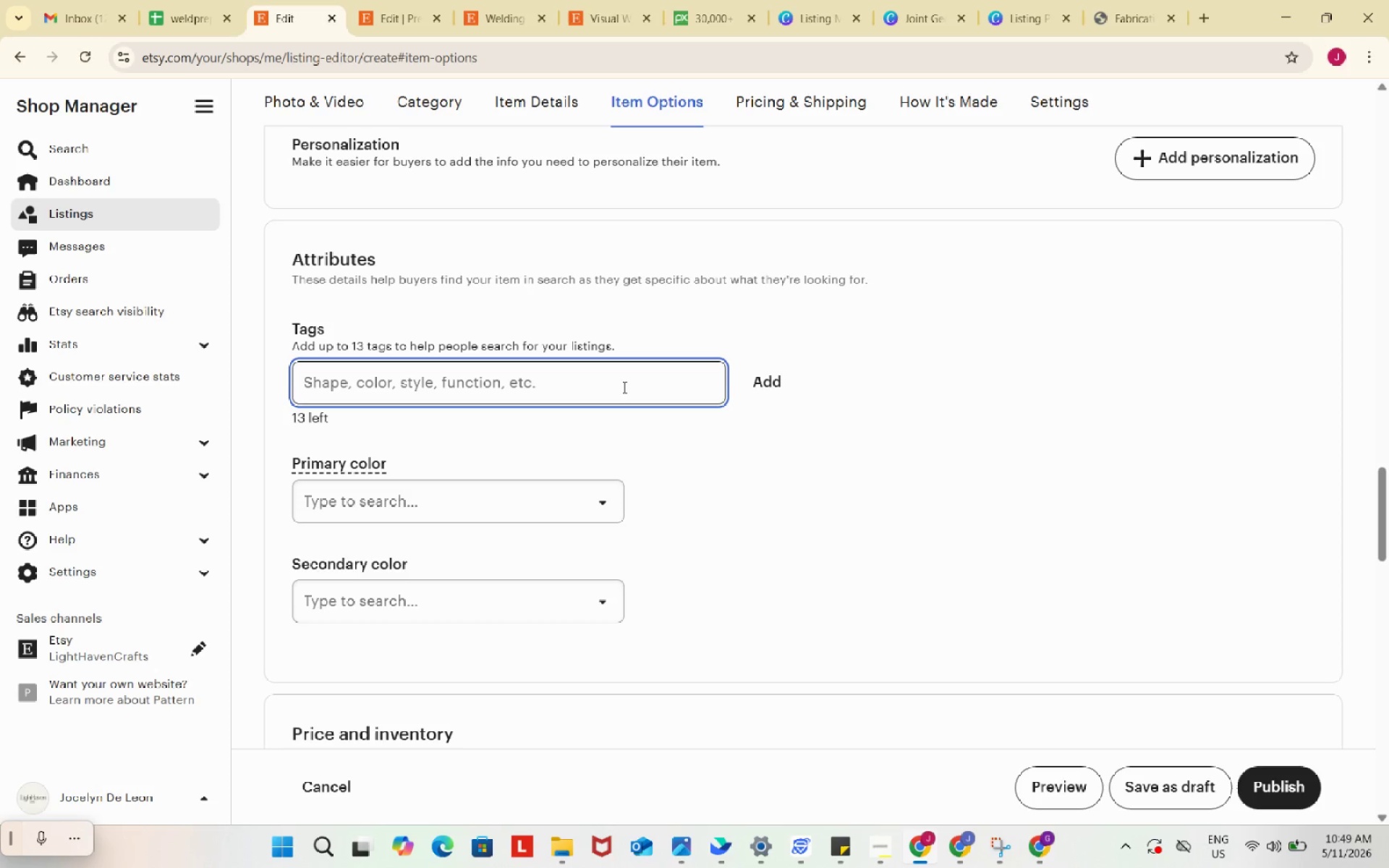 
type(fabrication guide)
 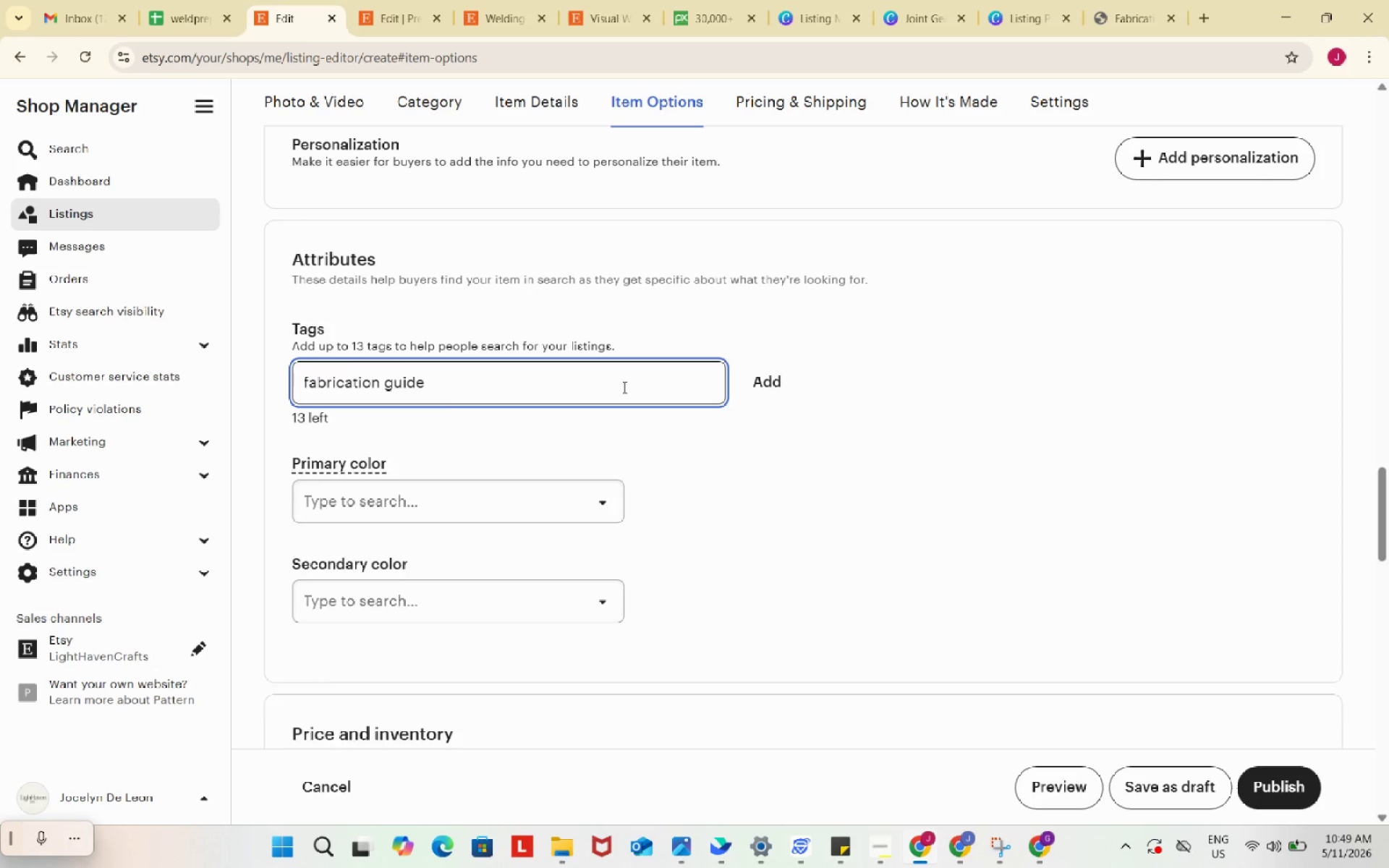 
key(Enter)
 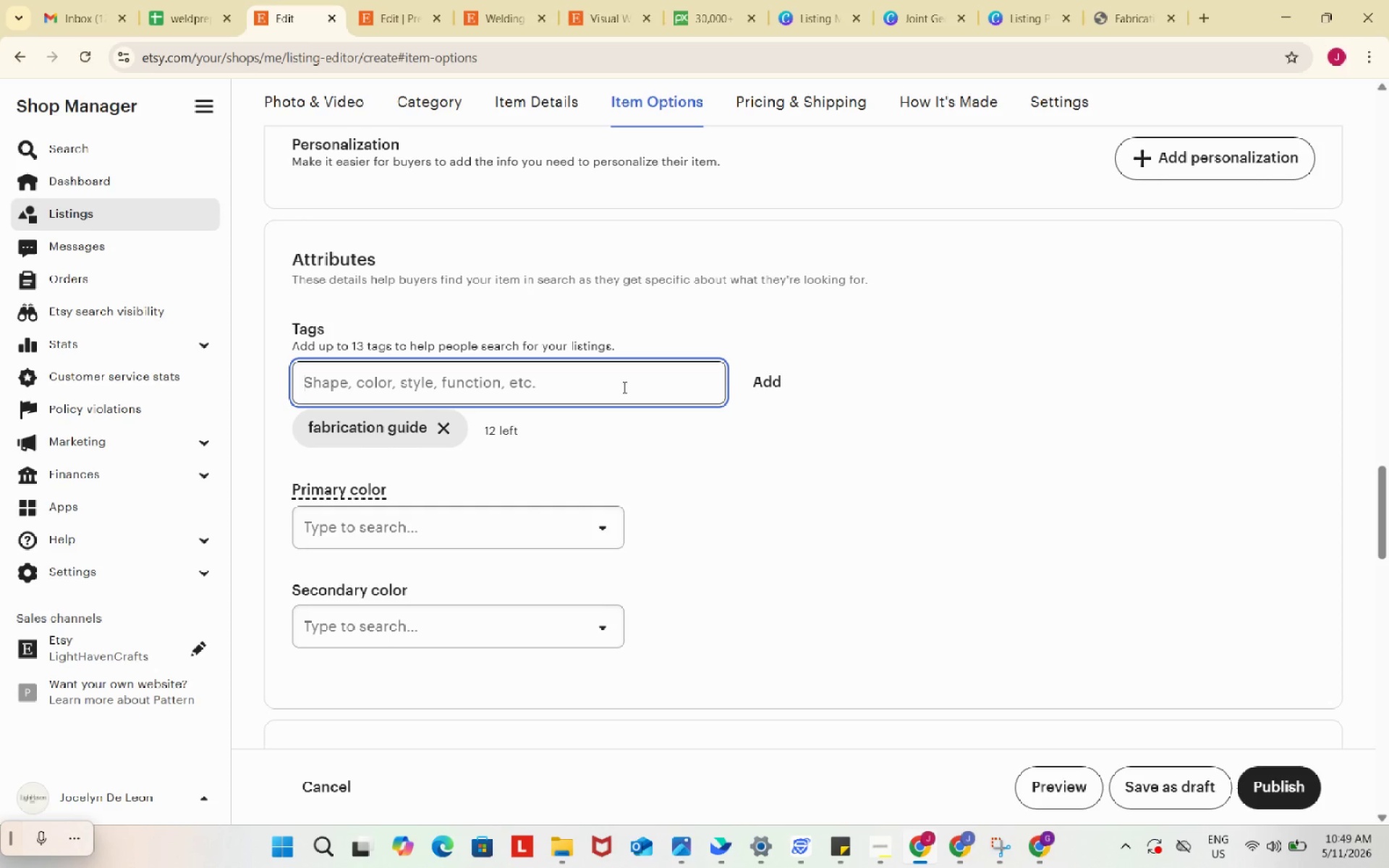 
type(weld workmanship)
 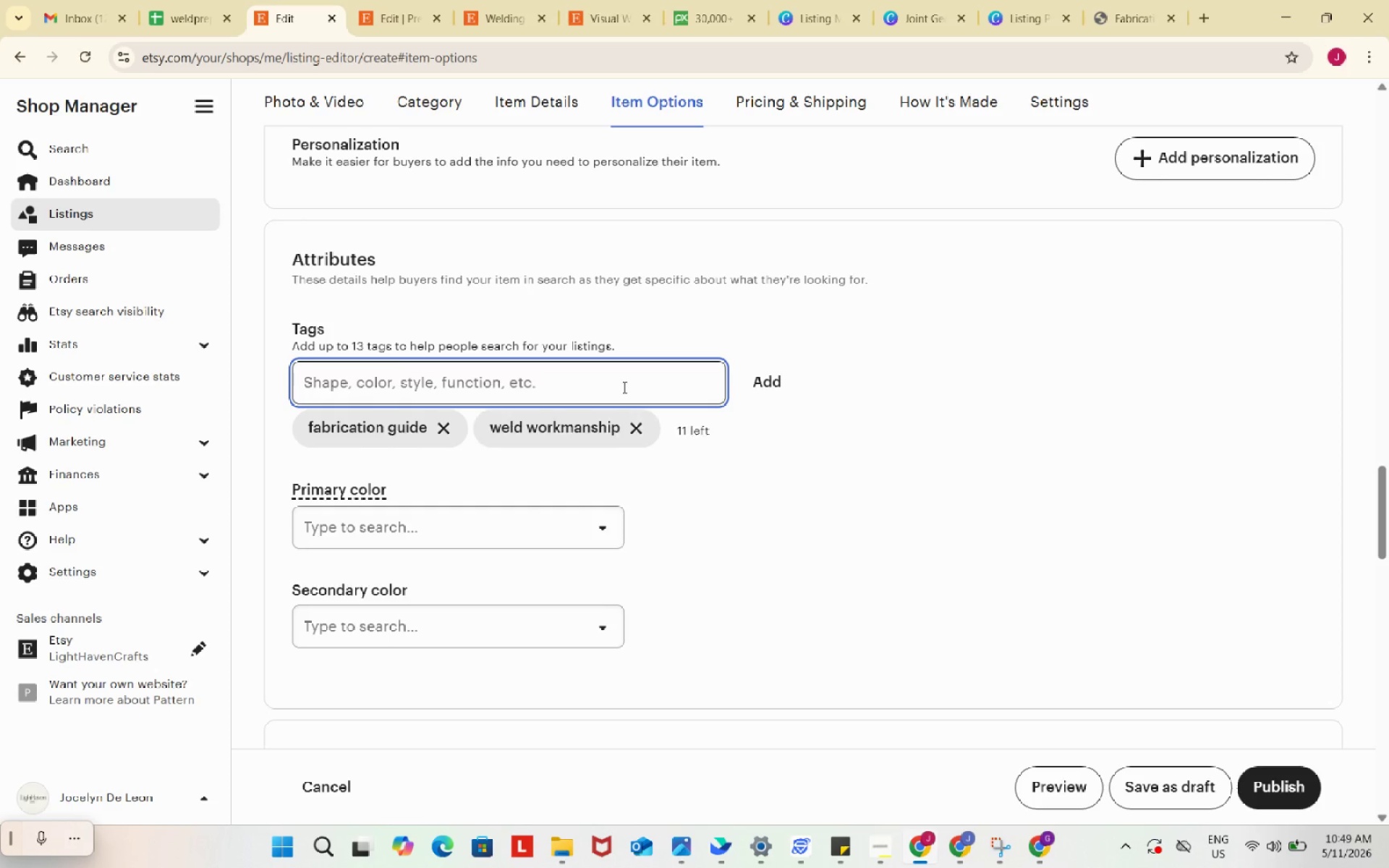 
key(Enter)
 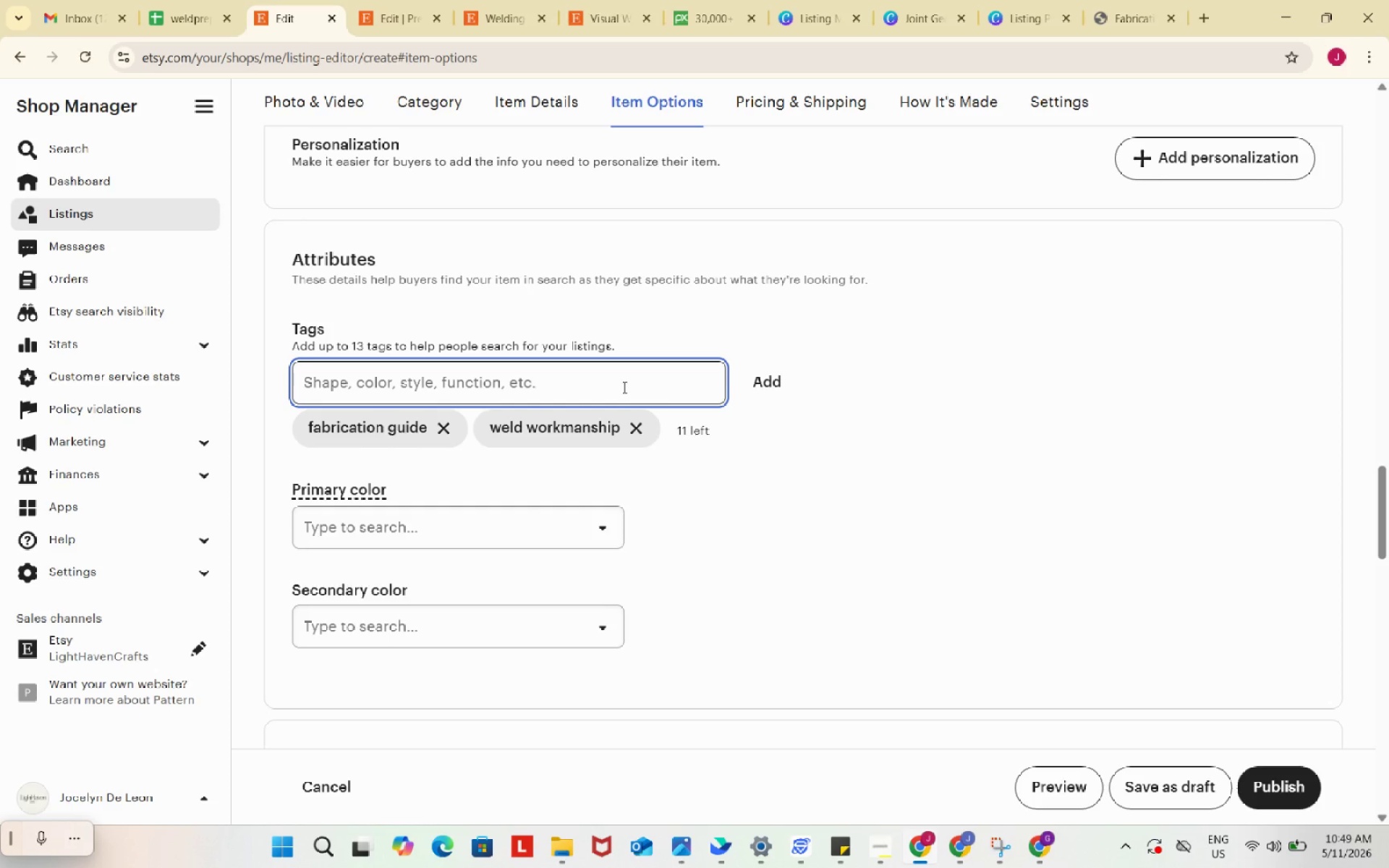 
type(AS)
key(Backspace)
type(WS D11 2015)
 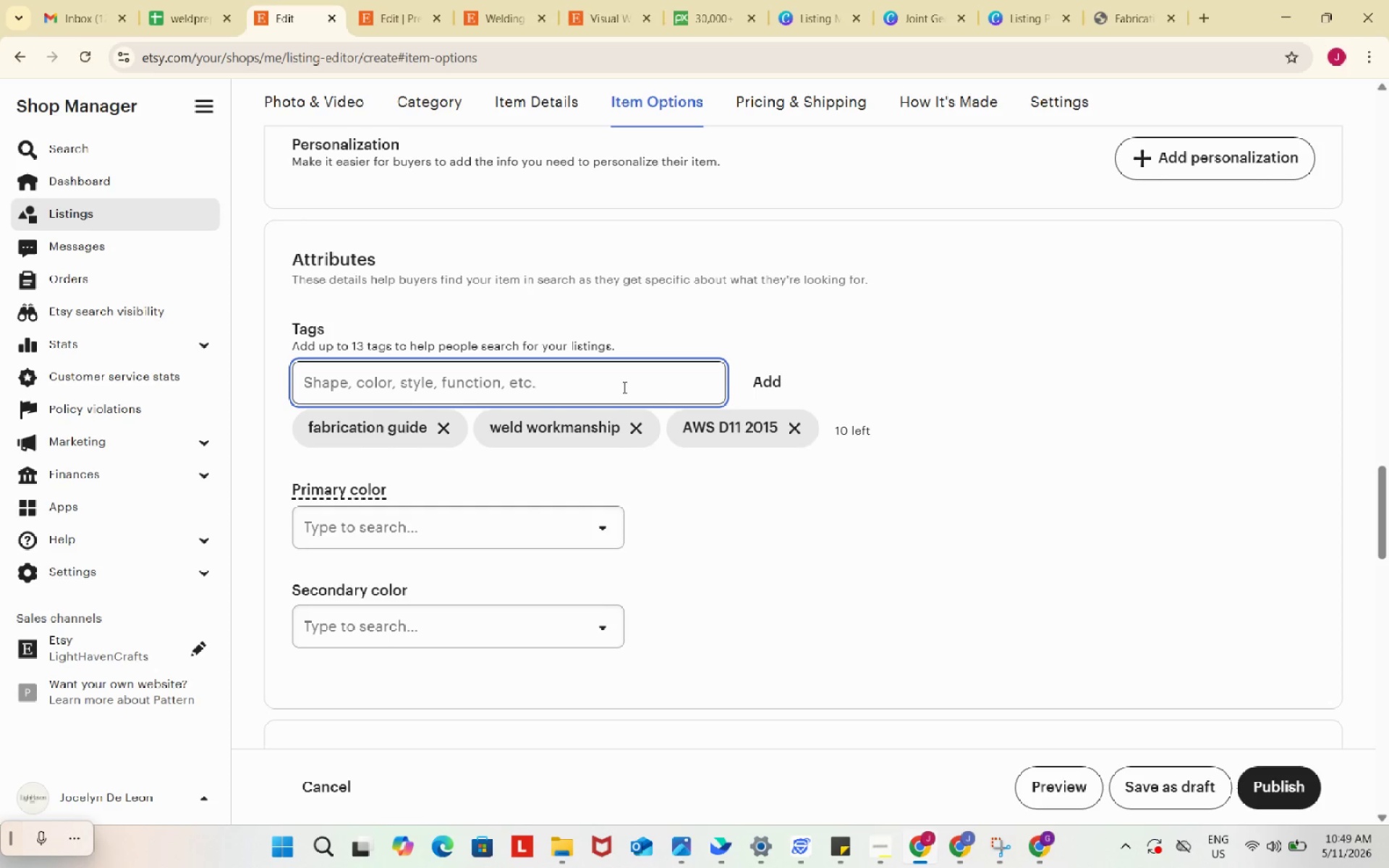 
 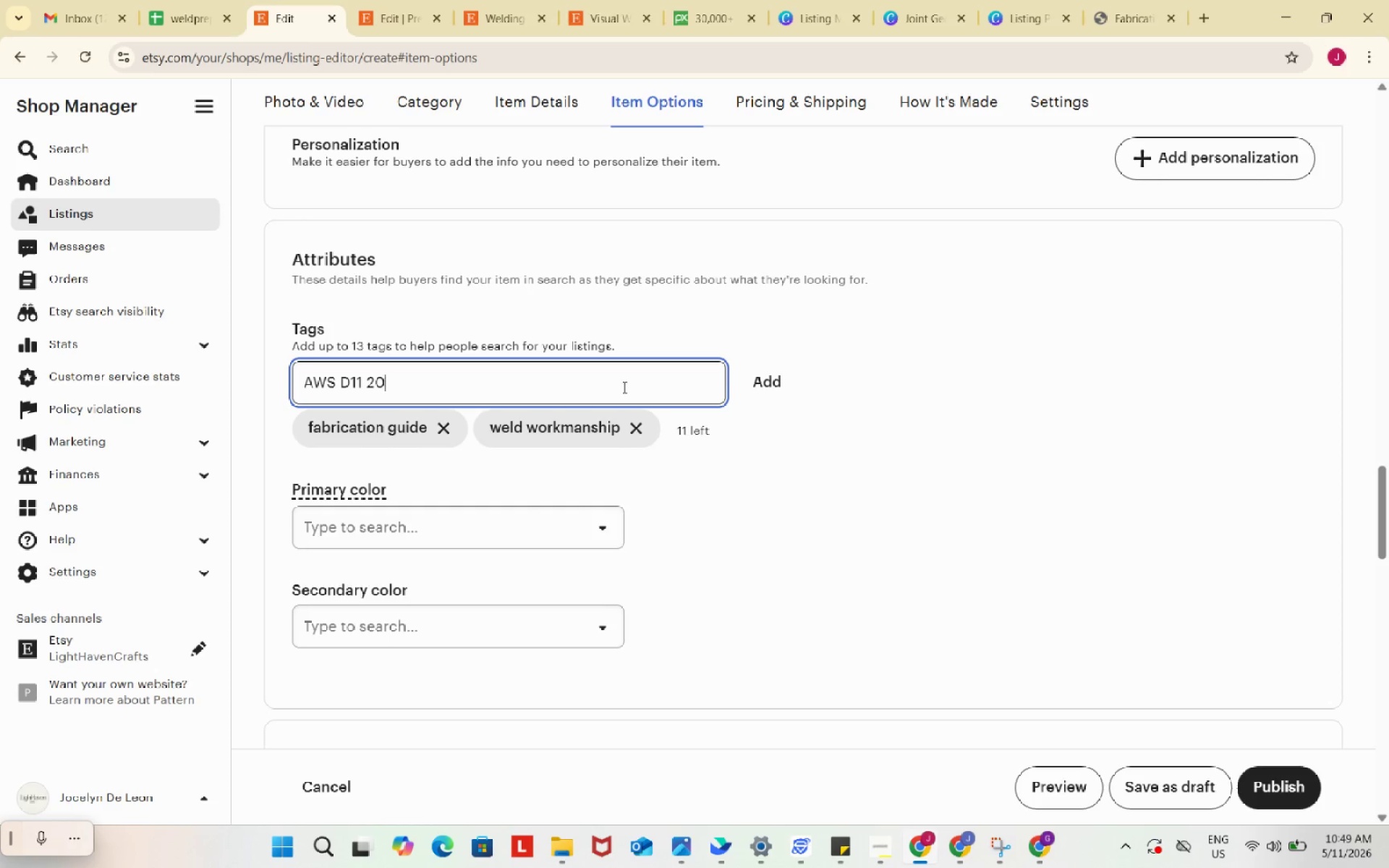 
key(Enter)
 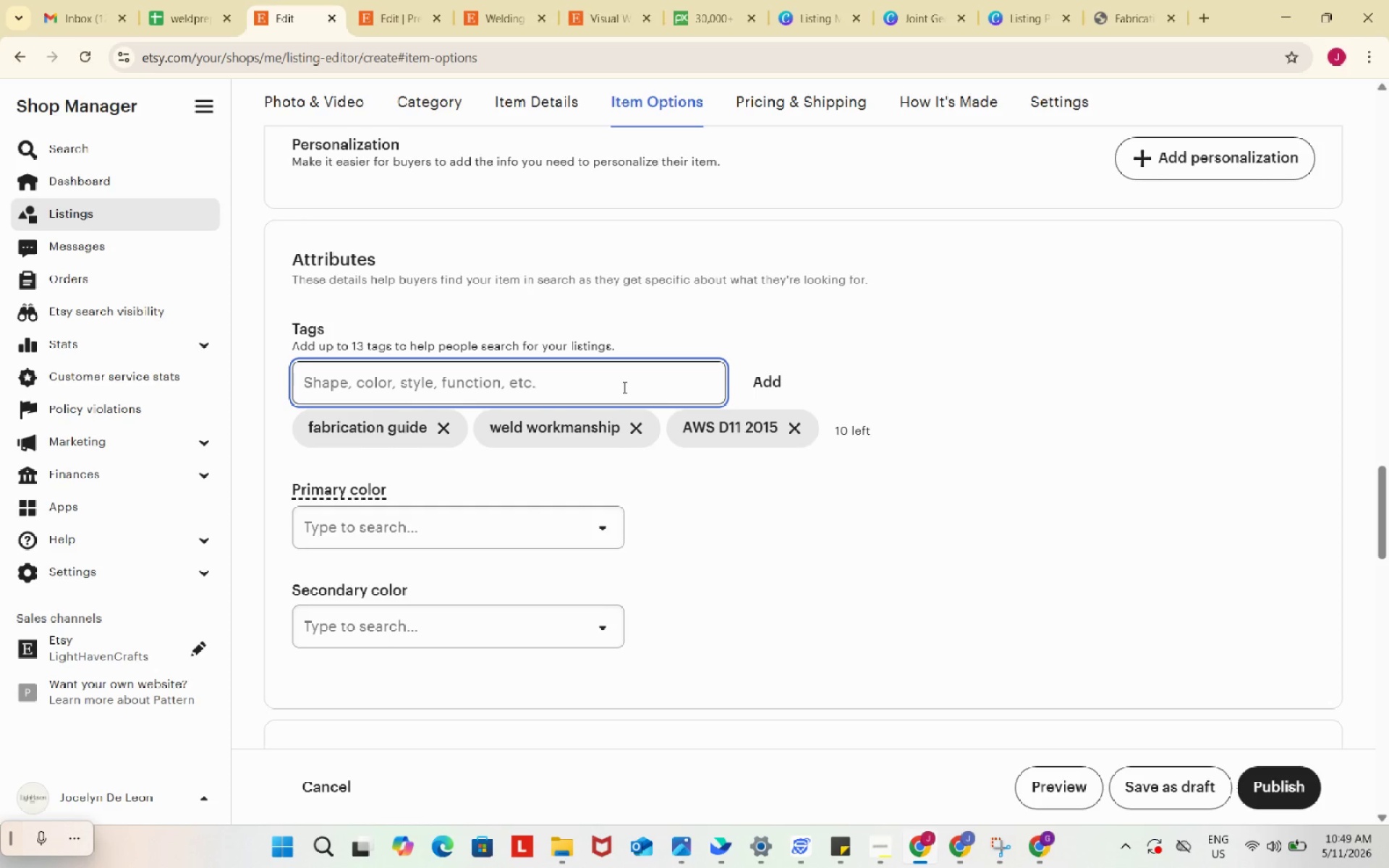 
type(QC r)
key(Backspace)
type(technician)
 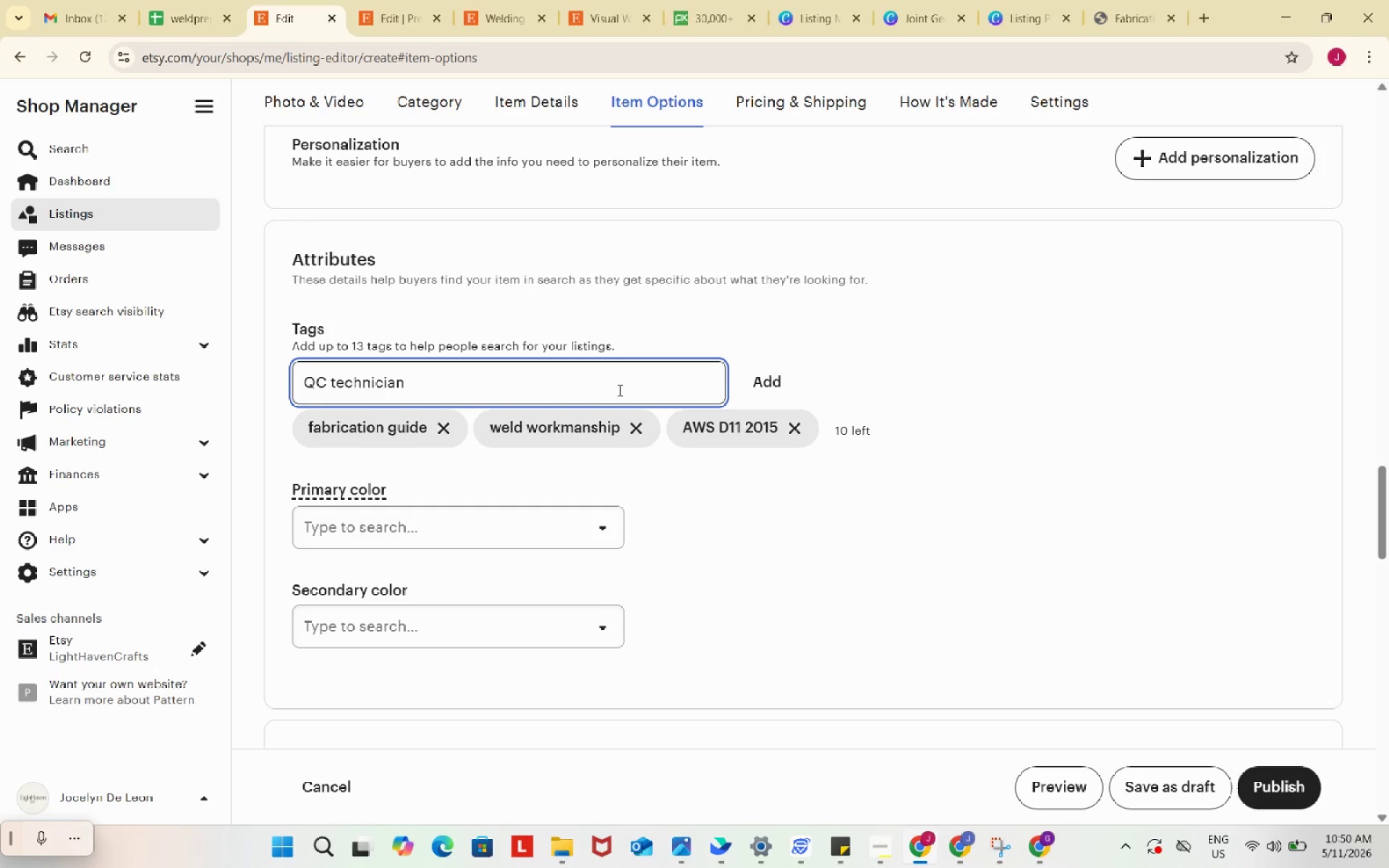 
key(Enter)
 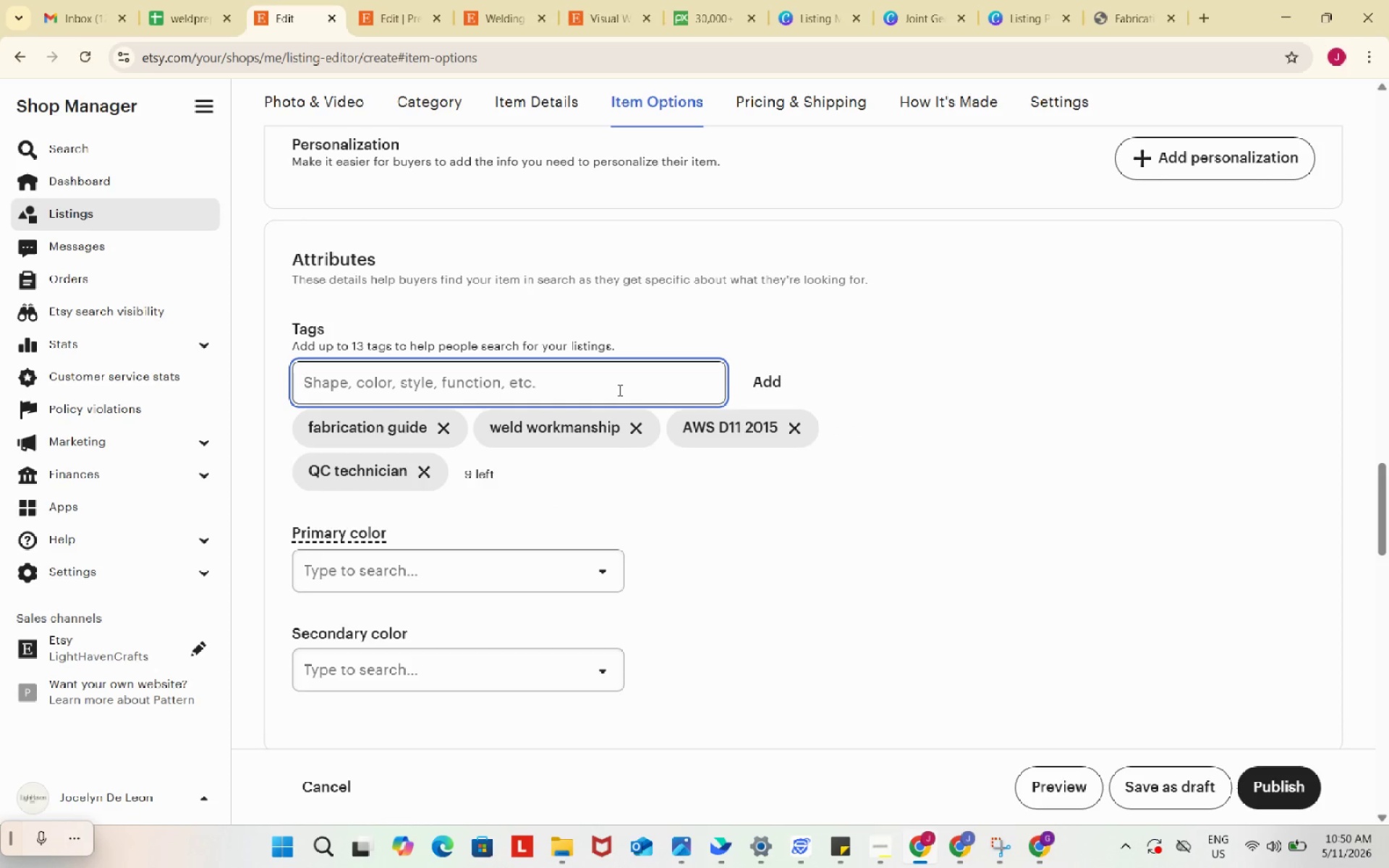 
type(welding study guide)
 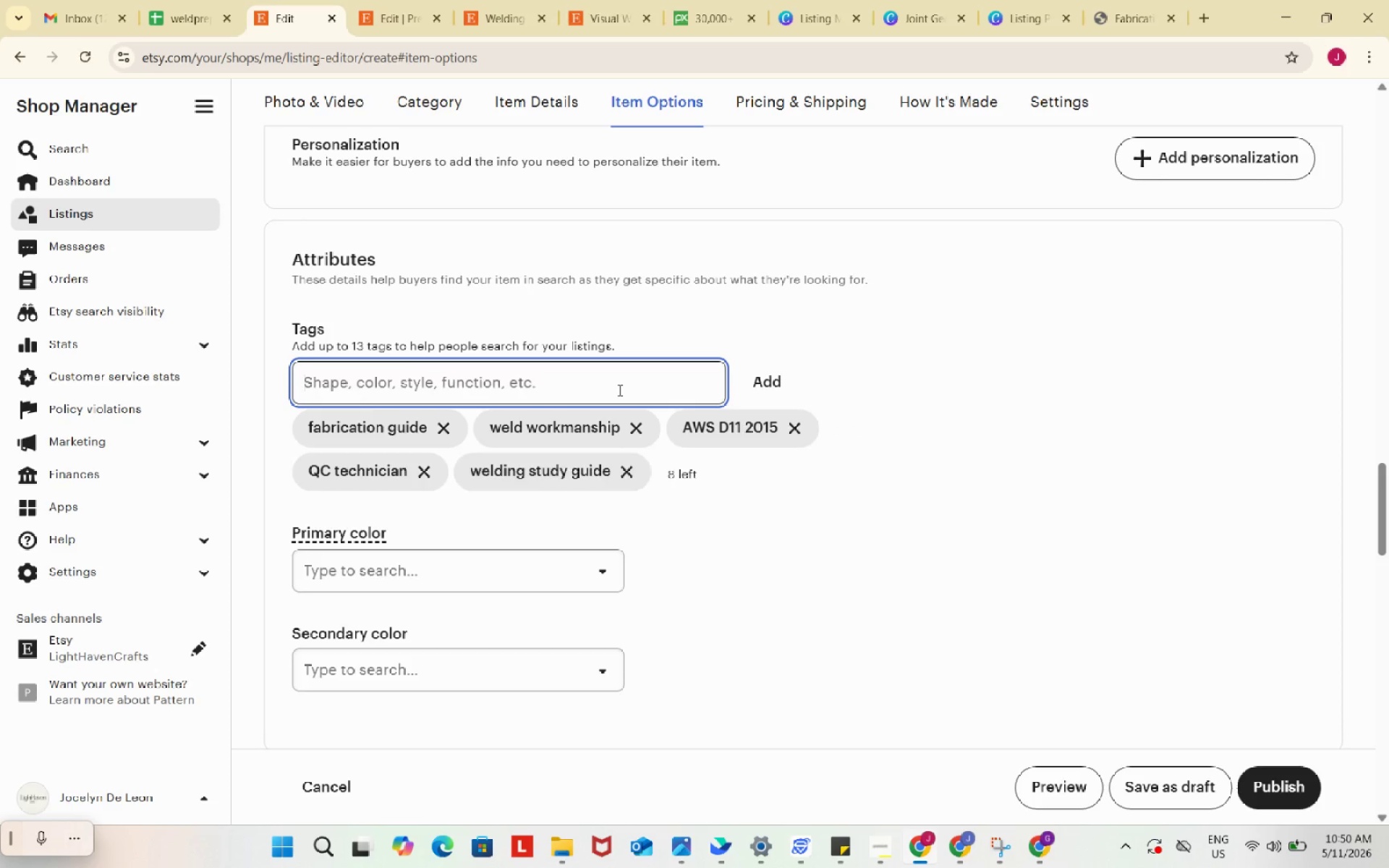 
key(Enter)
 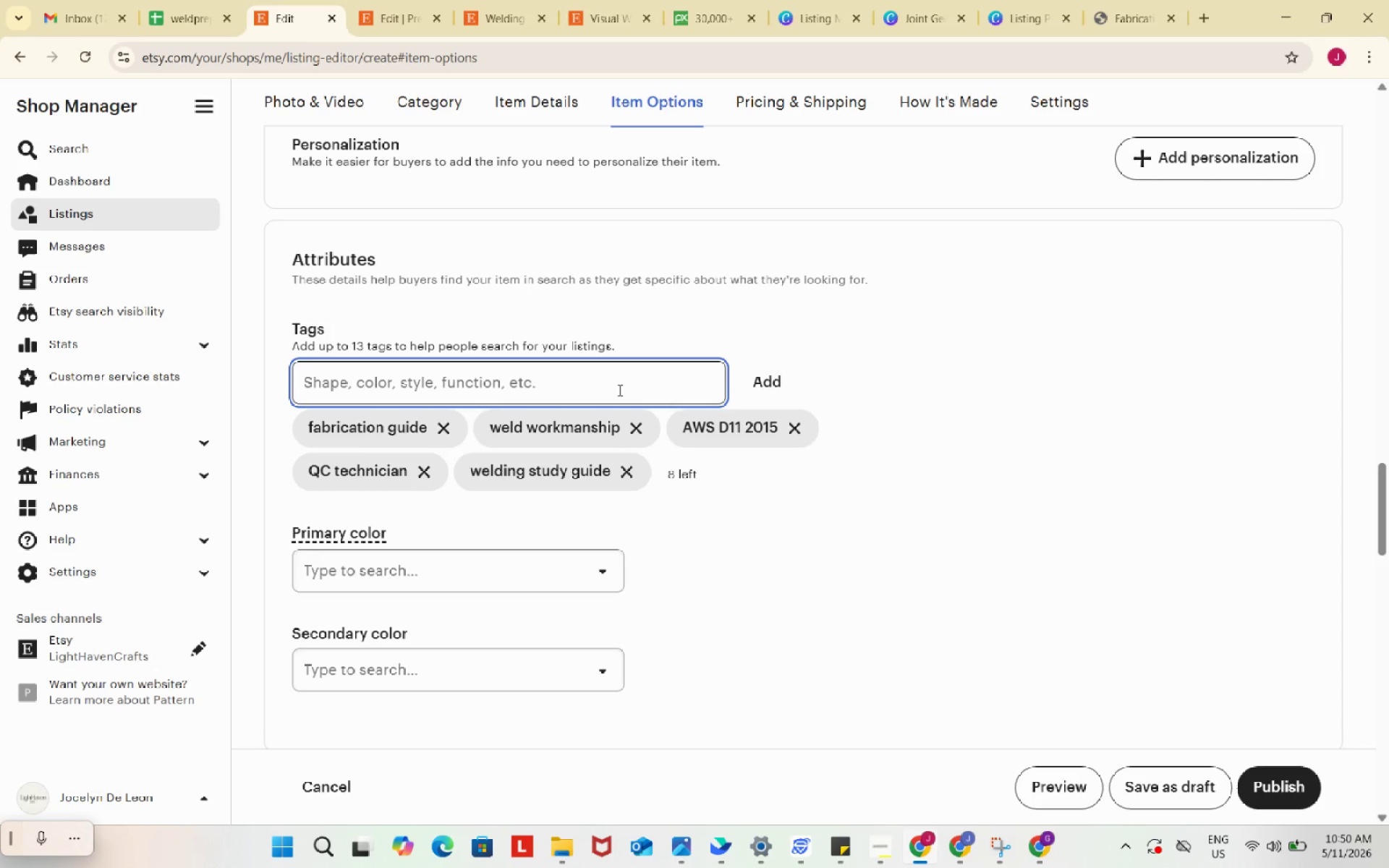 
type(welding inspections)
 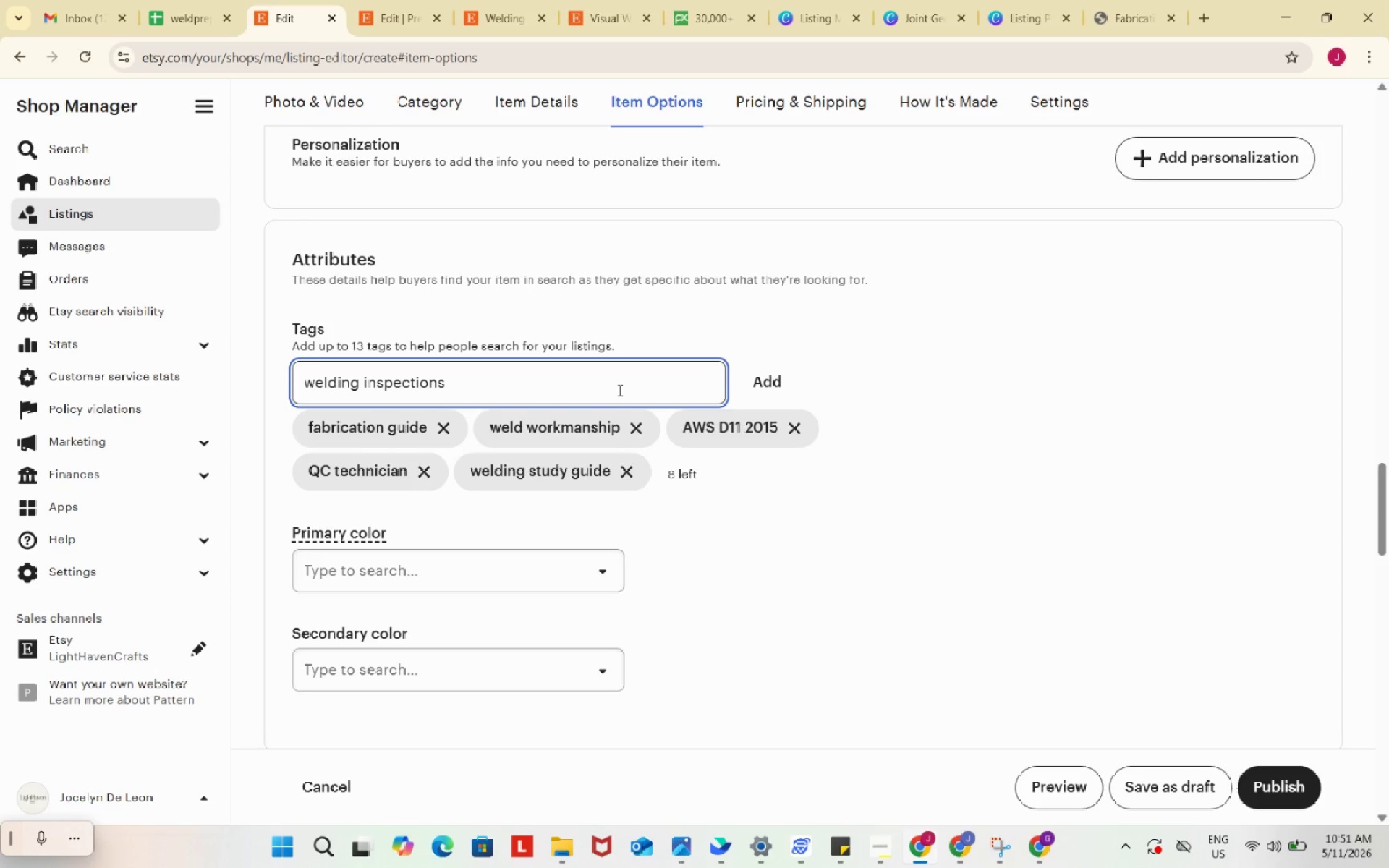 
wait(77.61)
 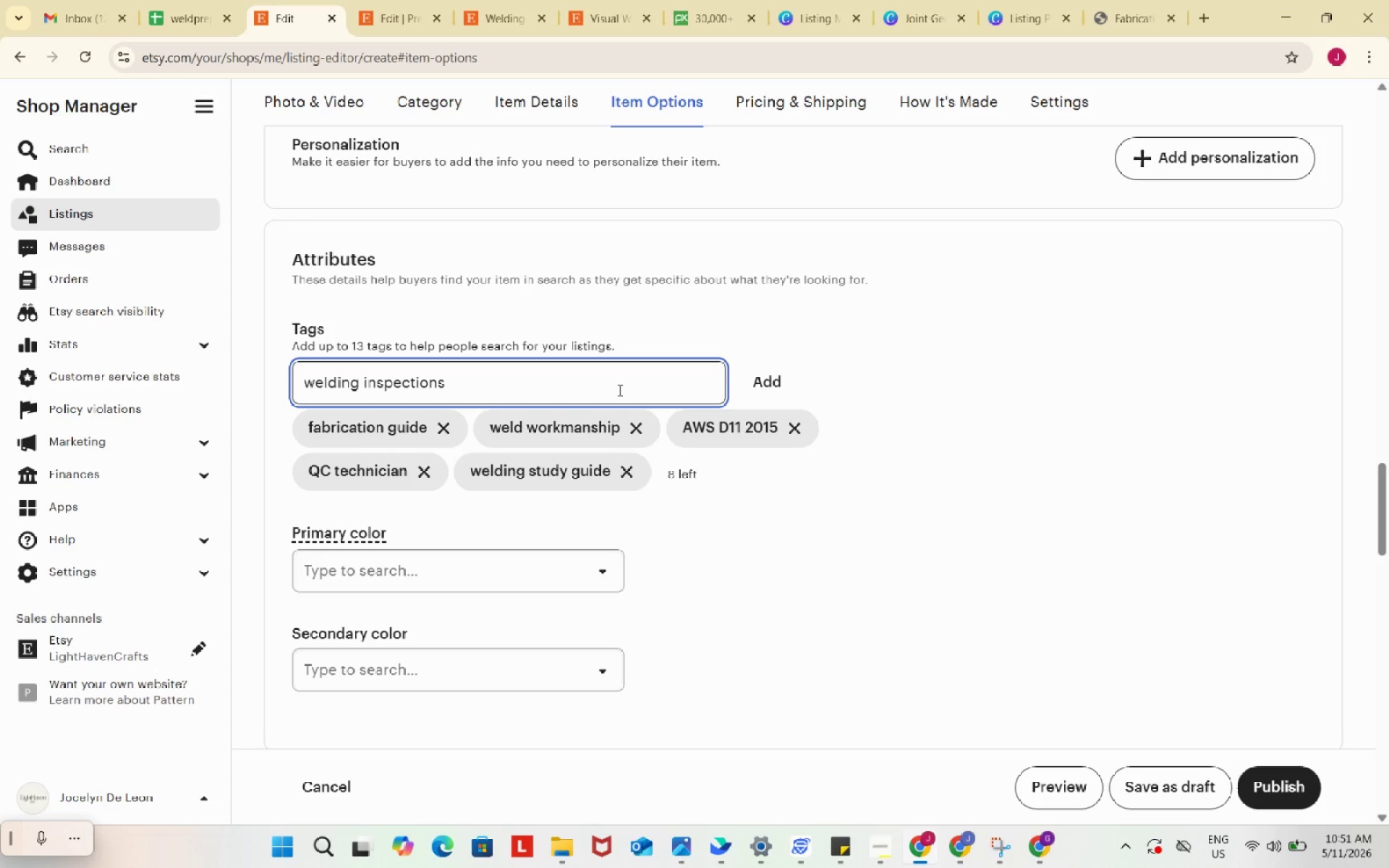 
left_click([763, 389])
 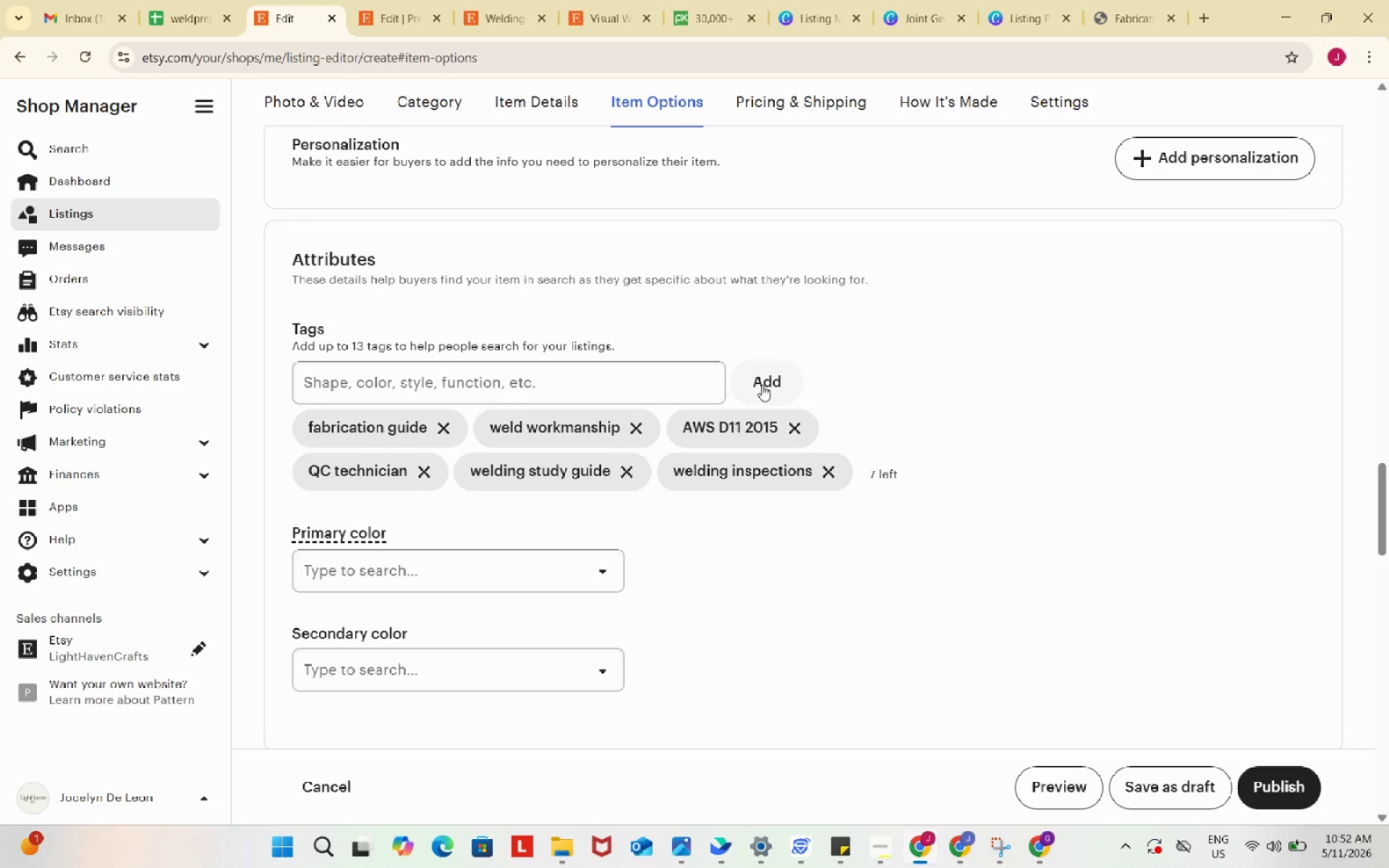 
wait(66.14)
 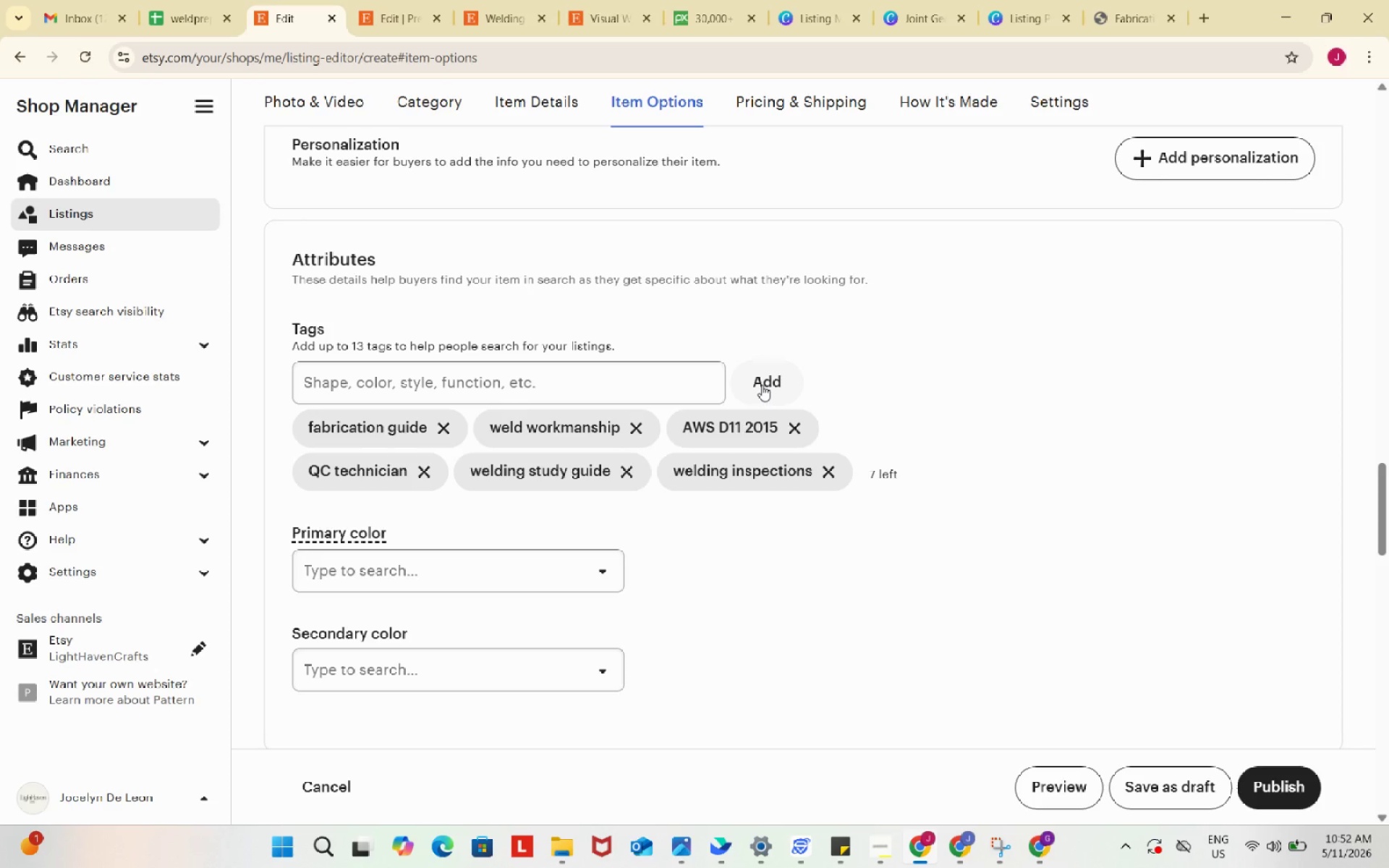 
left_click([600, 378])
 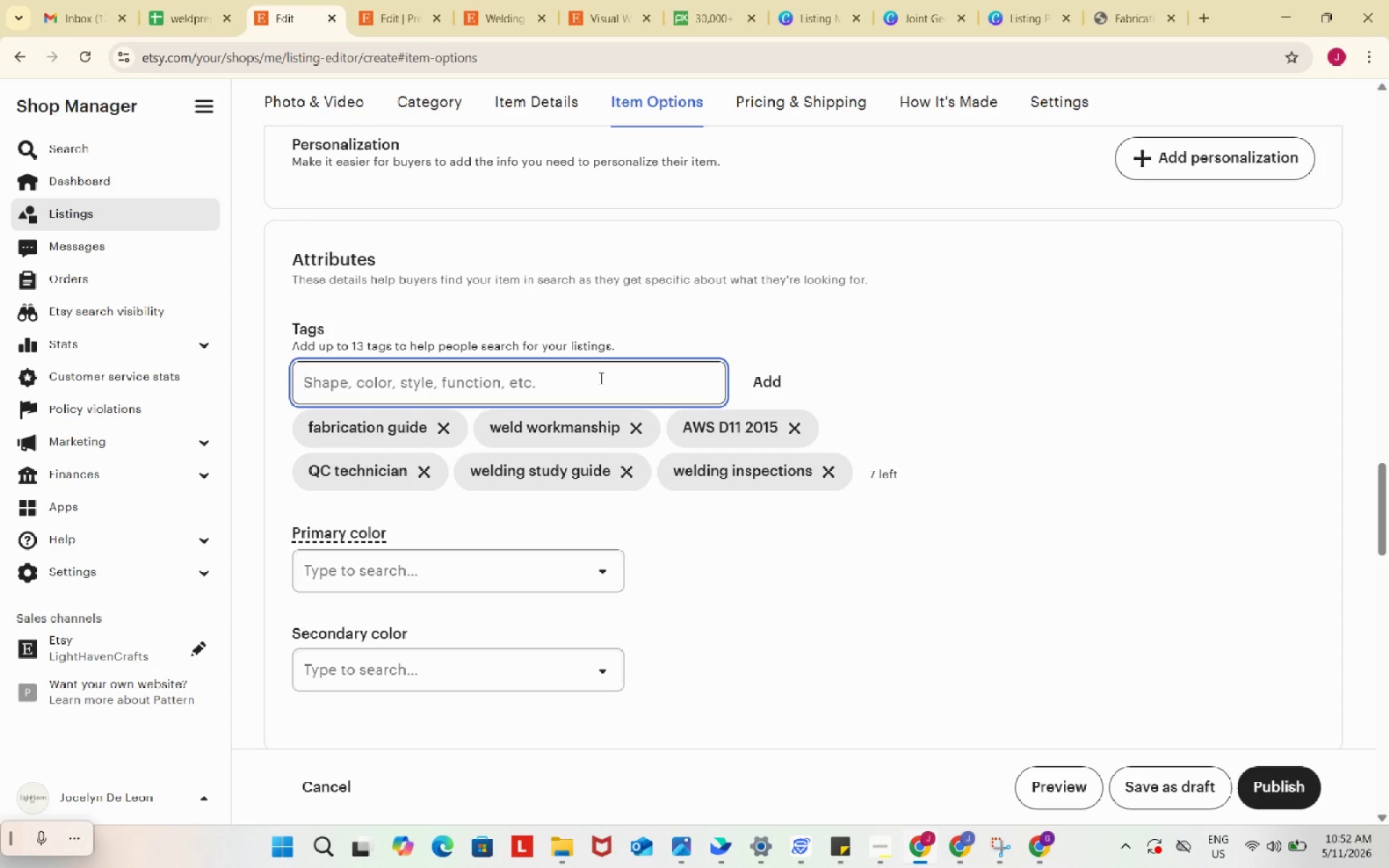 
type(structural welding)
 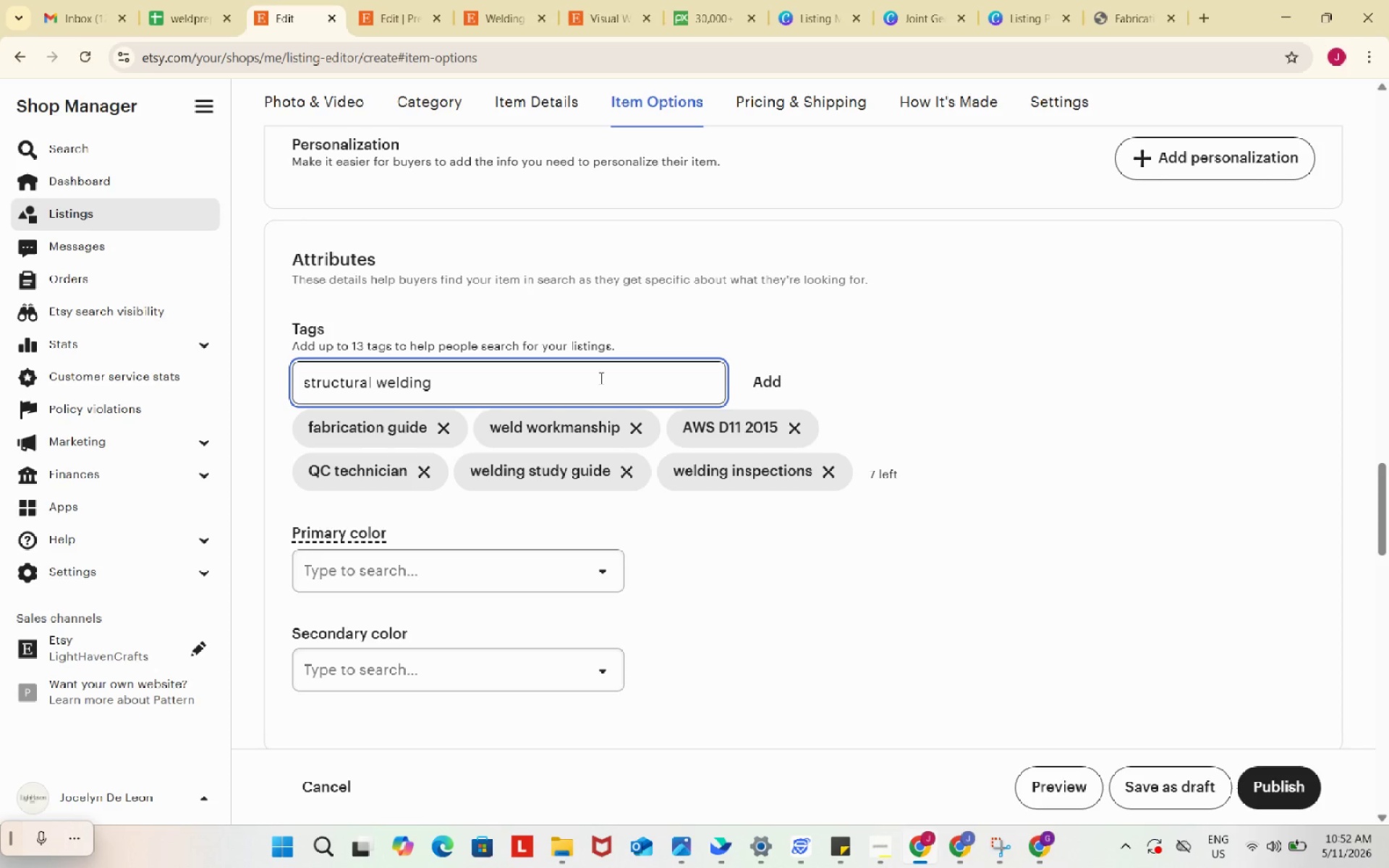 
key(Enter)
 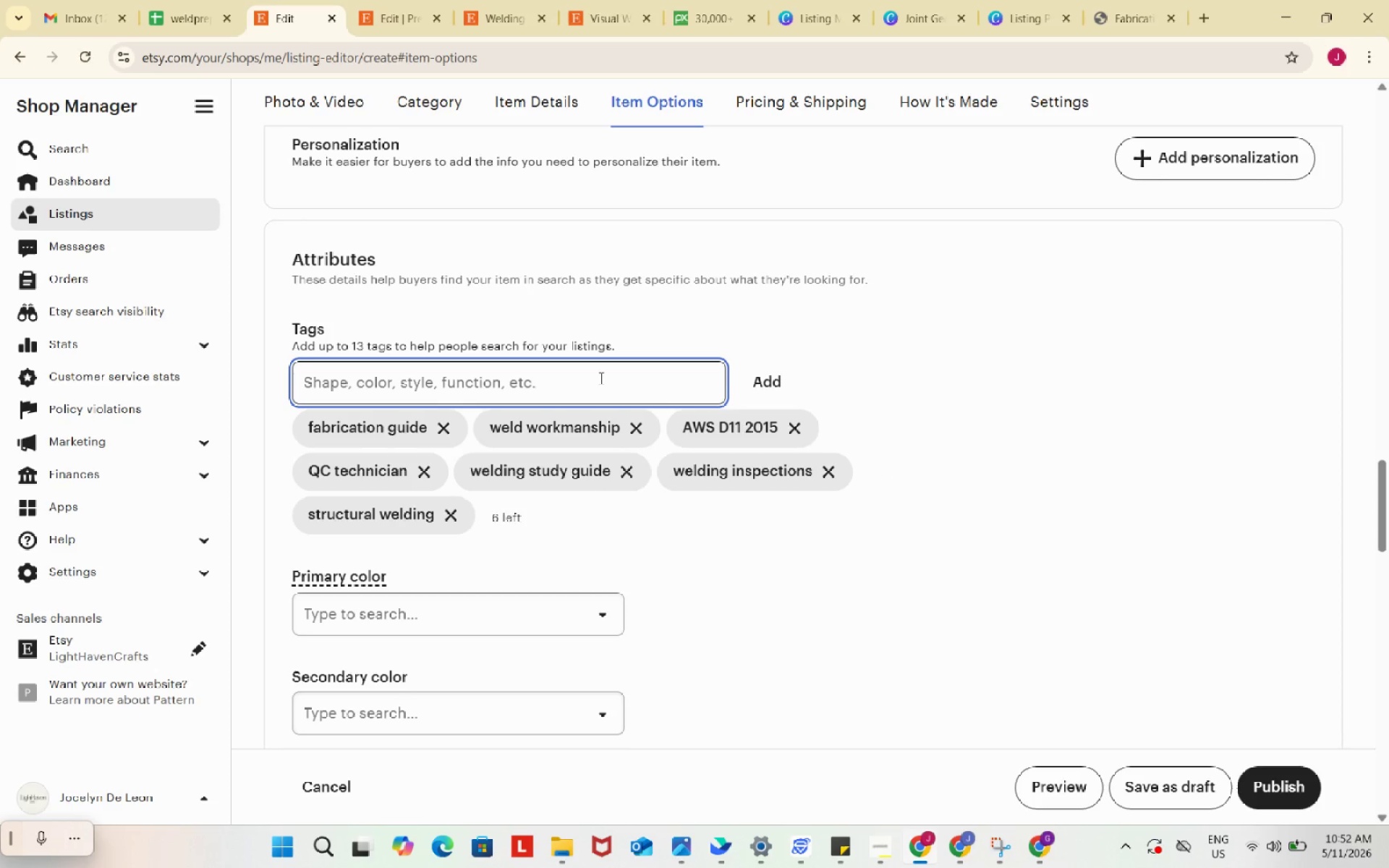 
type(welding )
 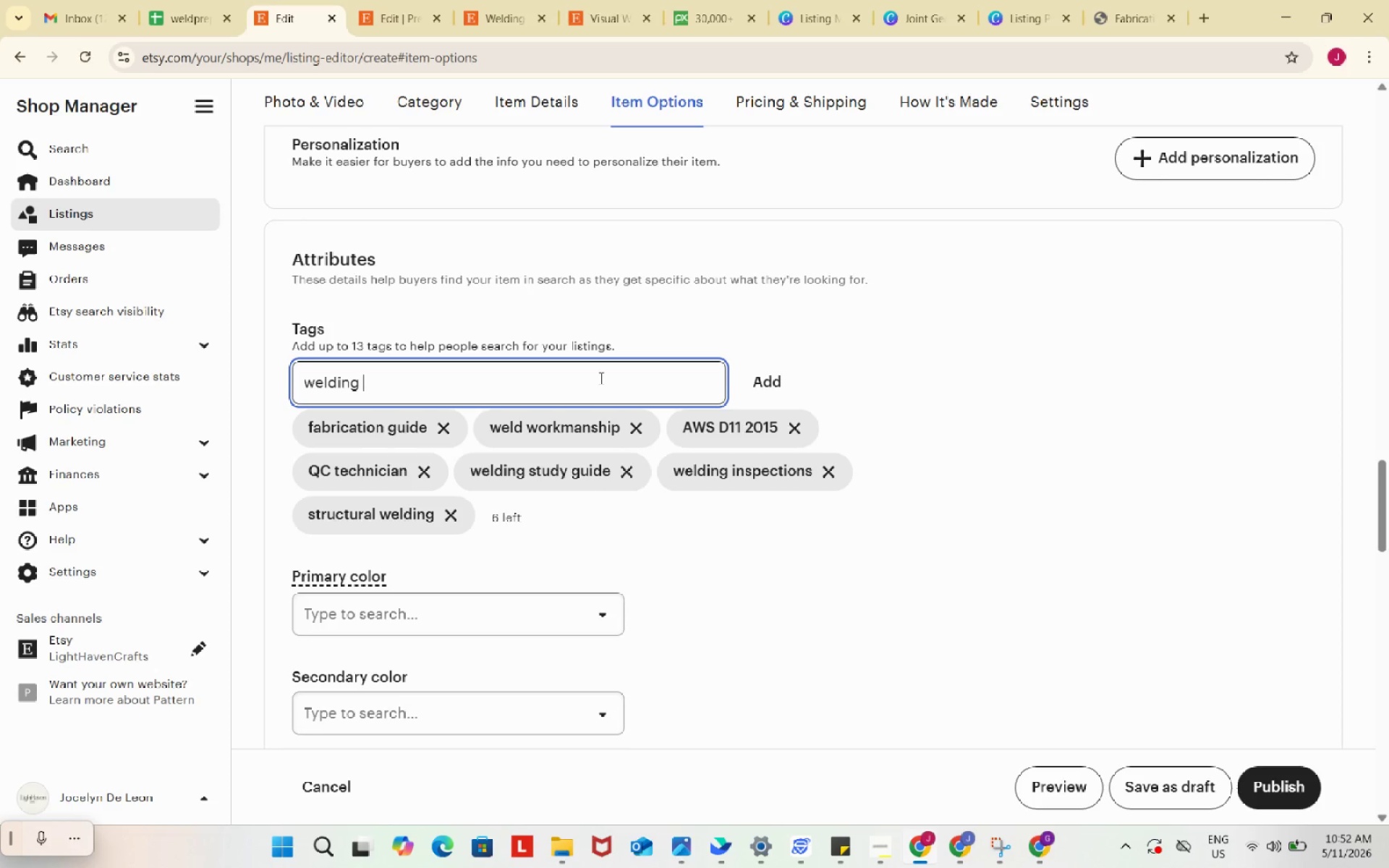 
type(QA QC)
 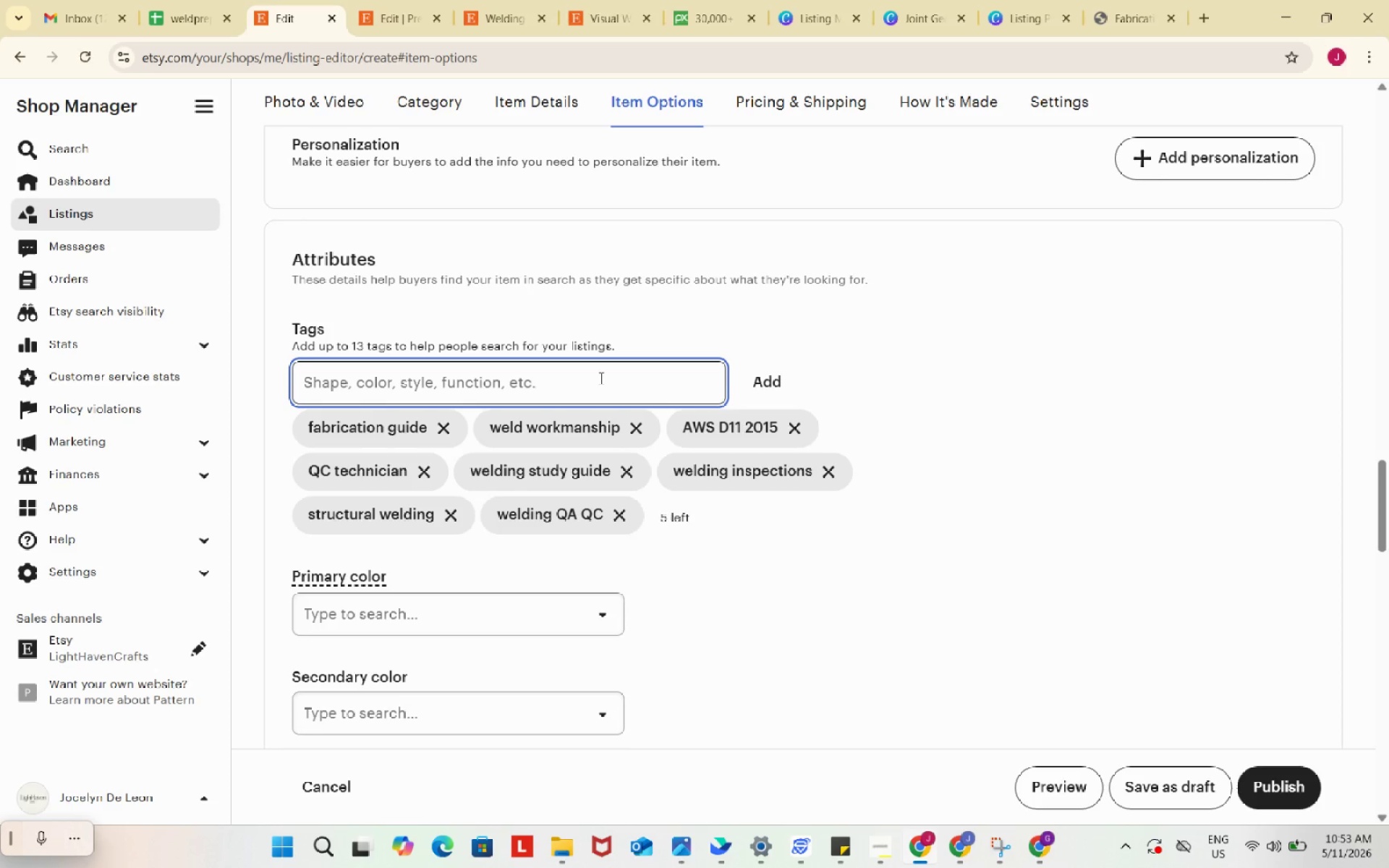 
 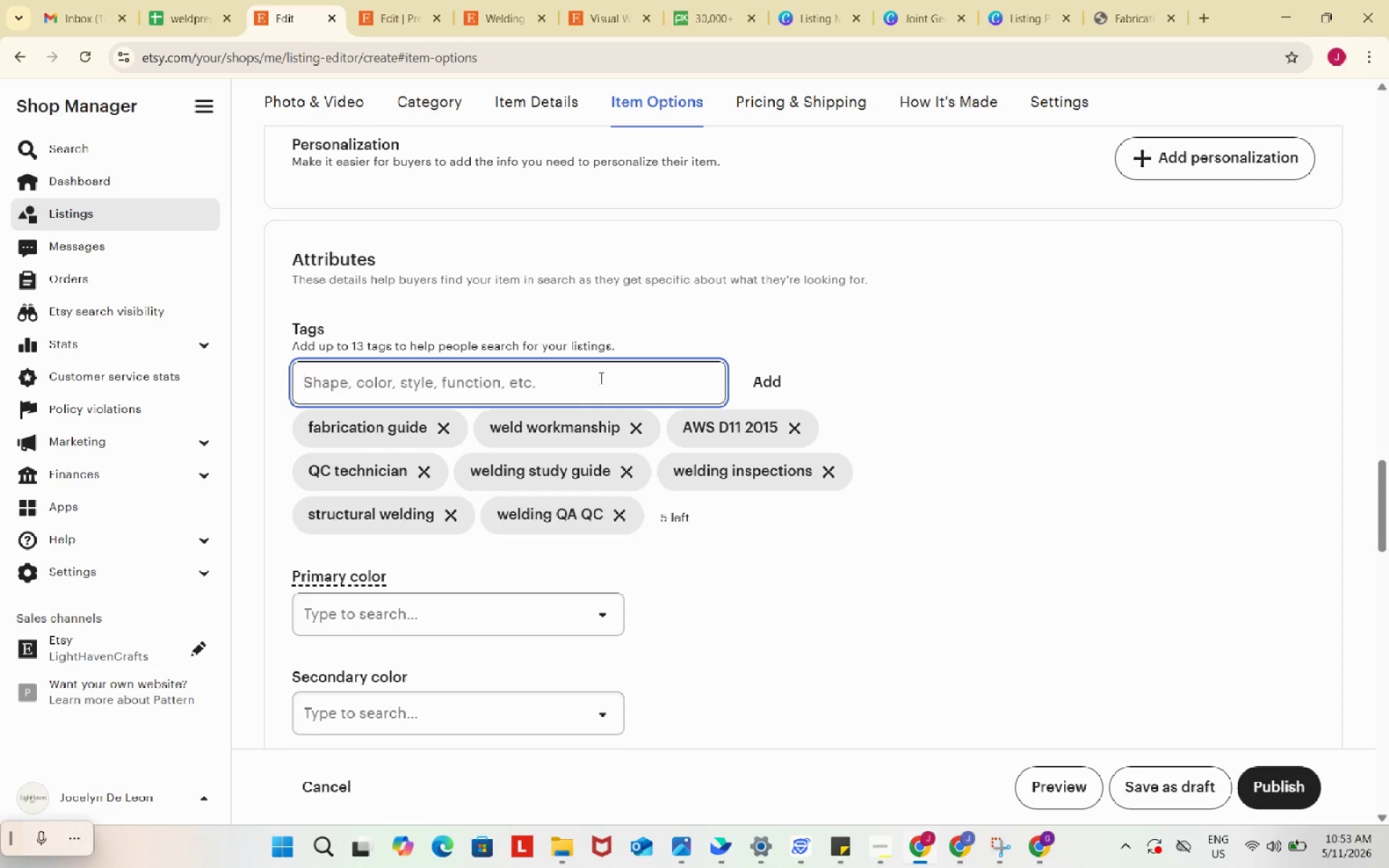 
key(Enter)
 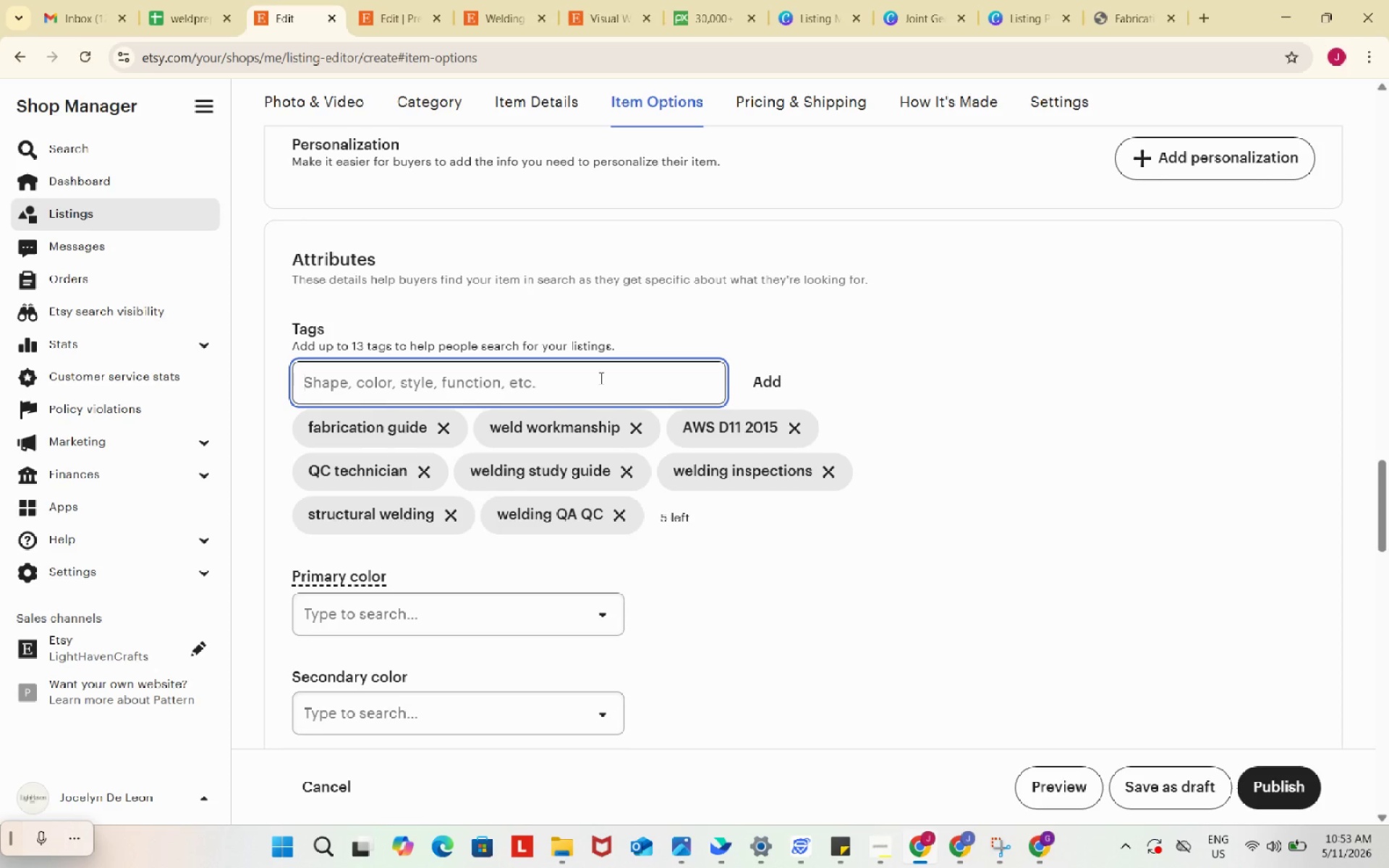 
type(weld acceptane)
 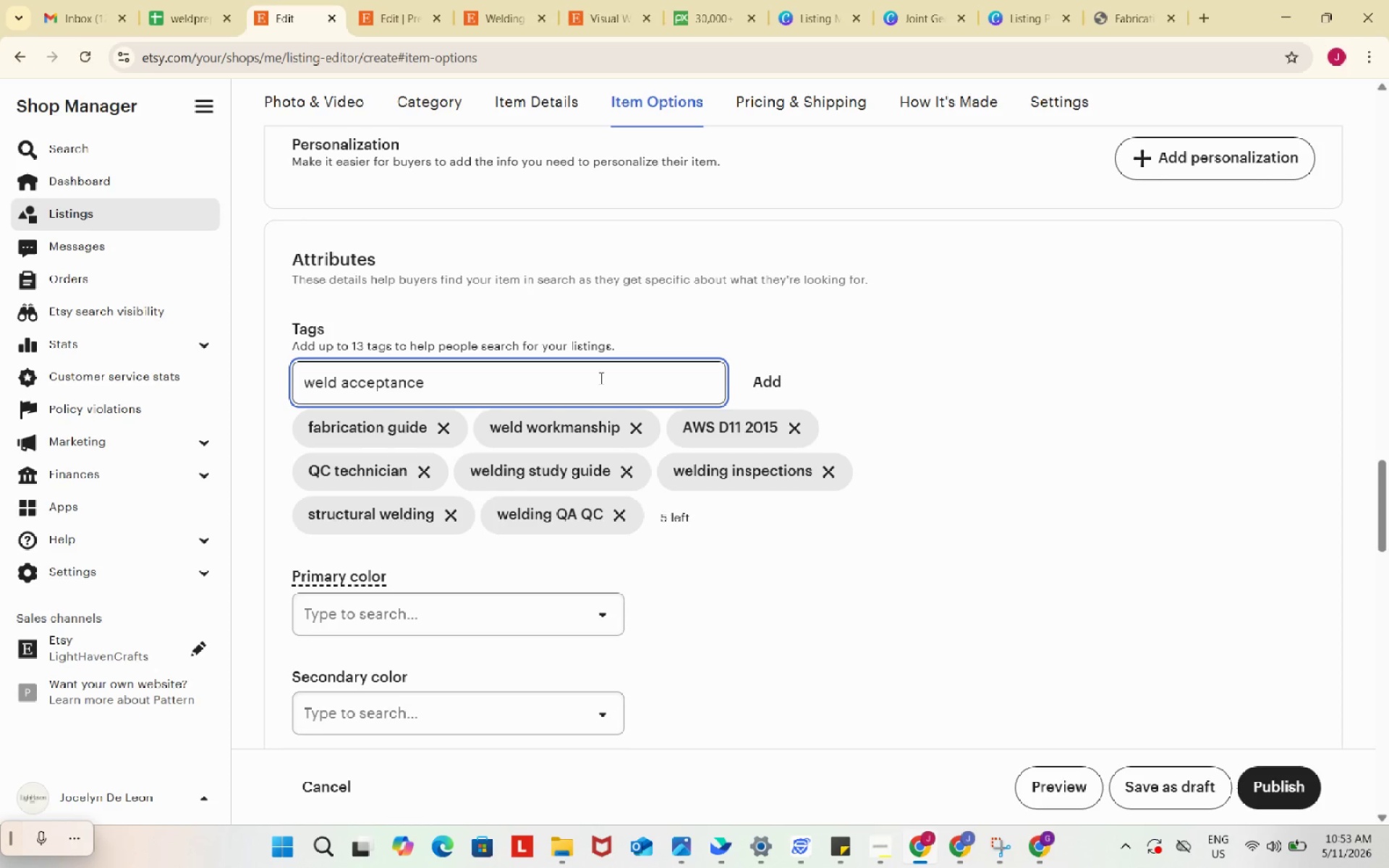 
hold_key(key=C, duration=0.33)
 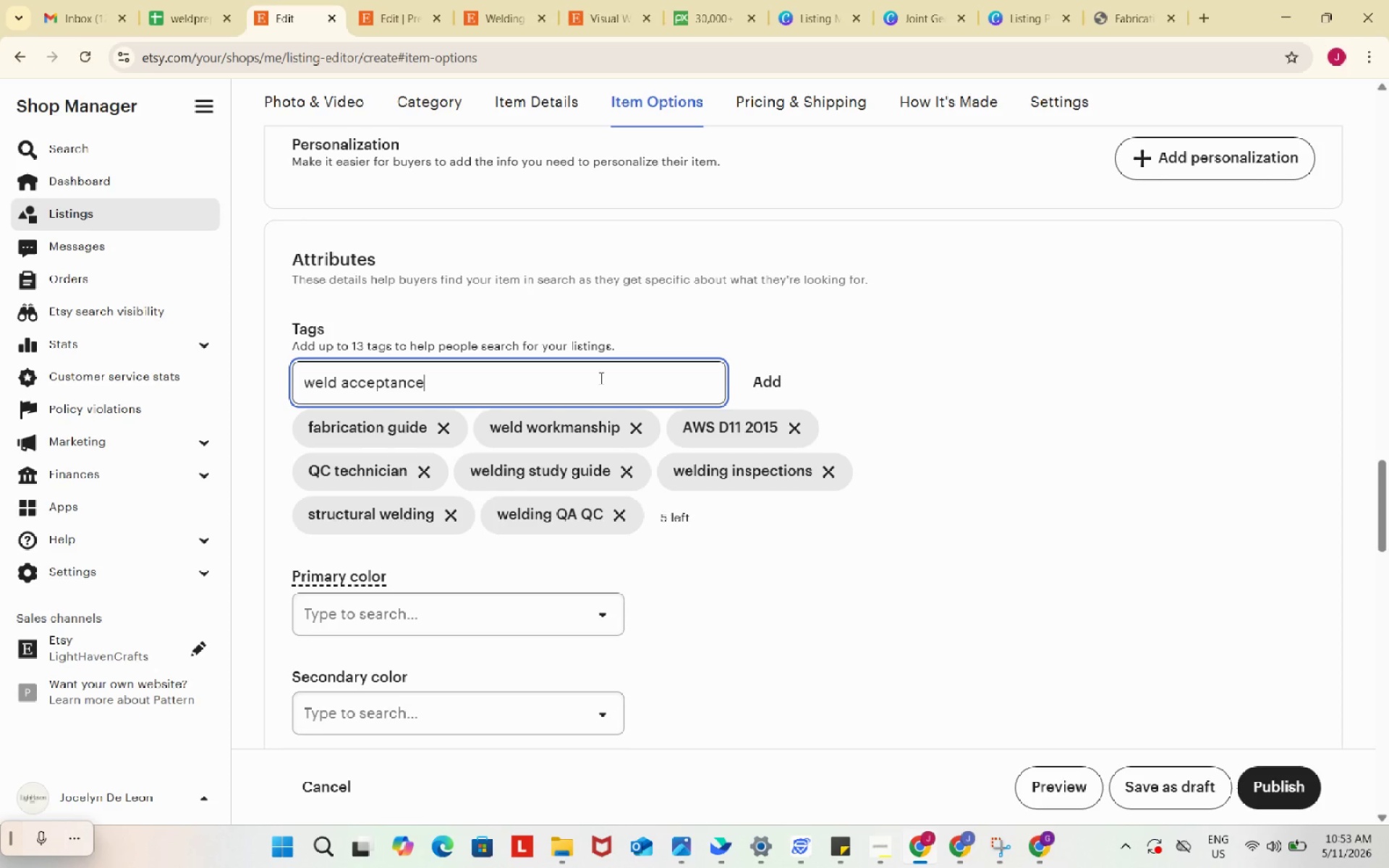 
key(Enter)
 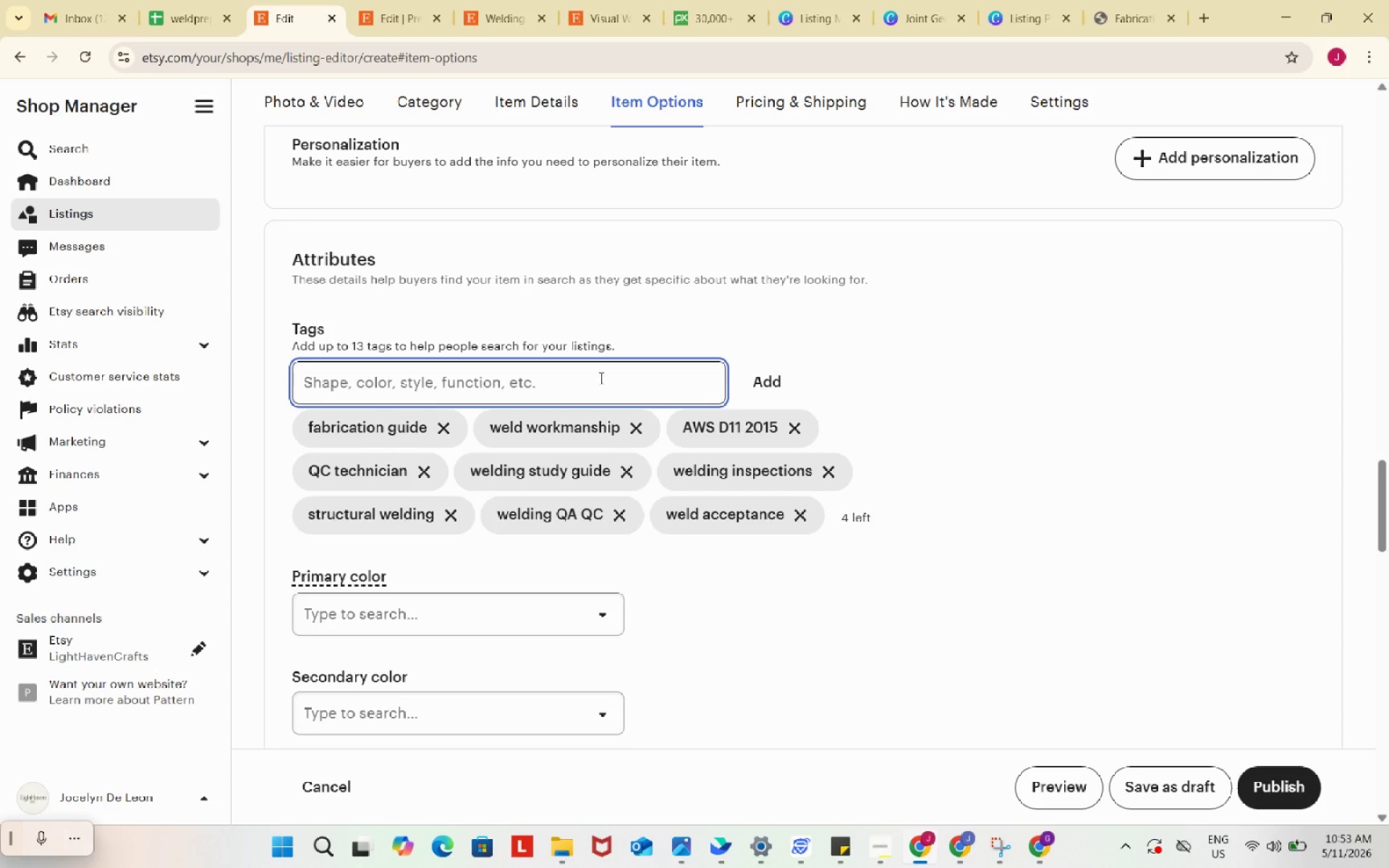 
type(fabrication welding)
 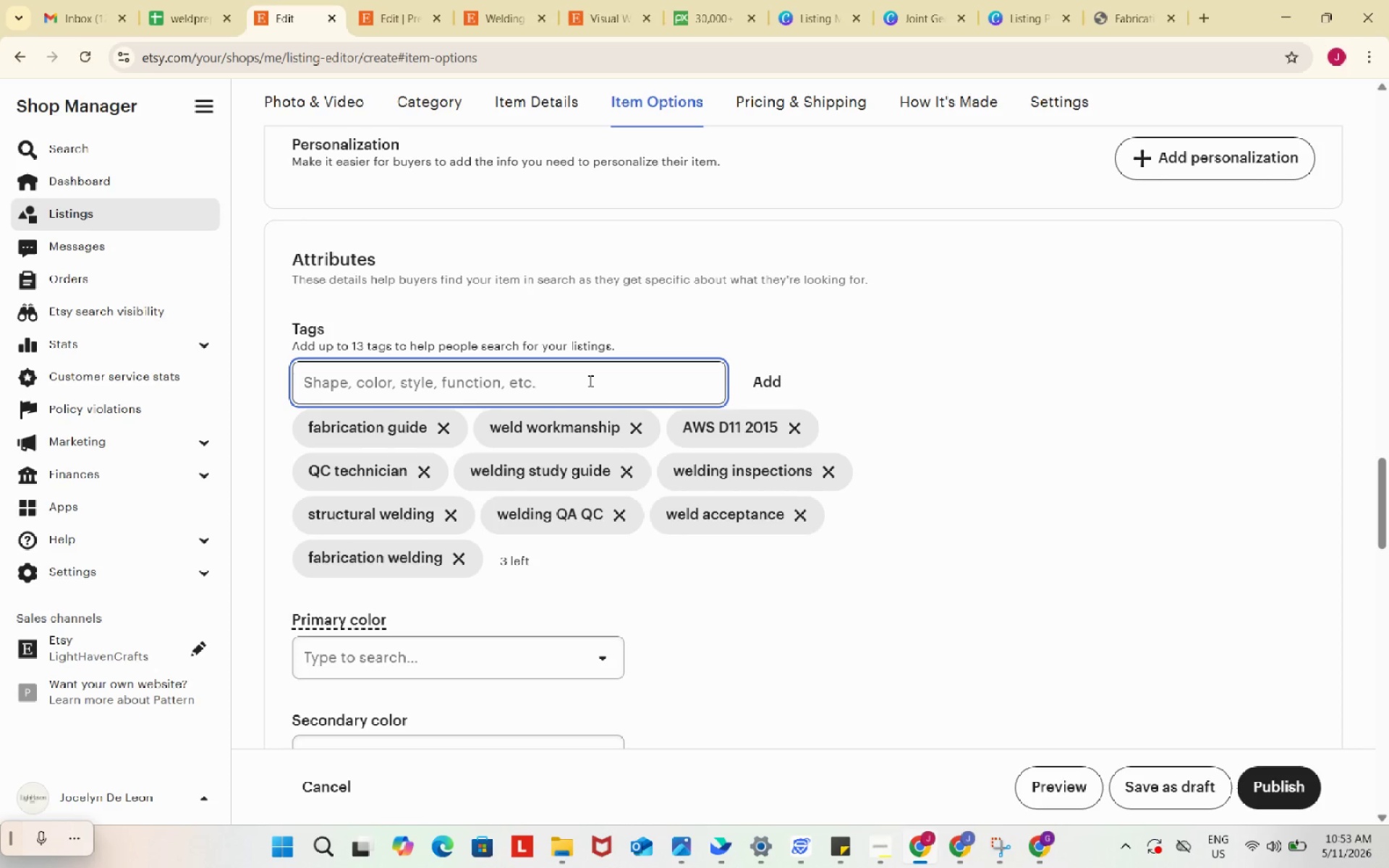 
key(Enter)
 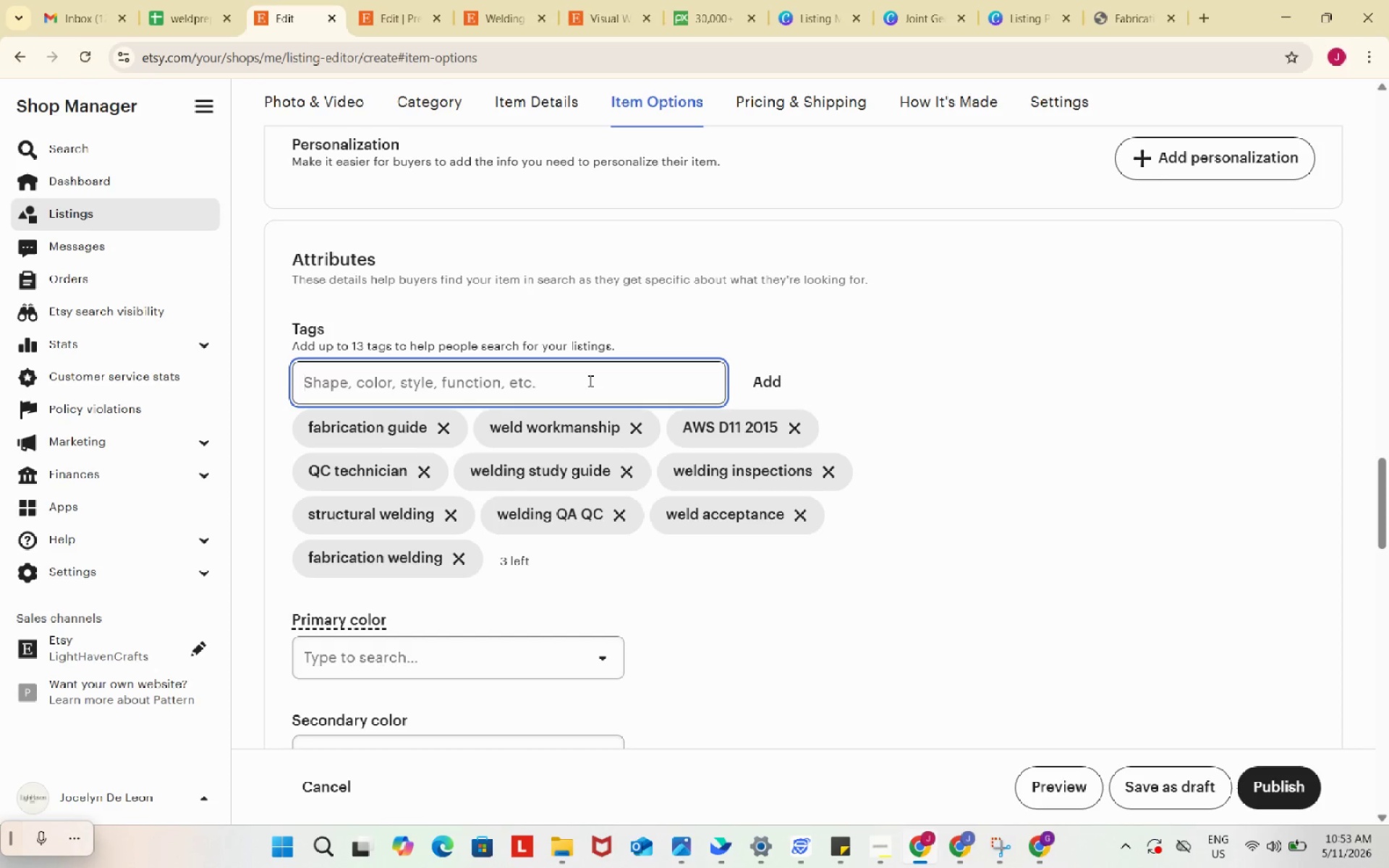 
type(welding training PDF)
 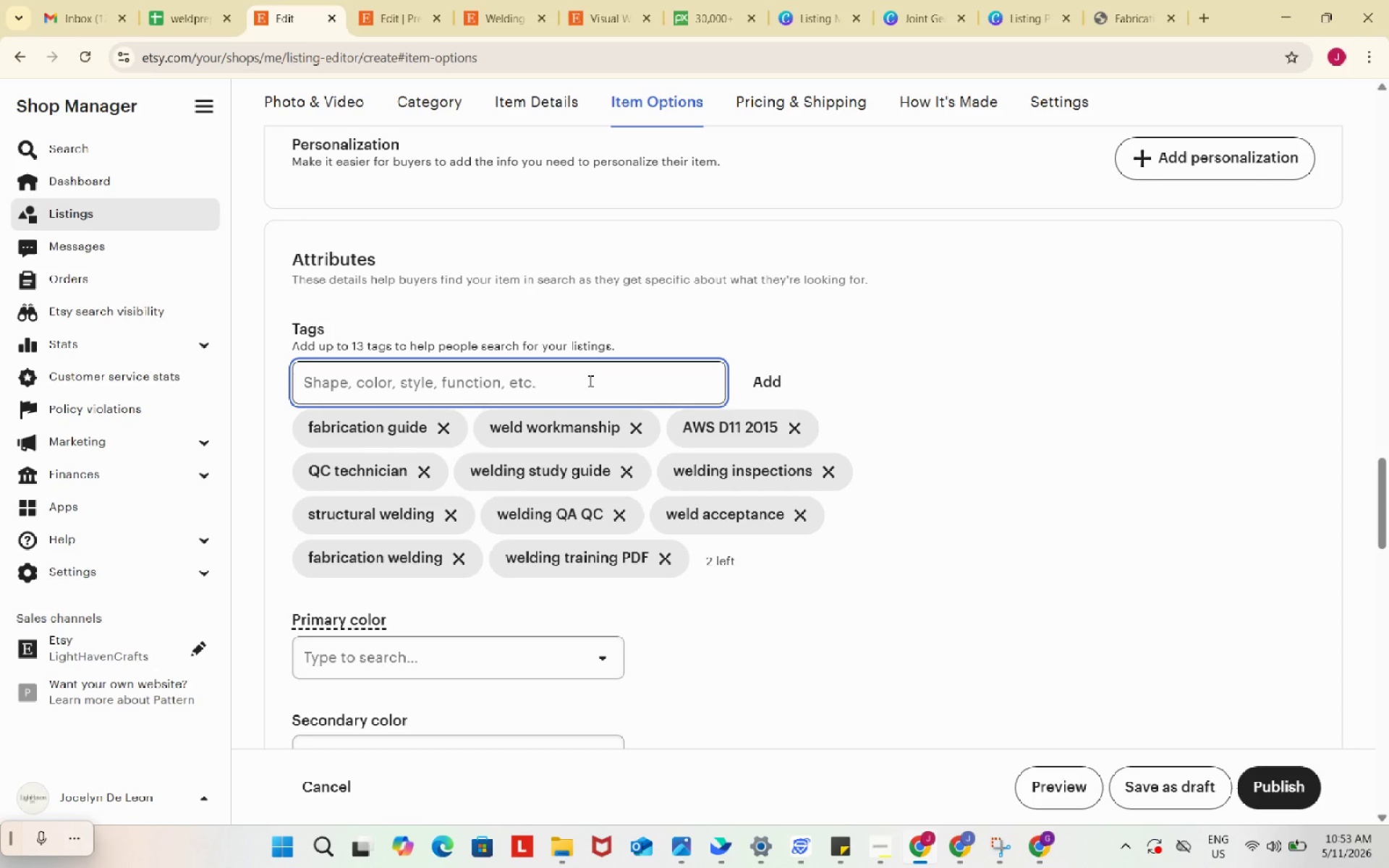 
 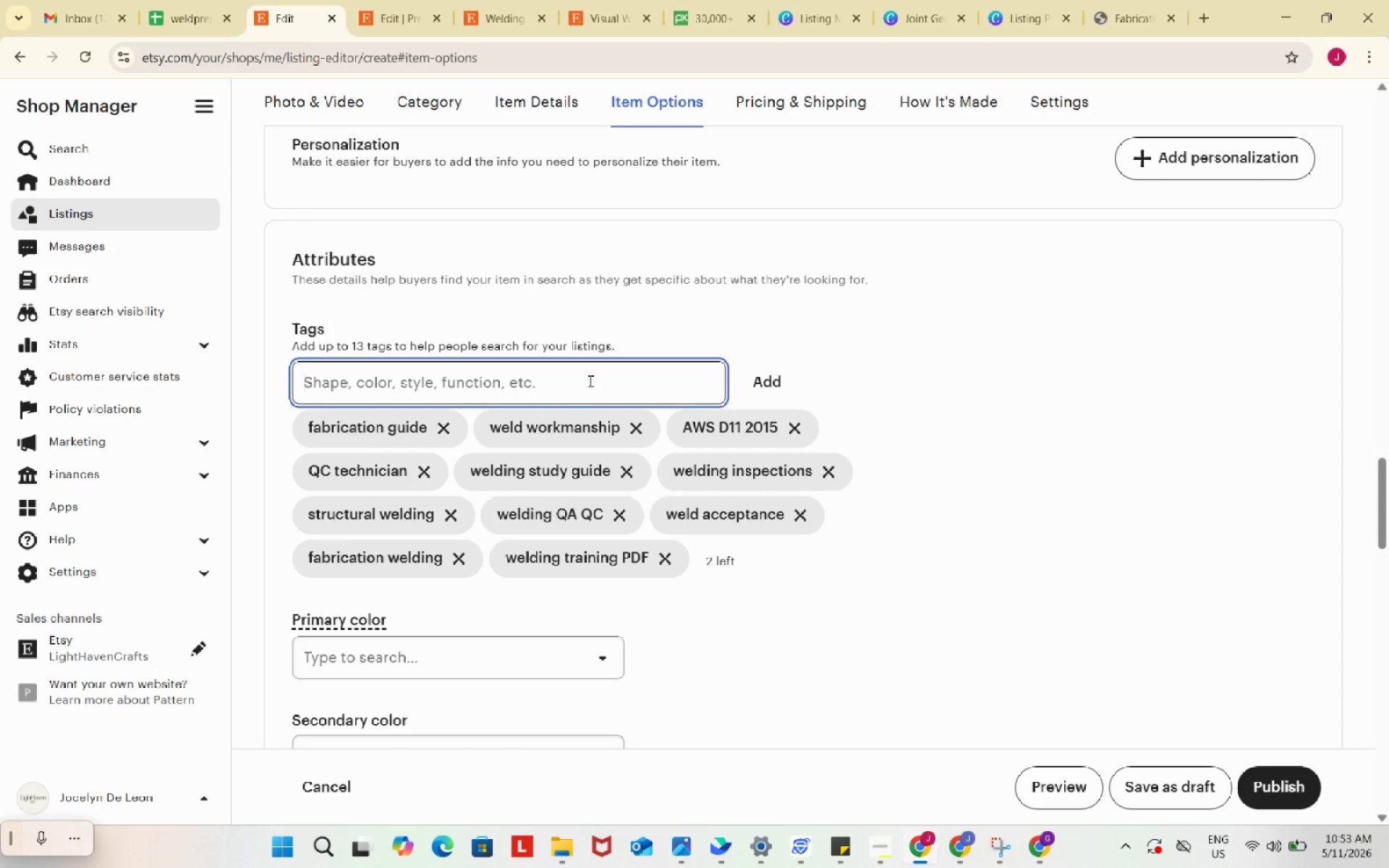 
key(Enter)
 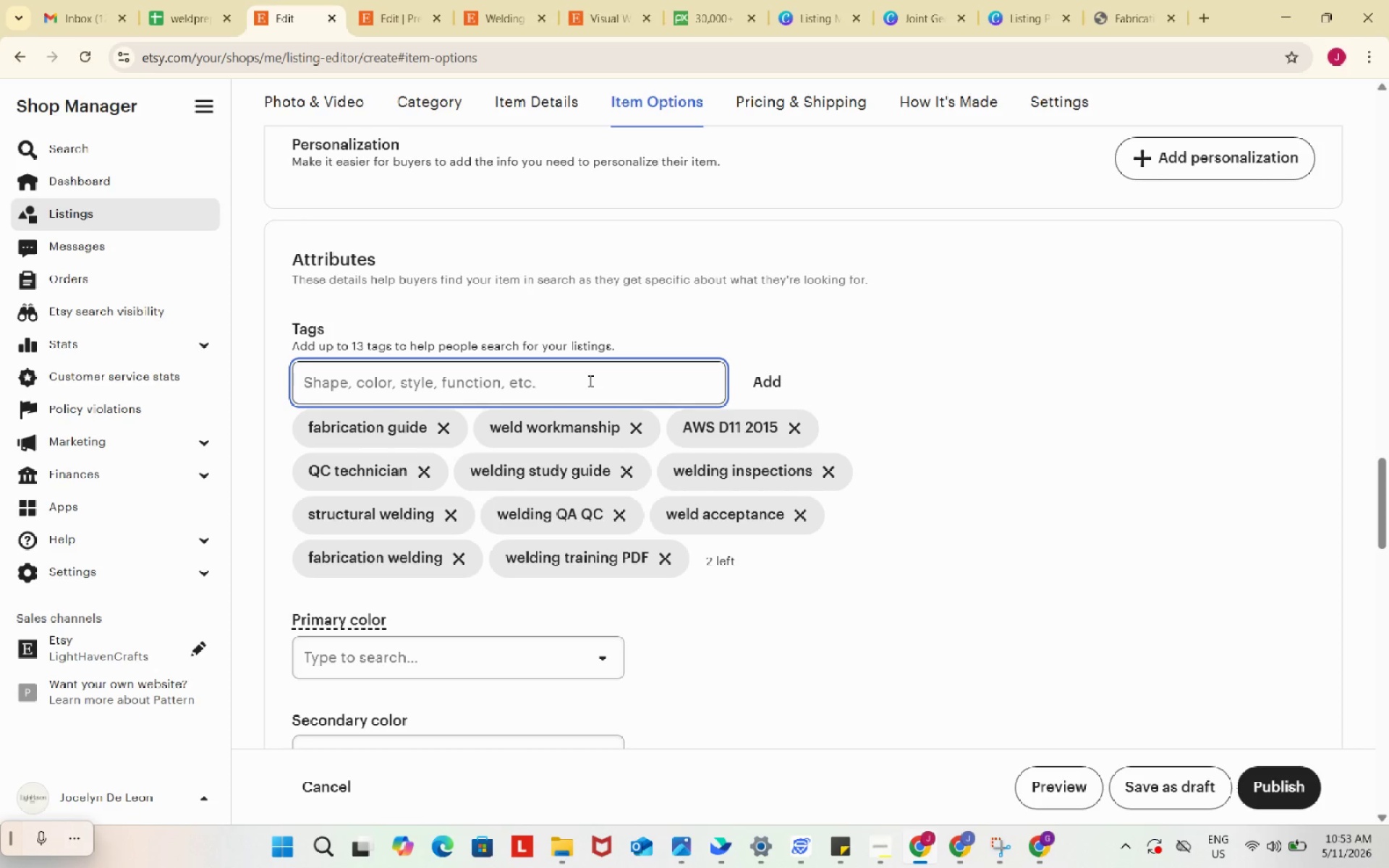 
type(trade school welding)
 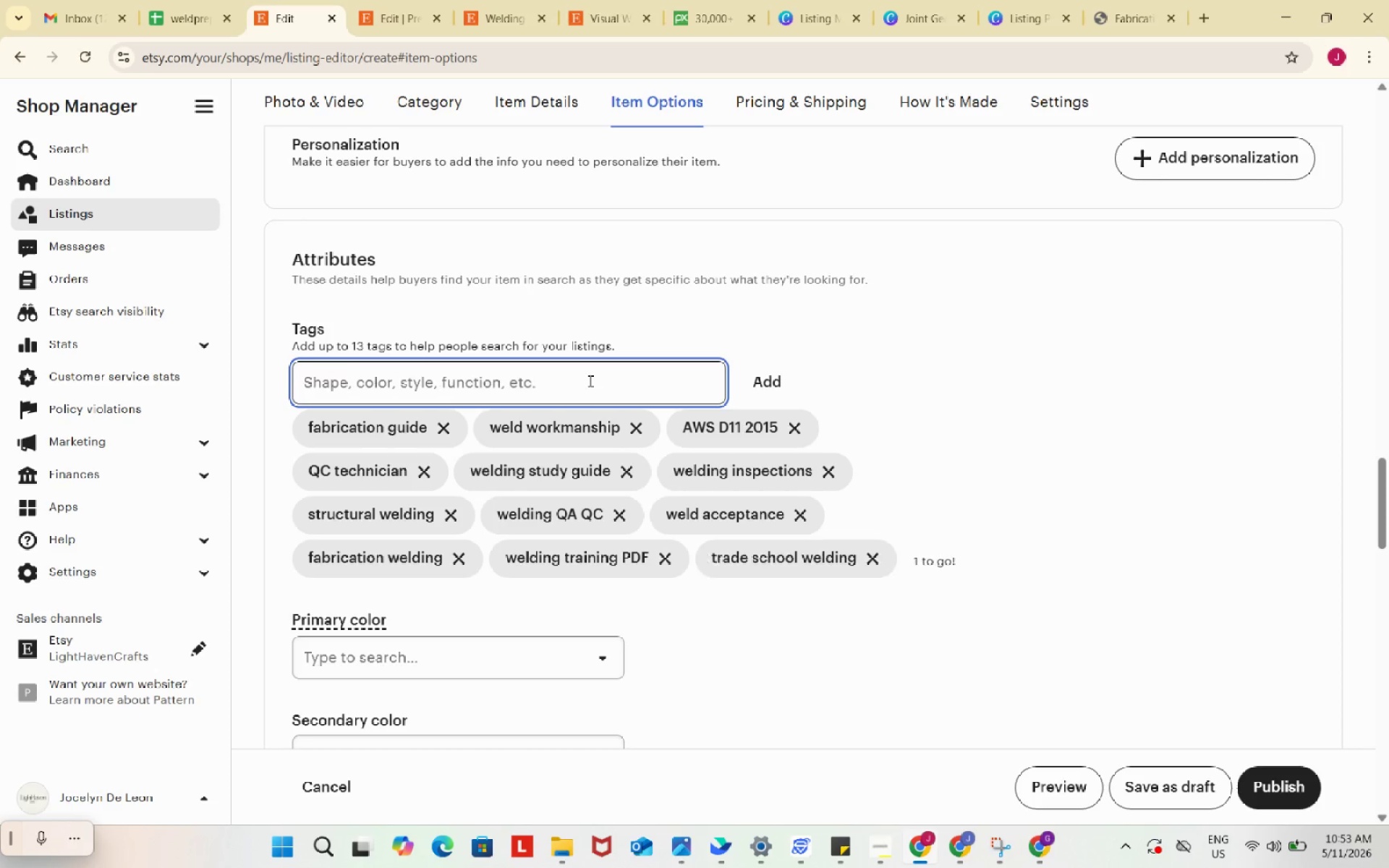 
key(Enter)
 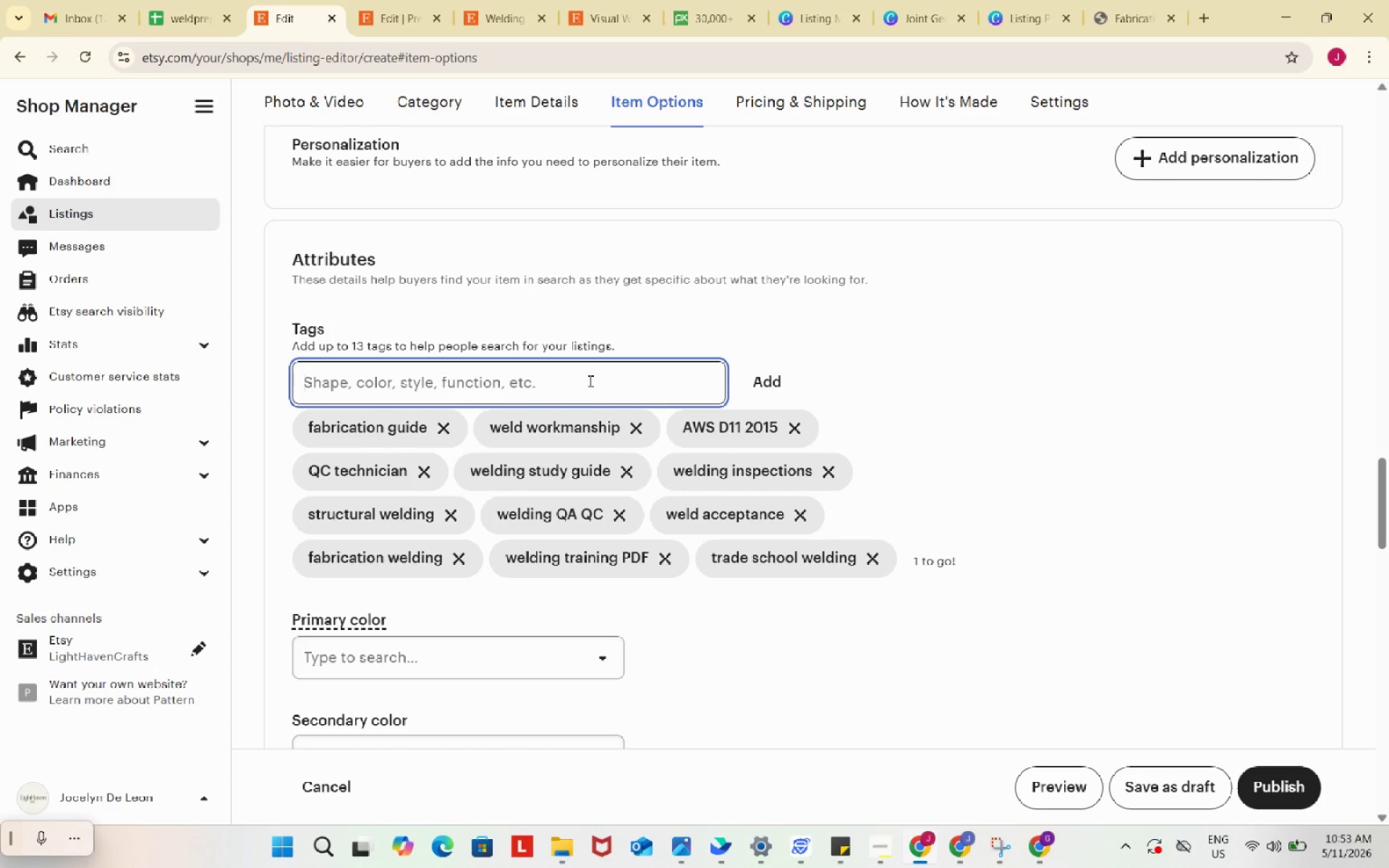 
type(digital welding PDF)
 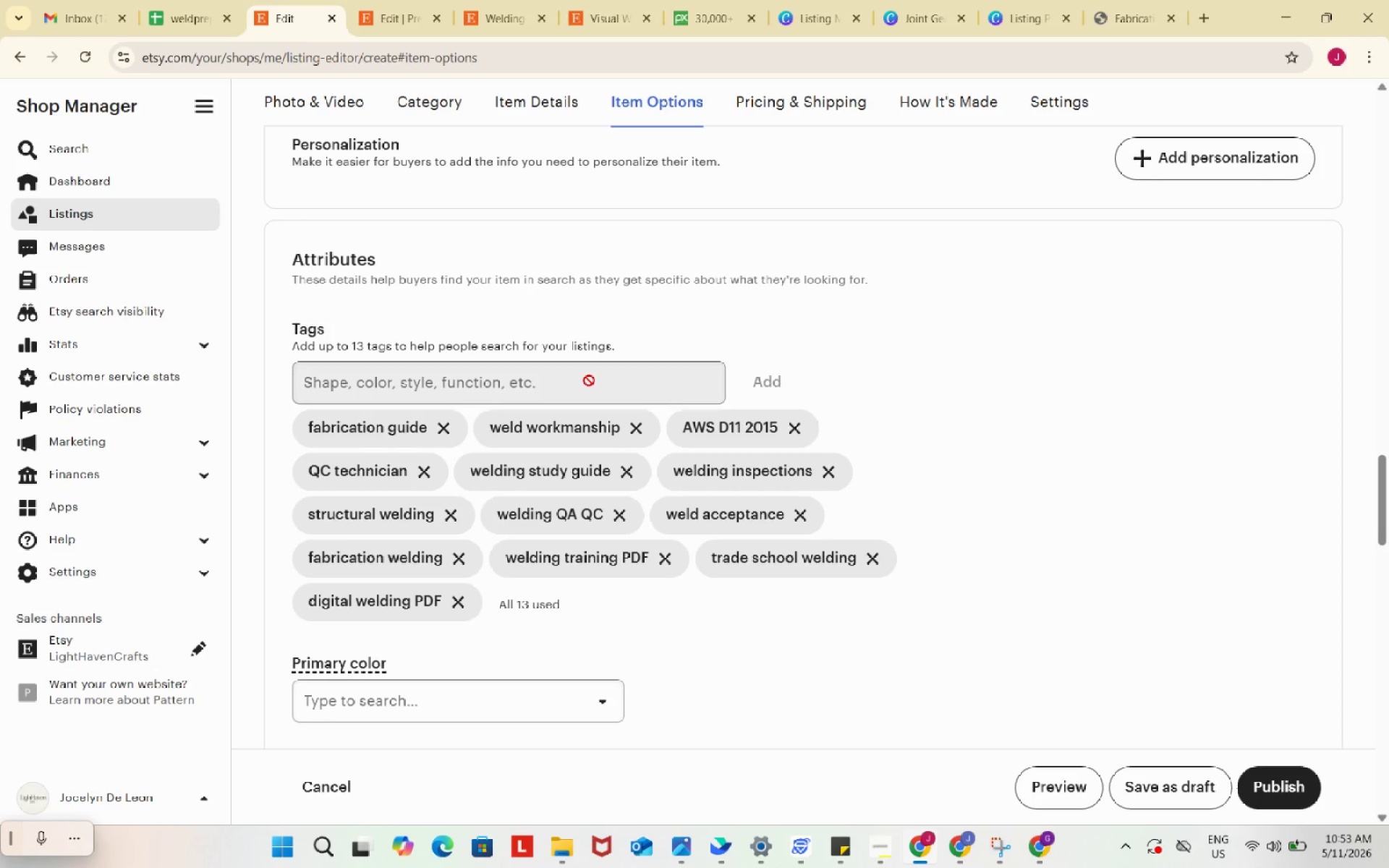 
 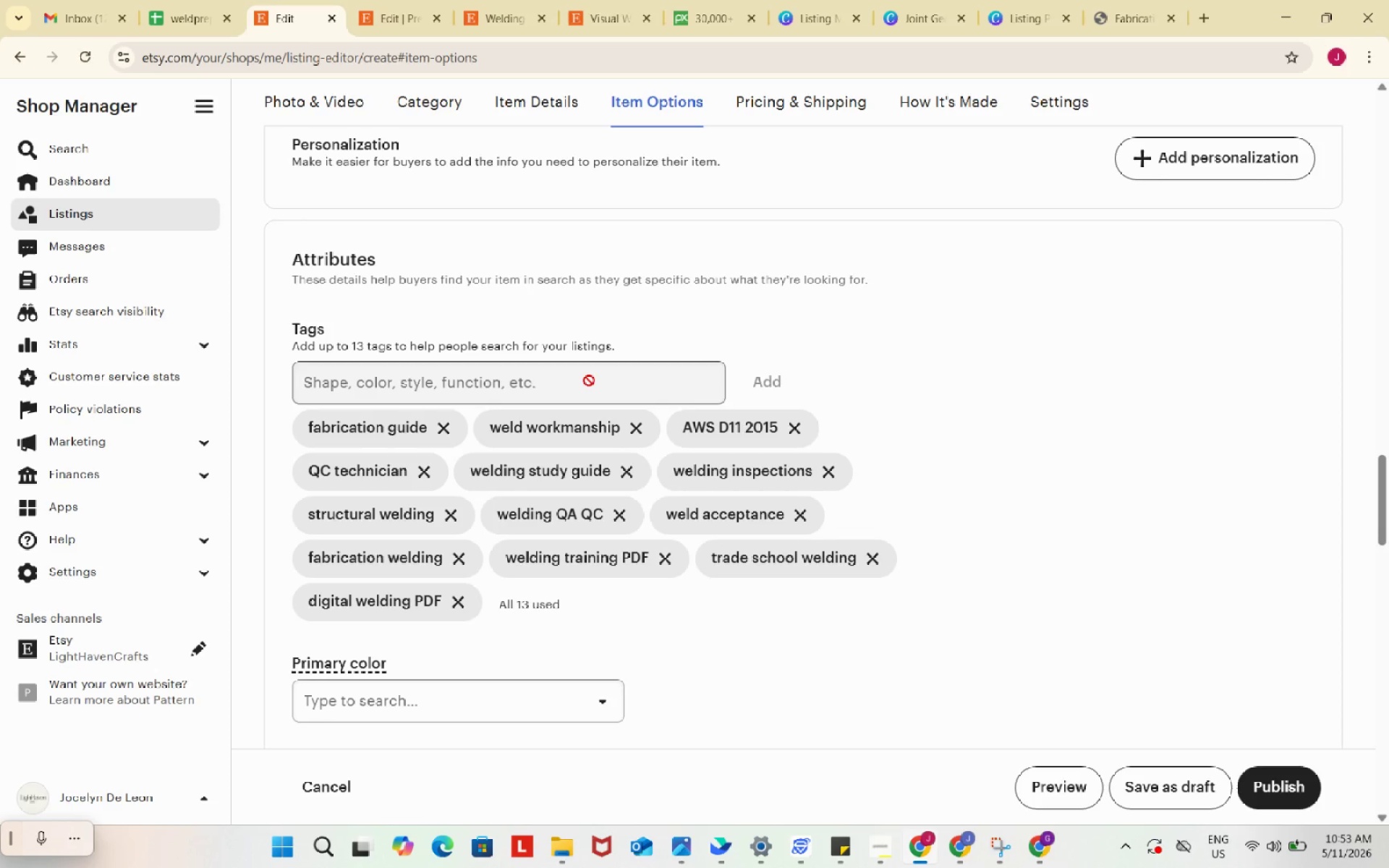 
key(Enter)
 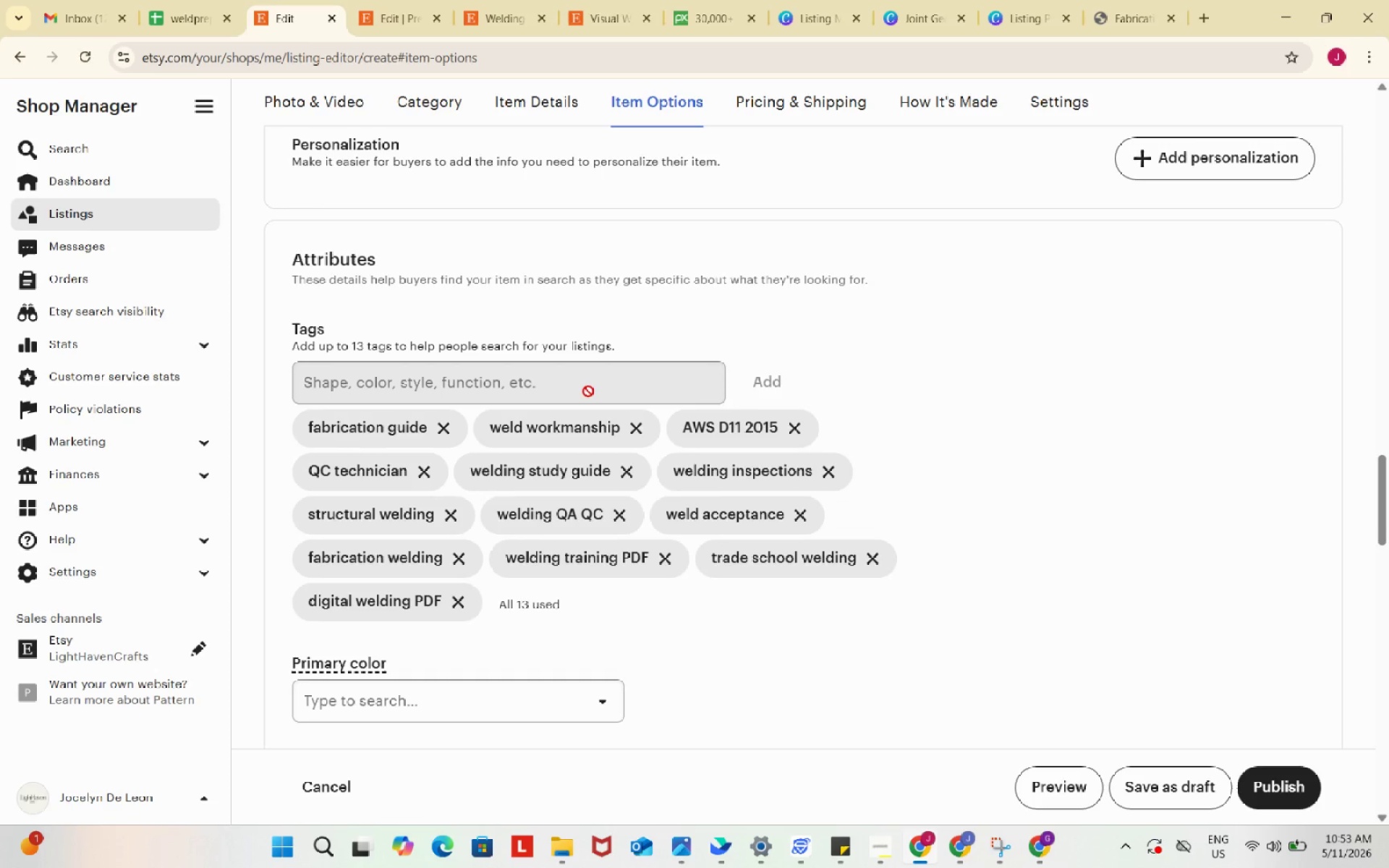 
scroll: coordinate [590, 396], scroll_direction: down, amount: 8.0
 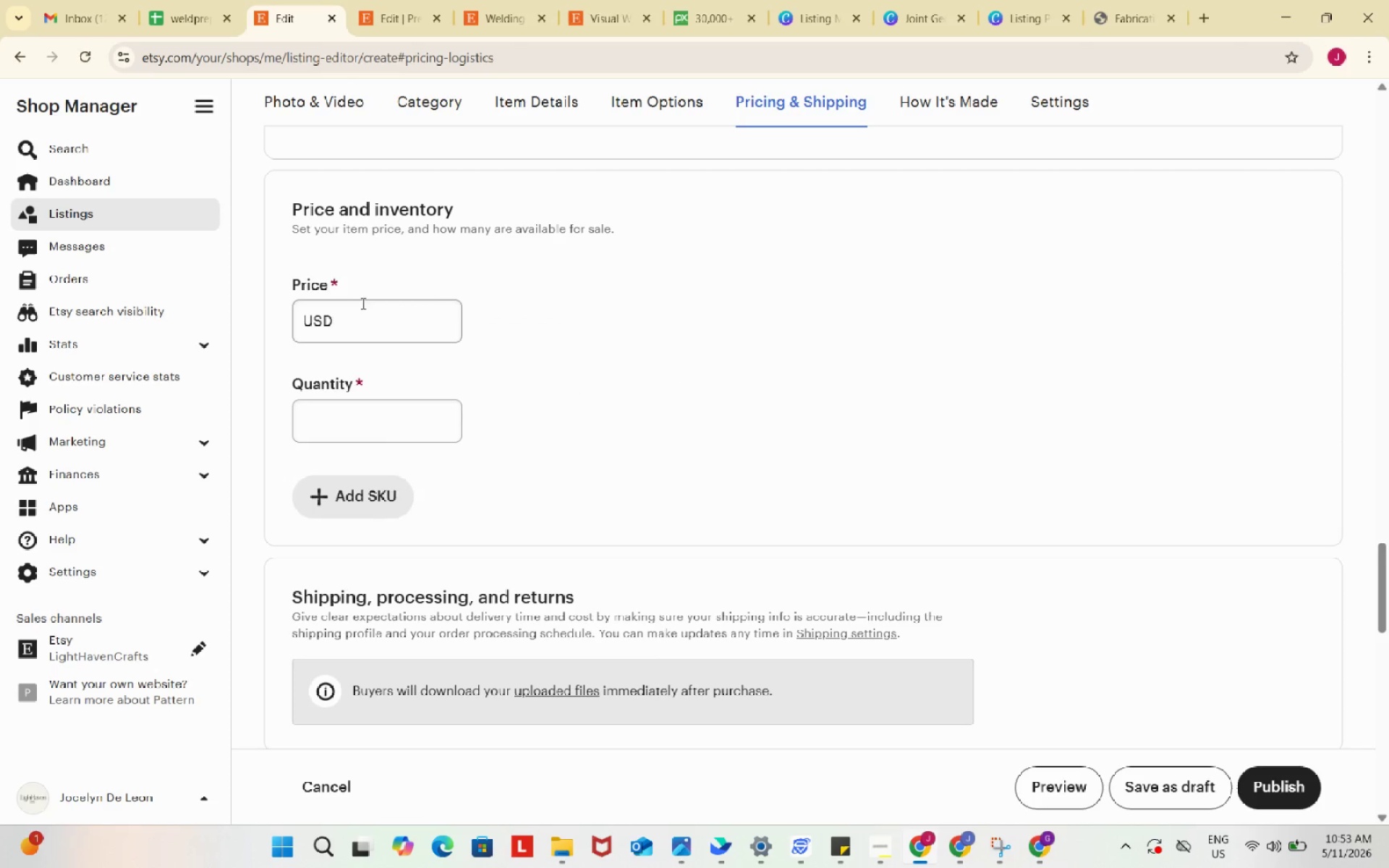 
left_click([362, 303])
 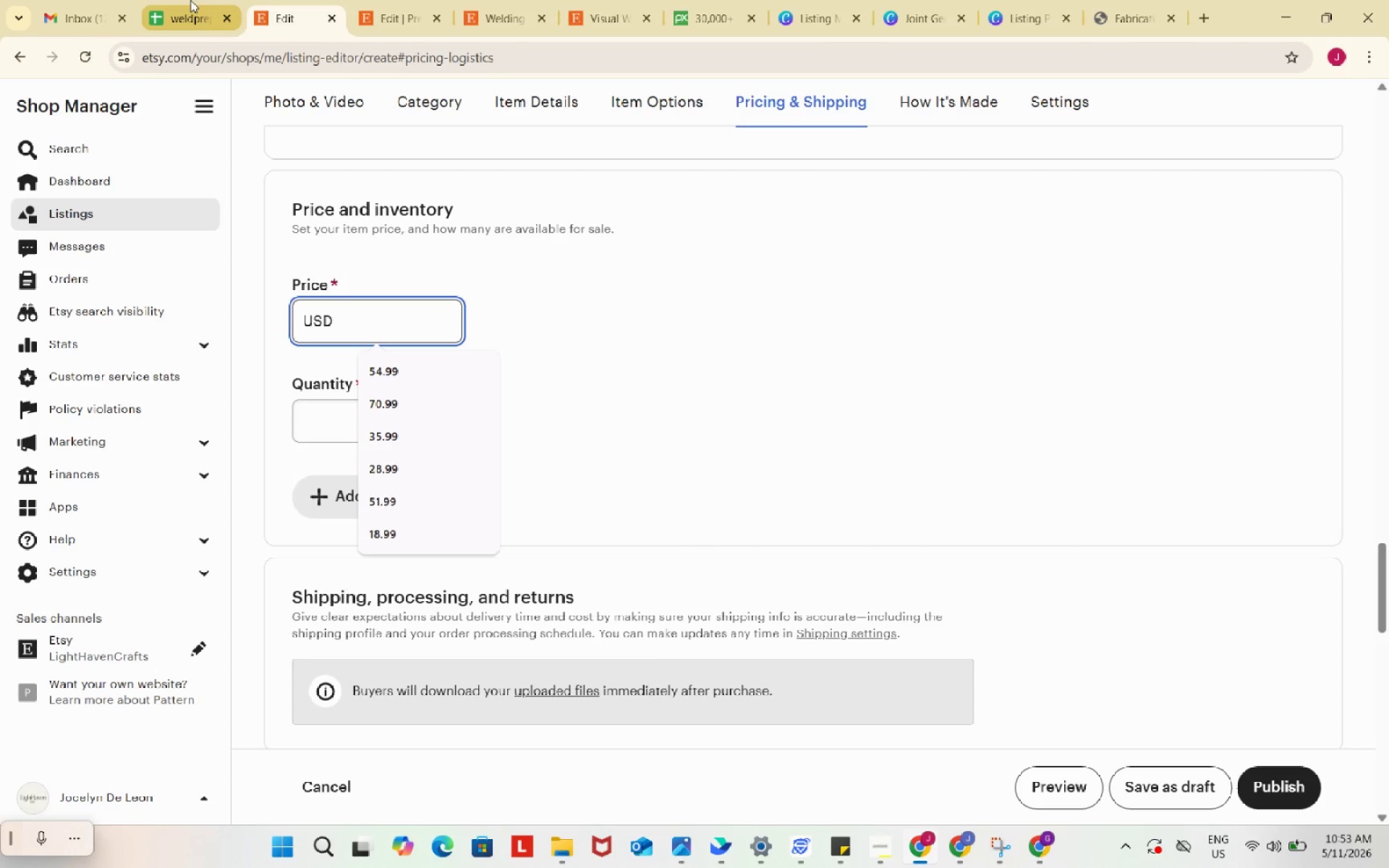 
left_click([185, 0])
 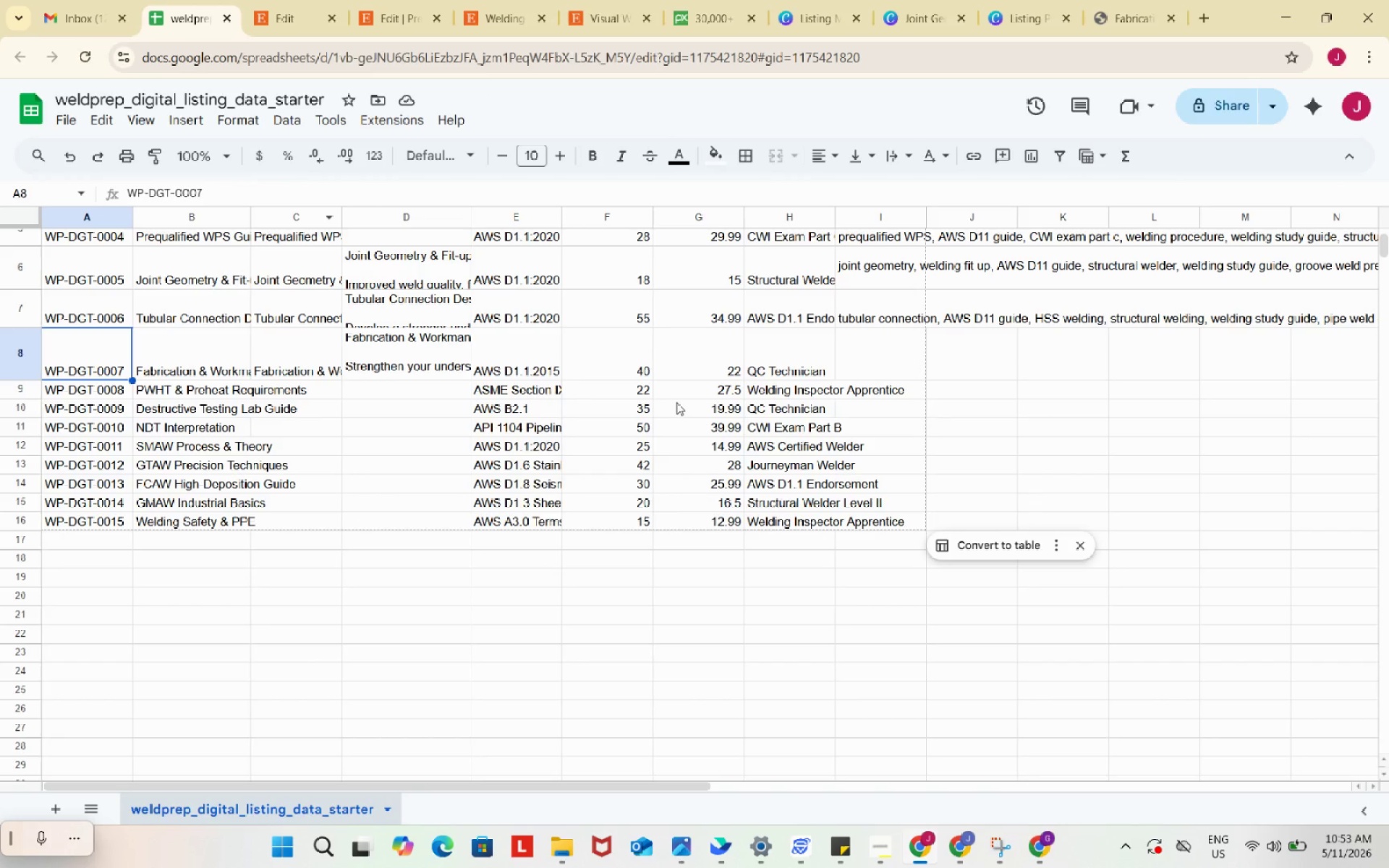 
left_click([703, 396])
 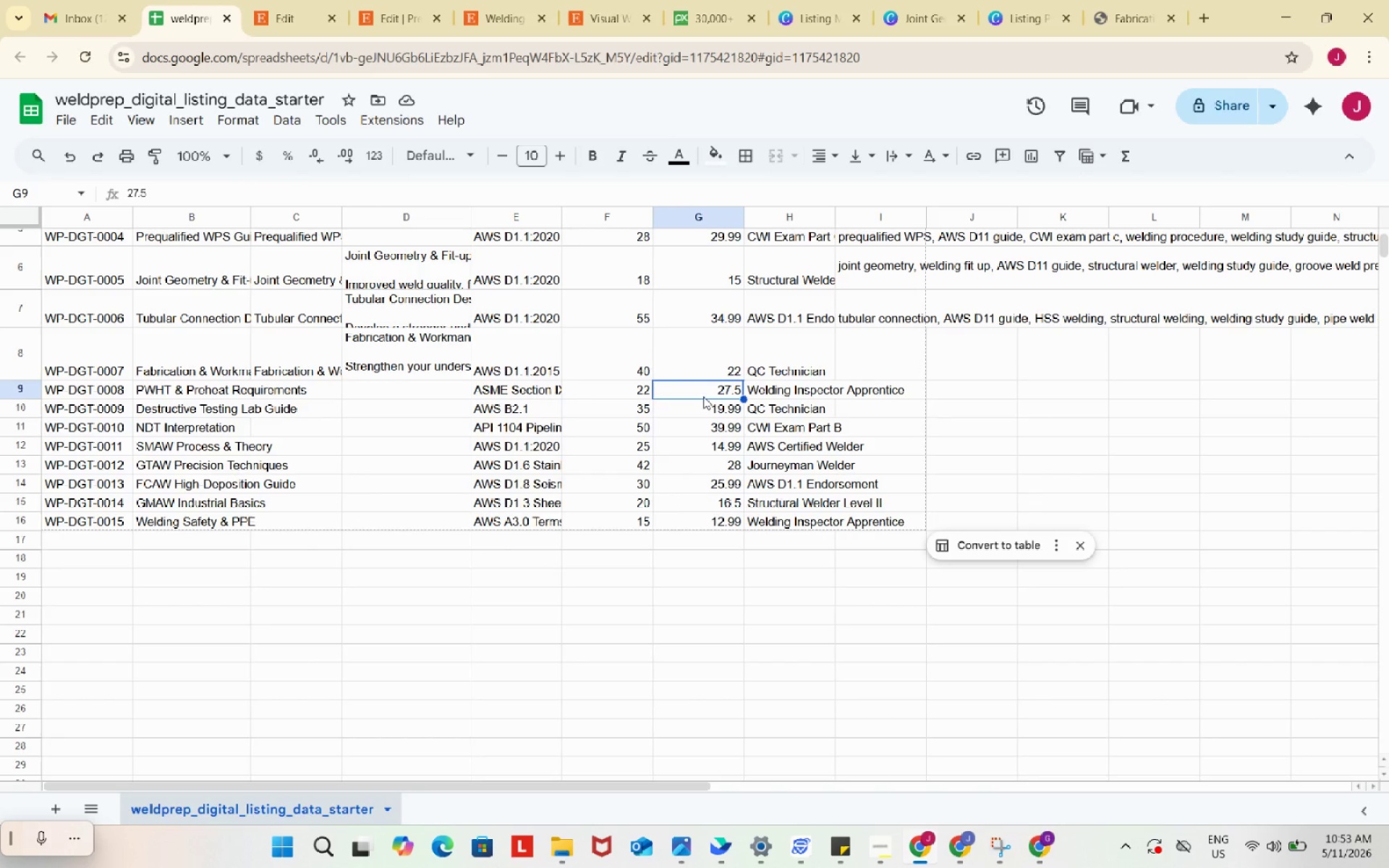 
hold_key(key=ControlLeft, duration=0.69)
 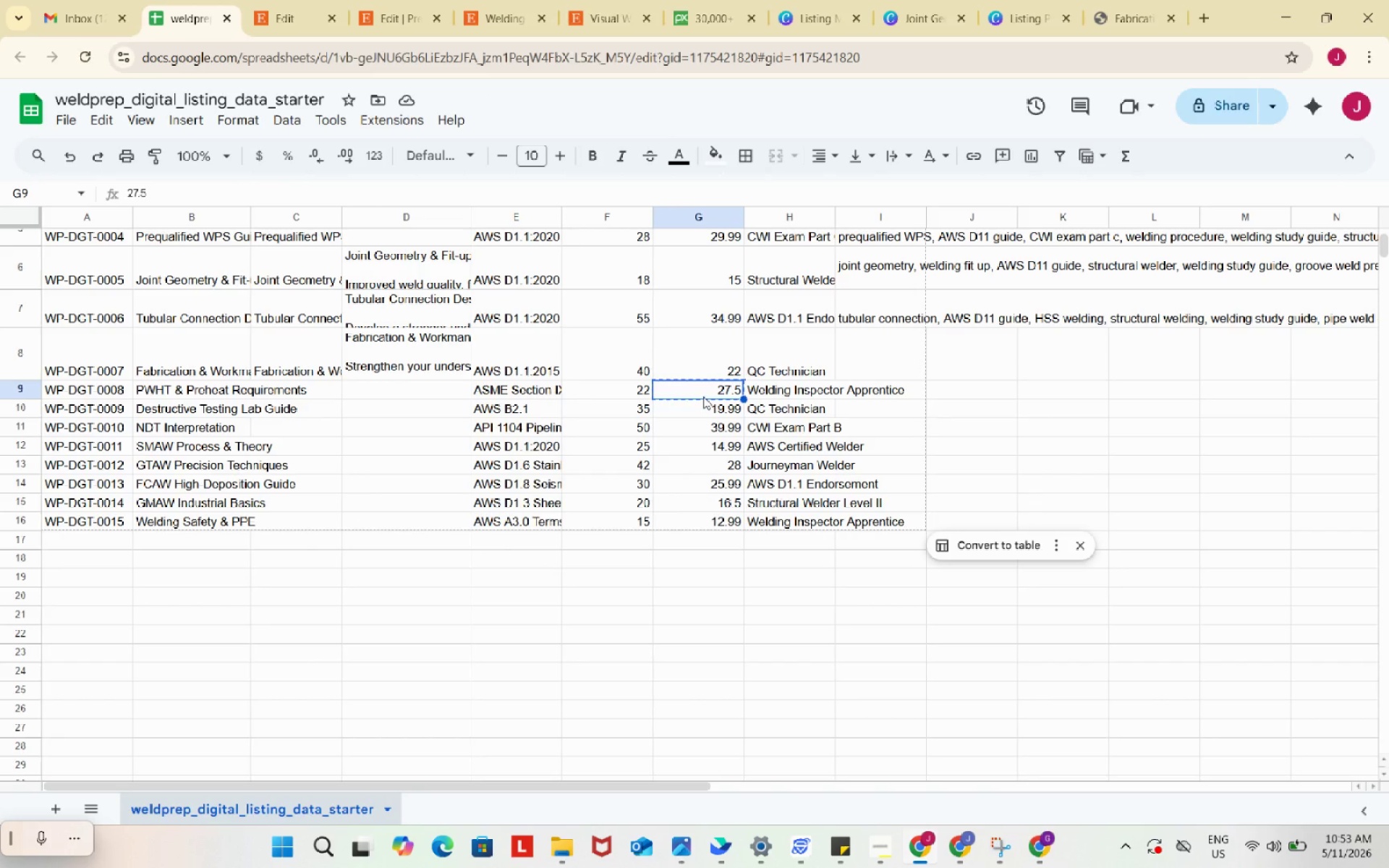 
hold_key(key=C, duration=0.36)
 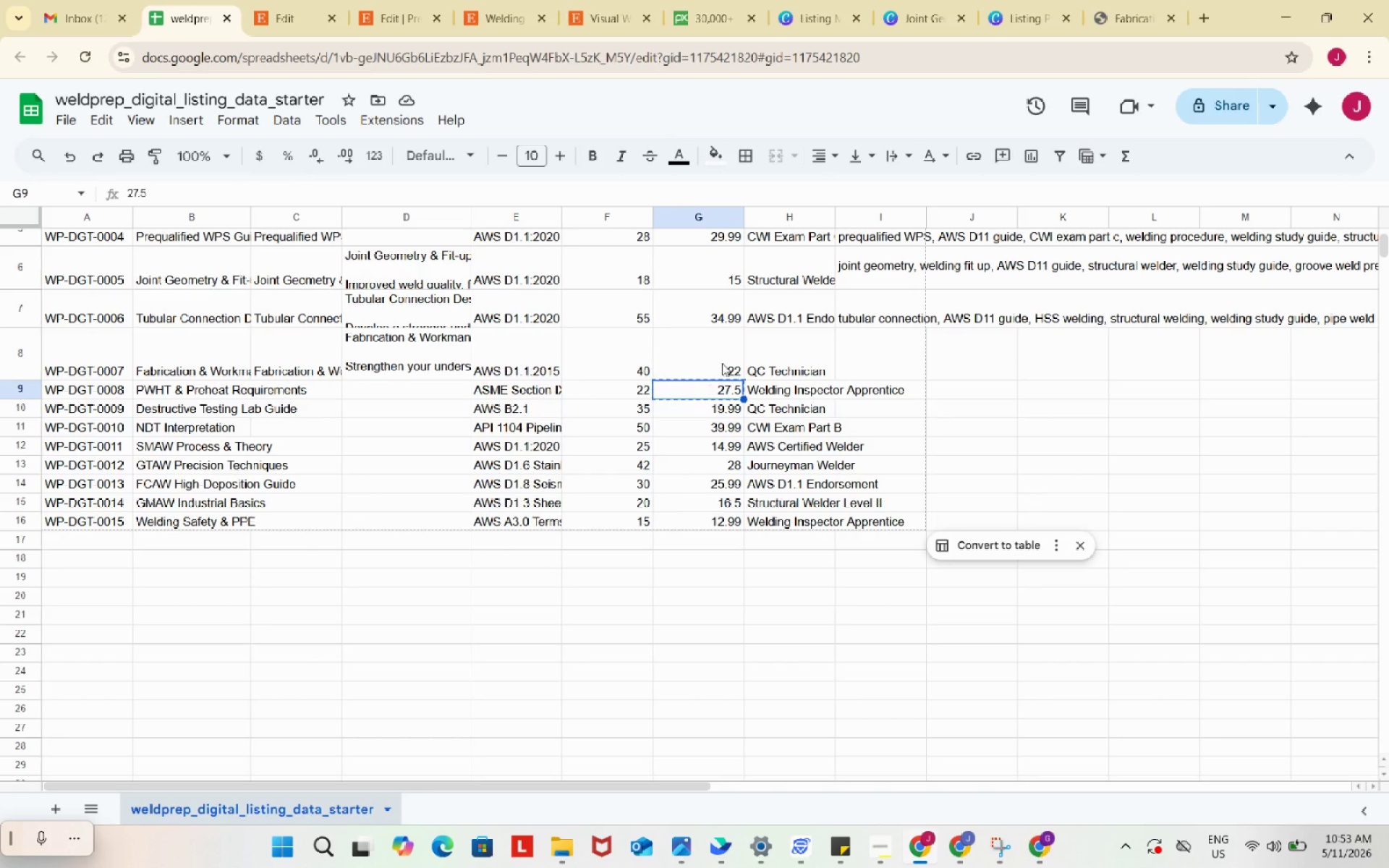 
left_click([722, 363])
 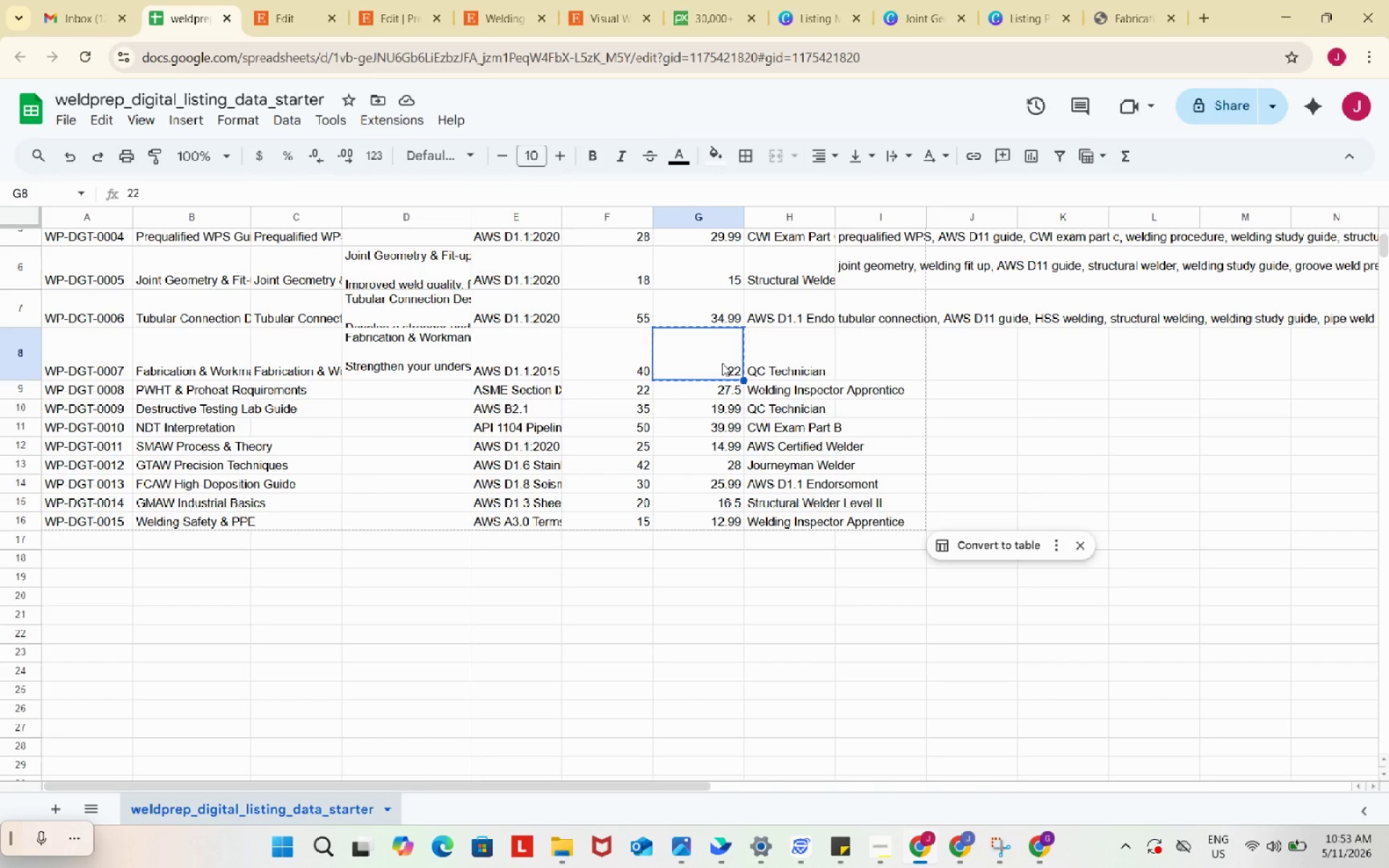 
key(Control+ControlLeft)
 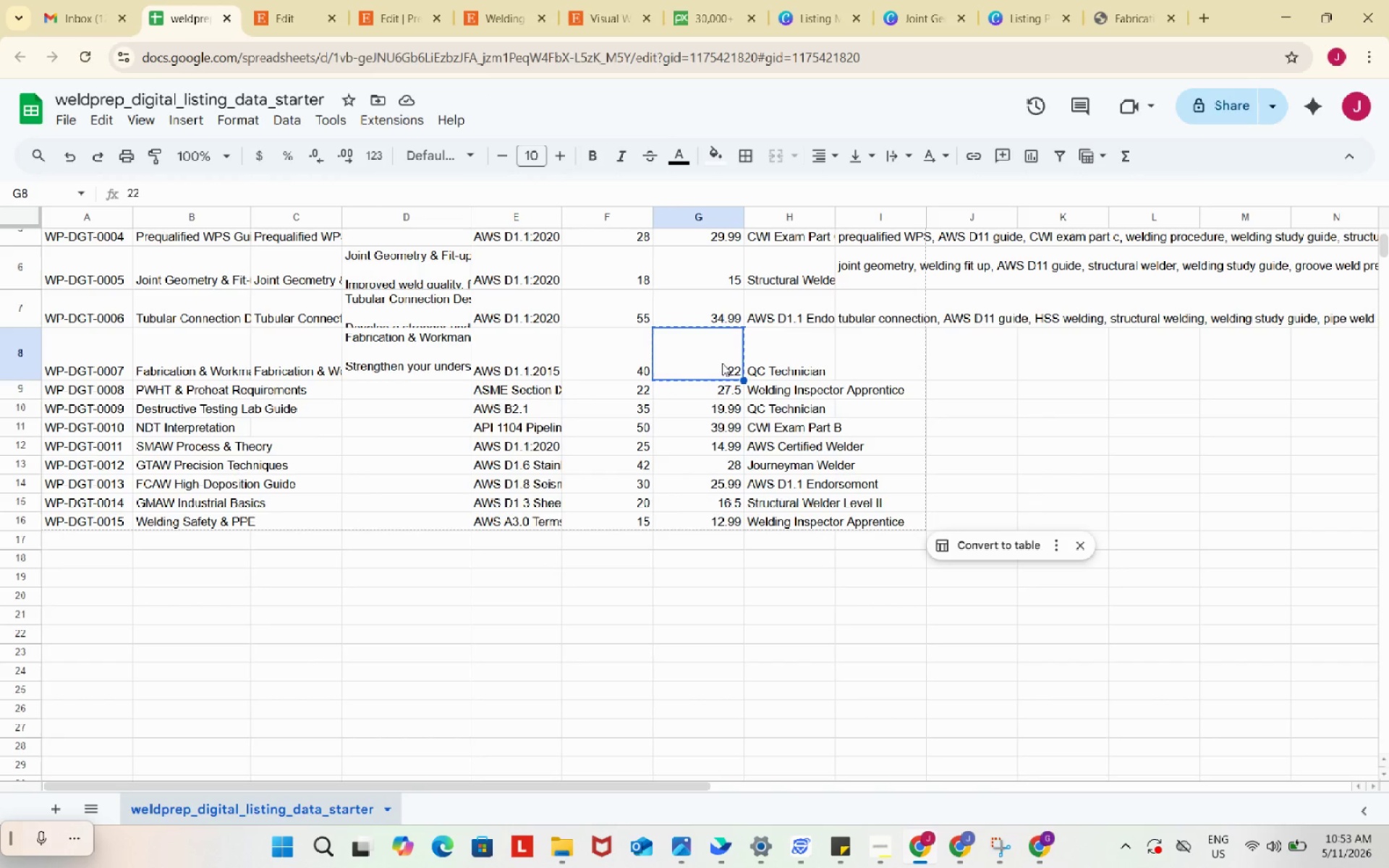 
key(Control+C)
 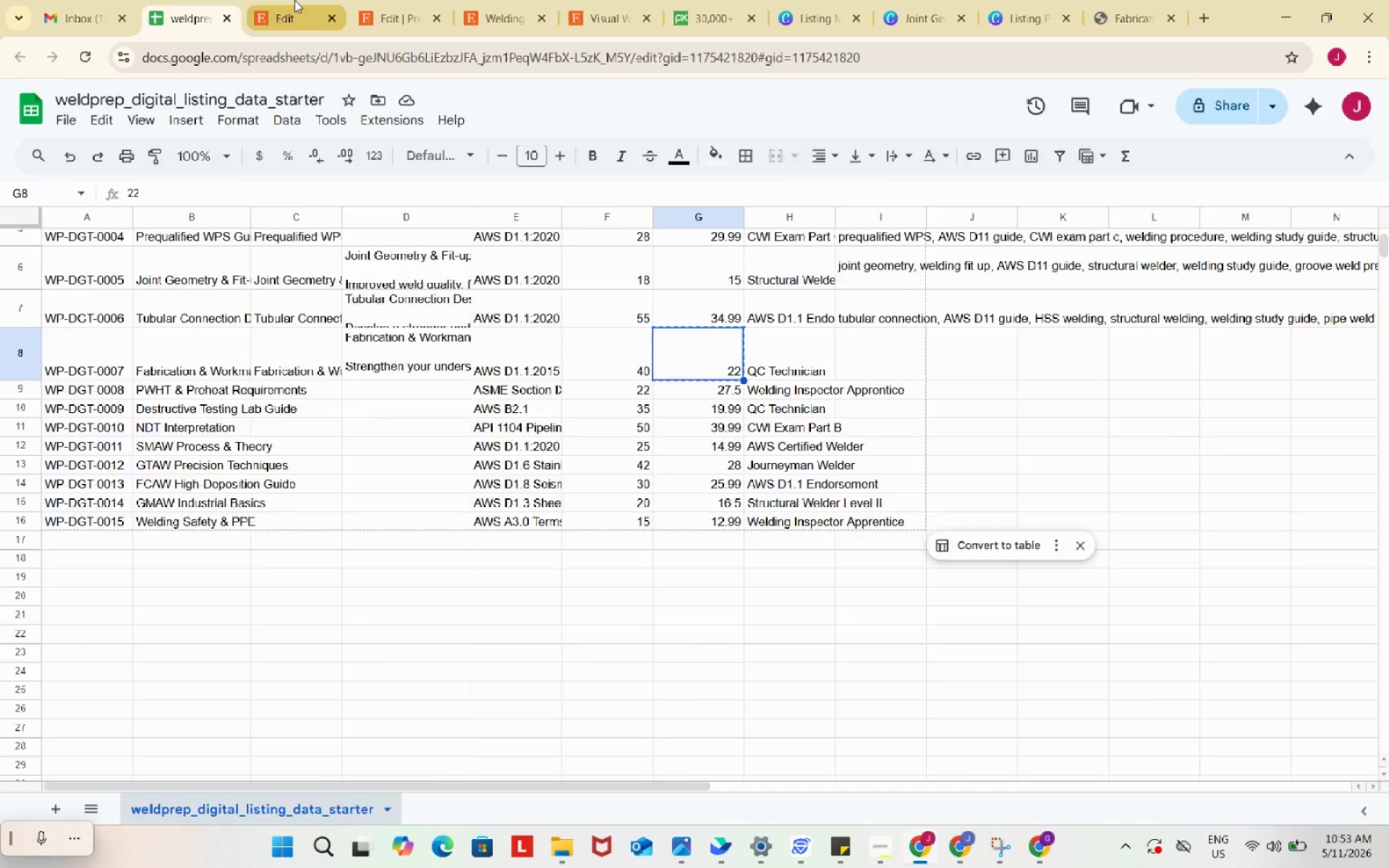 
left_click([294, 0])
 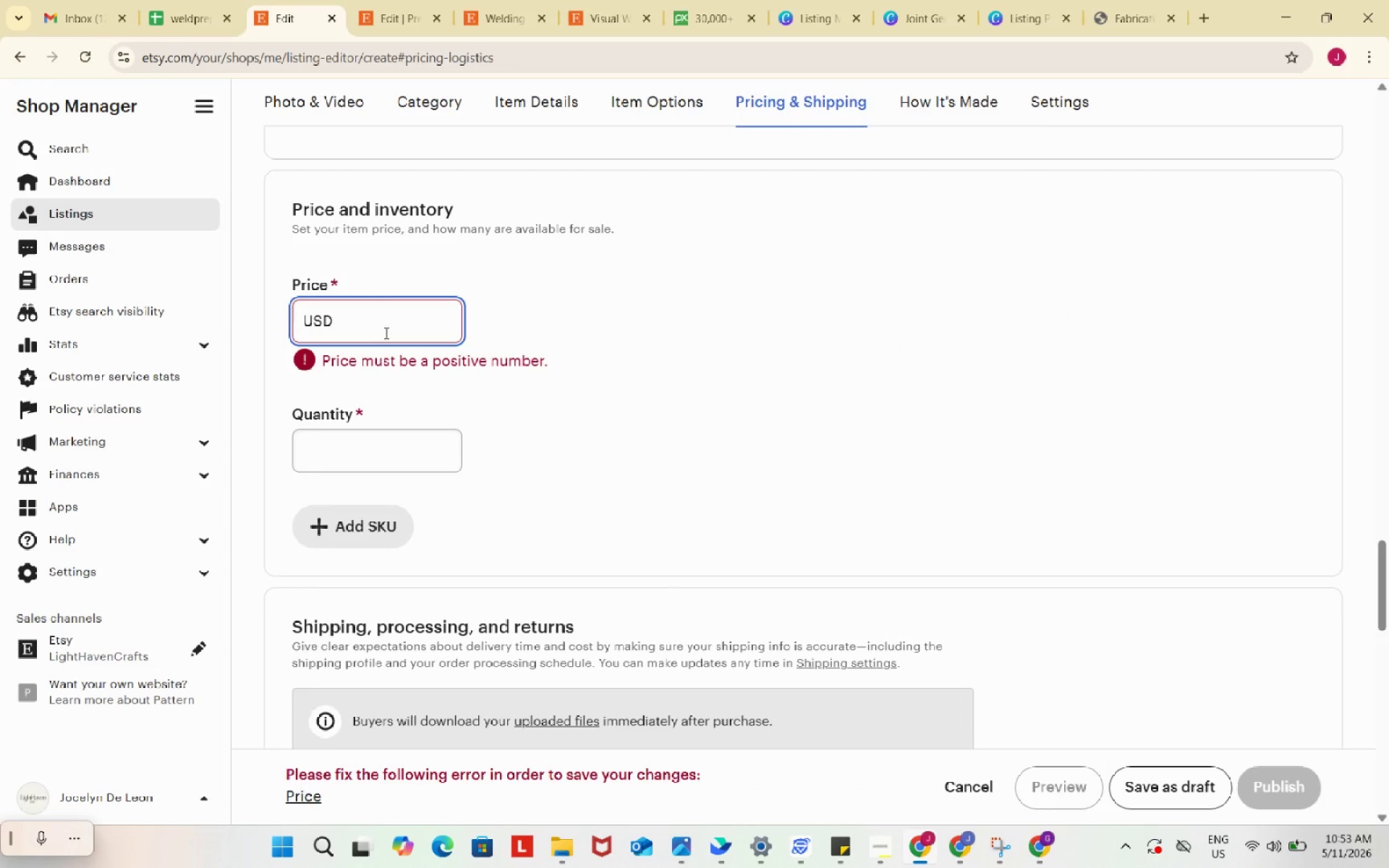 
key(Control+ControlLeft)
 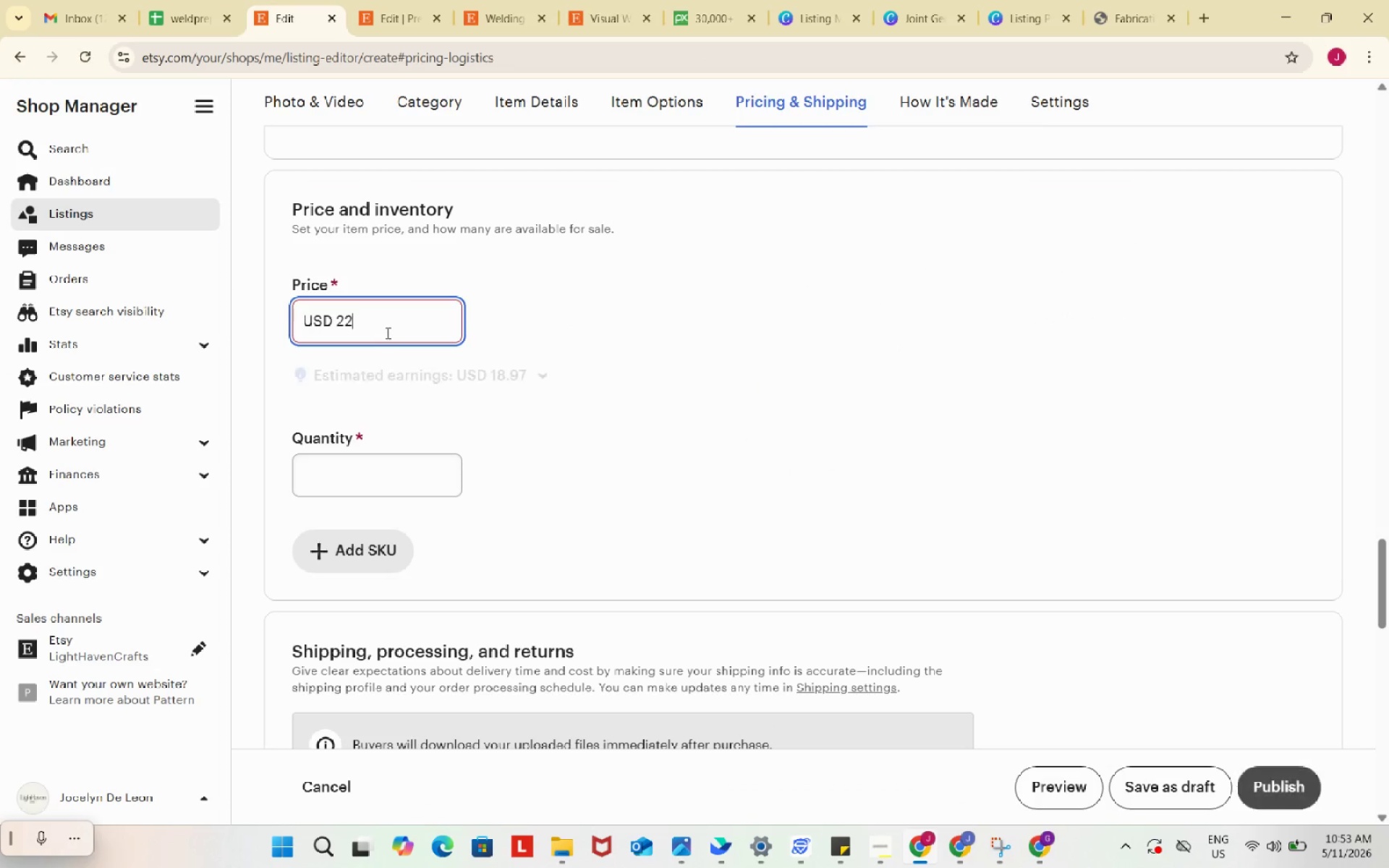 
key(Control+V)
 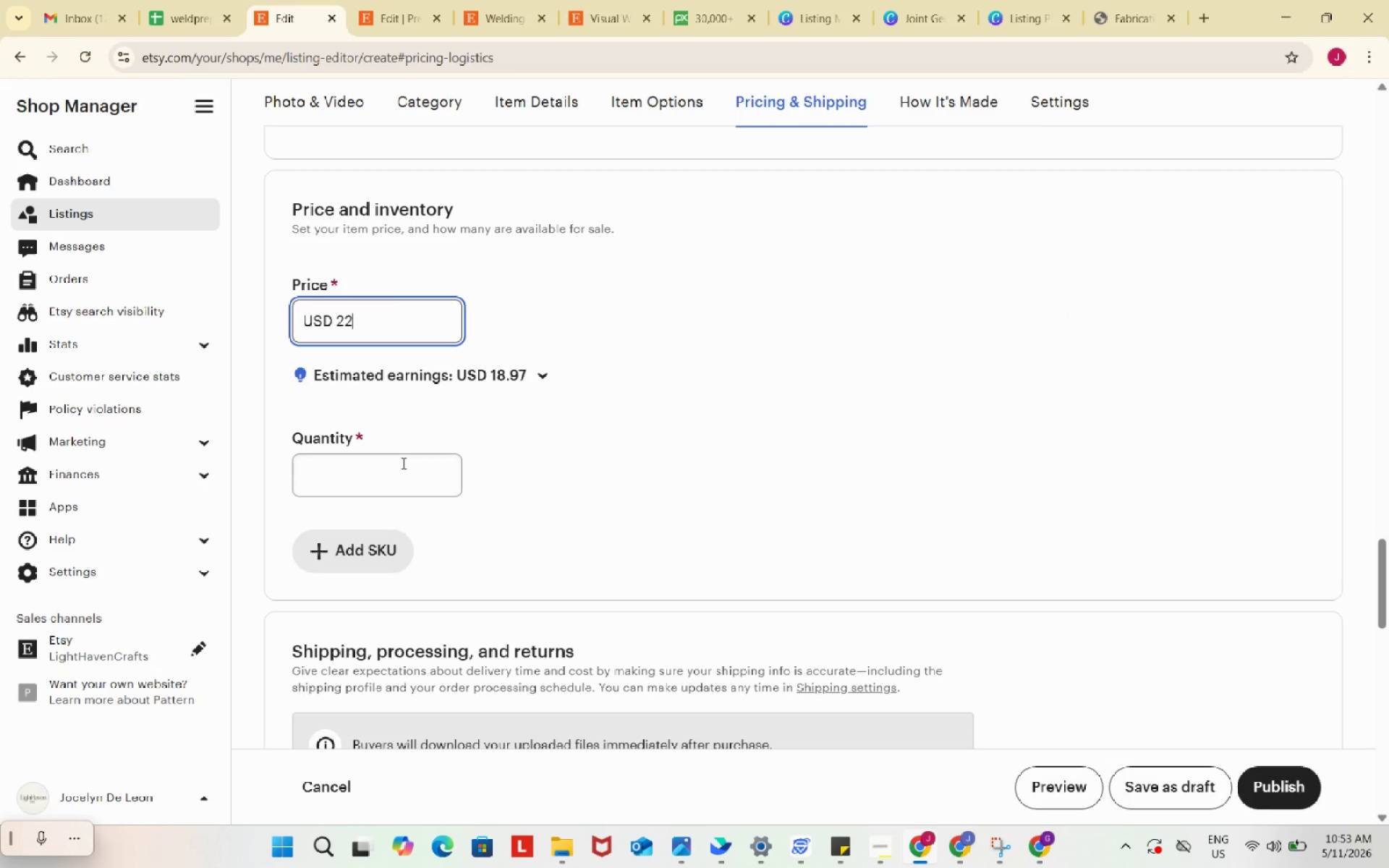 
left_click([402, 463])
 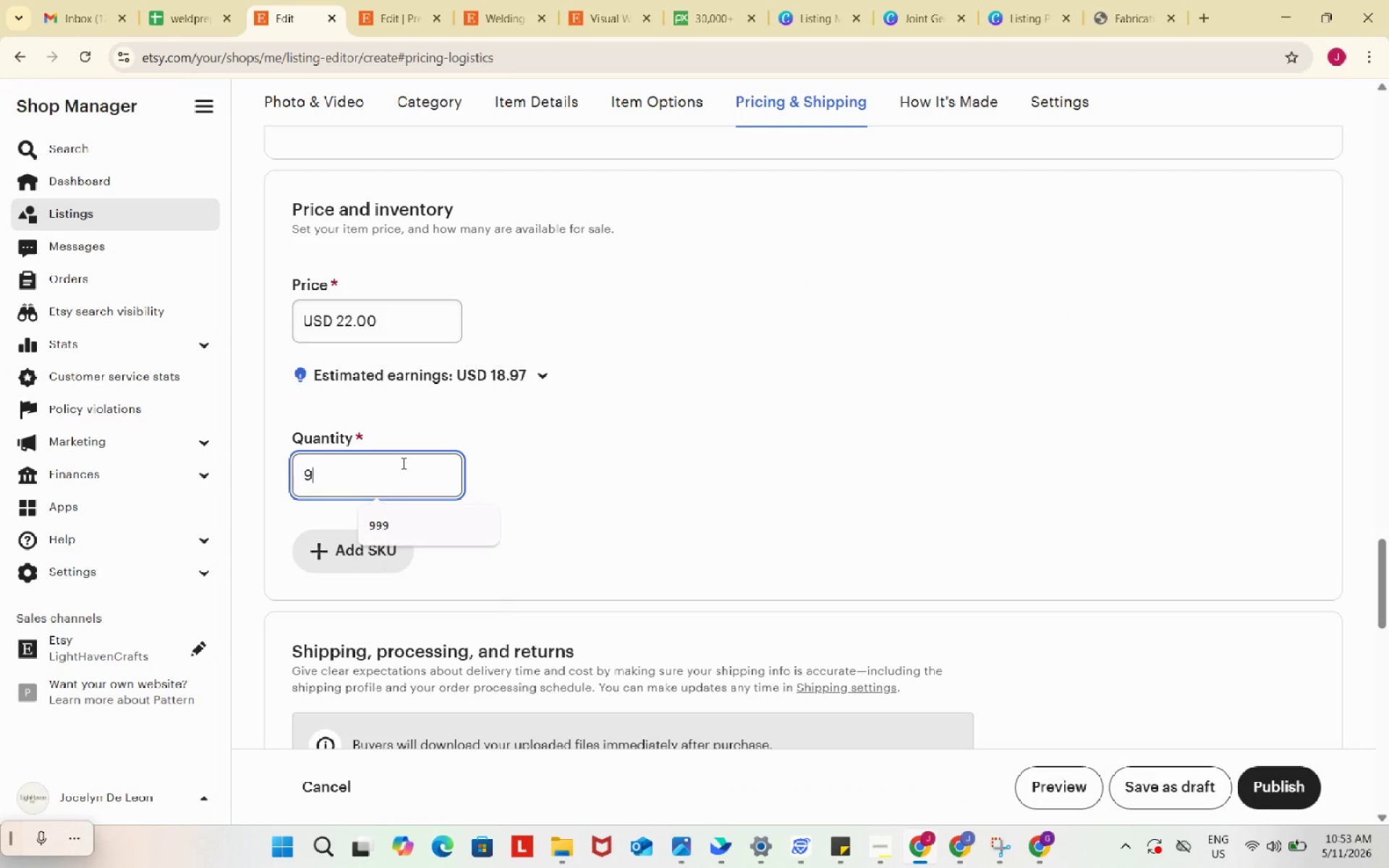 
key(Numpad9)
 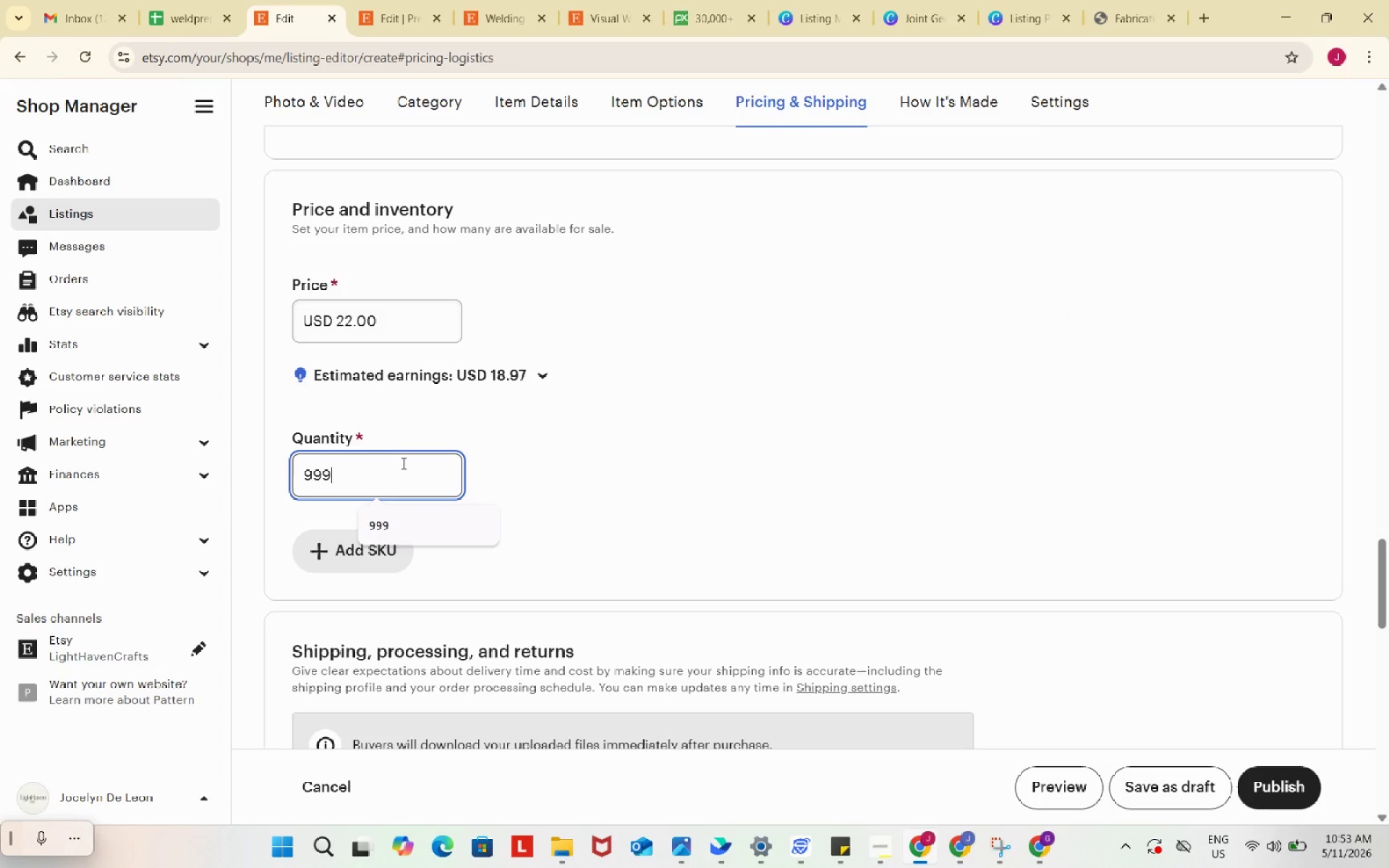 
key(Numpad9)
 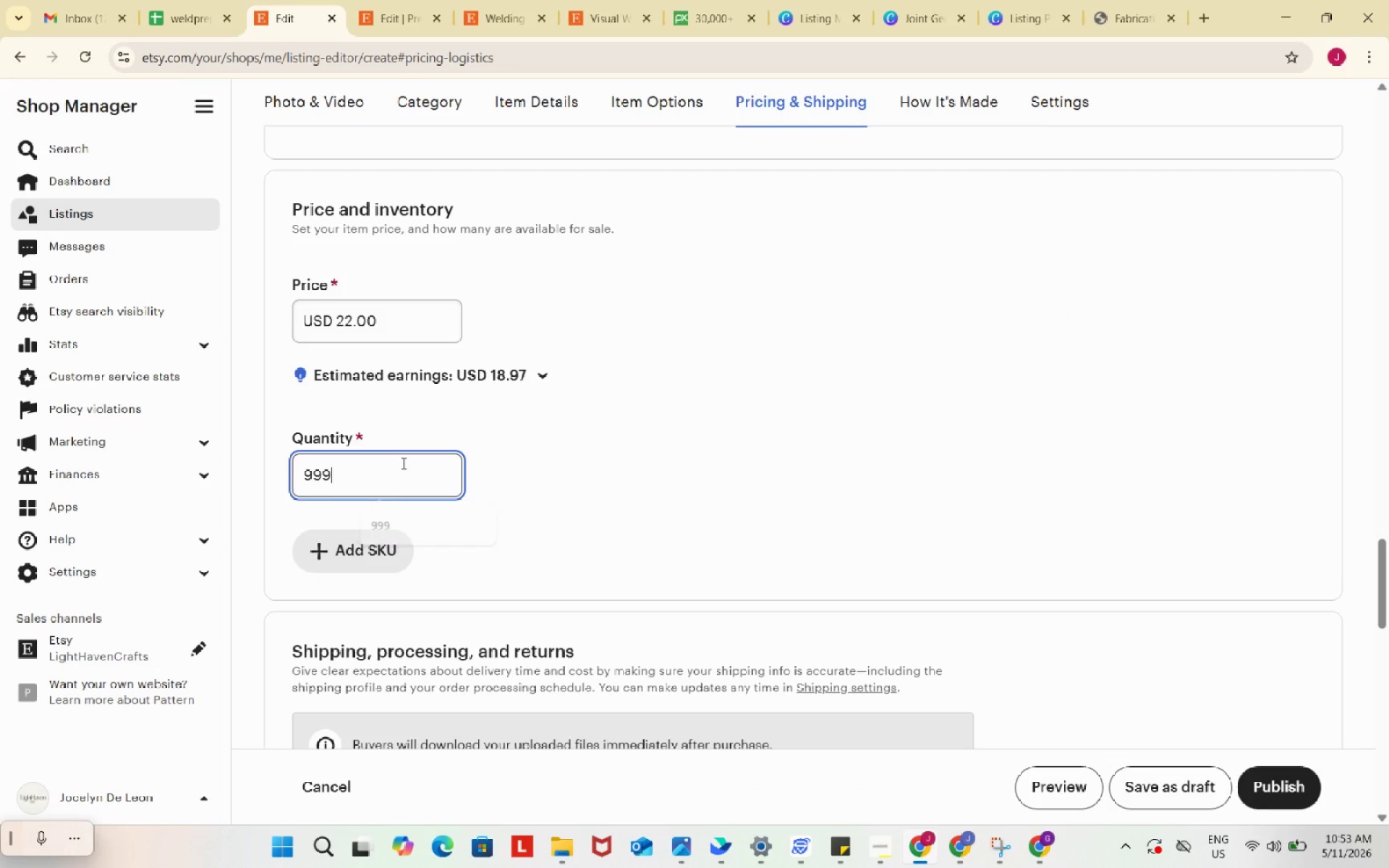 
key(Numpad9)
 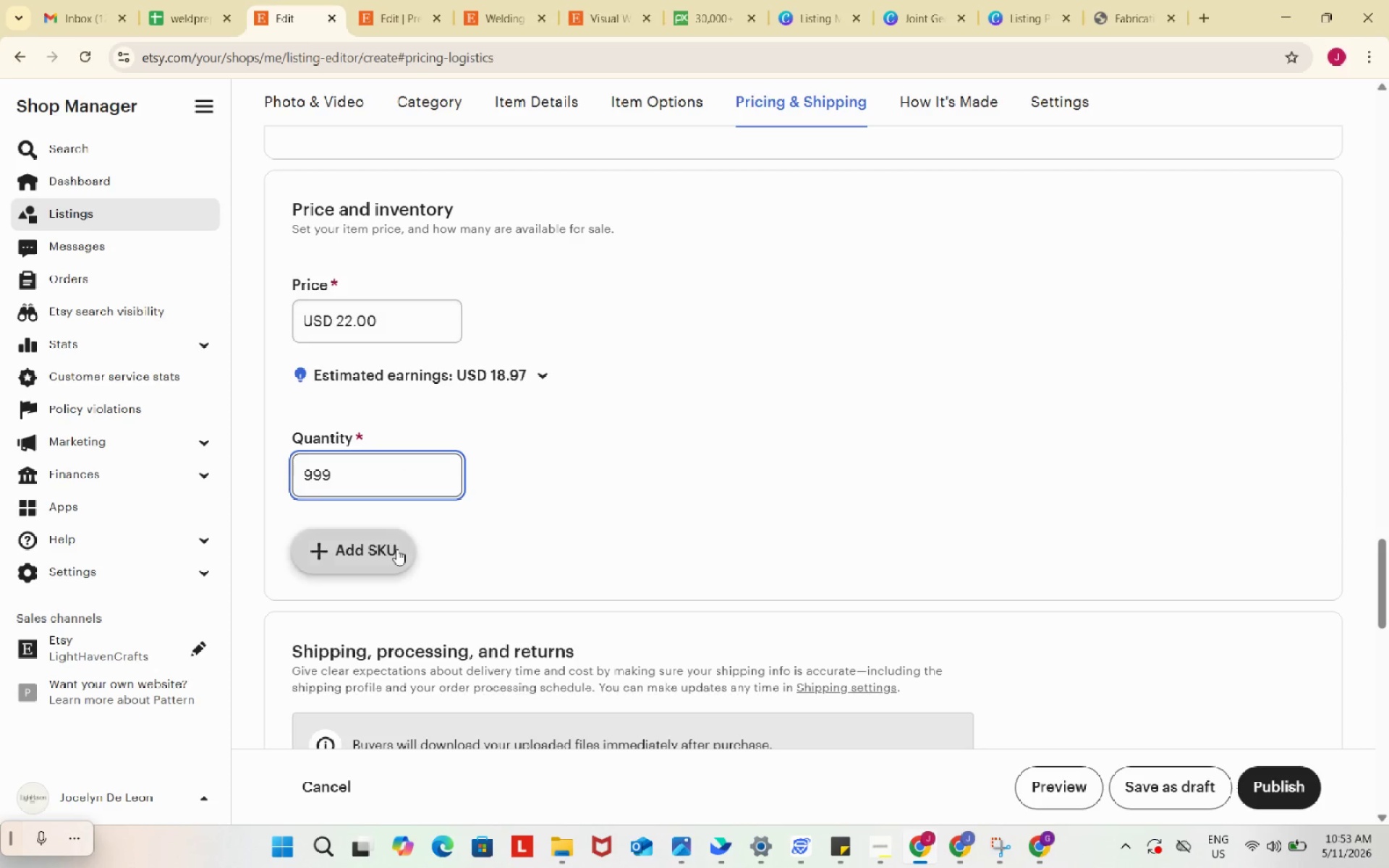 
left_click([396, 549])
 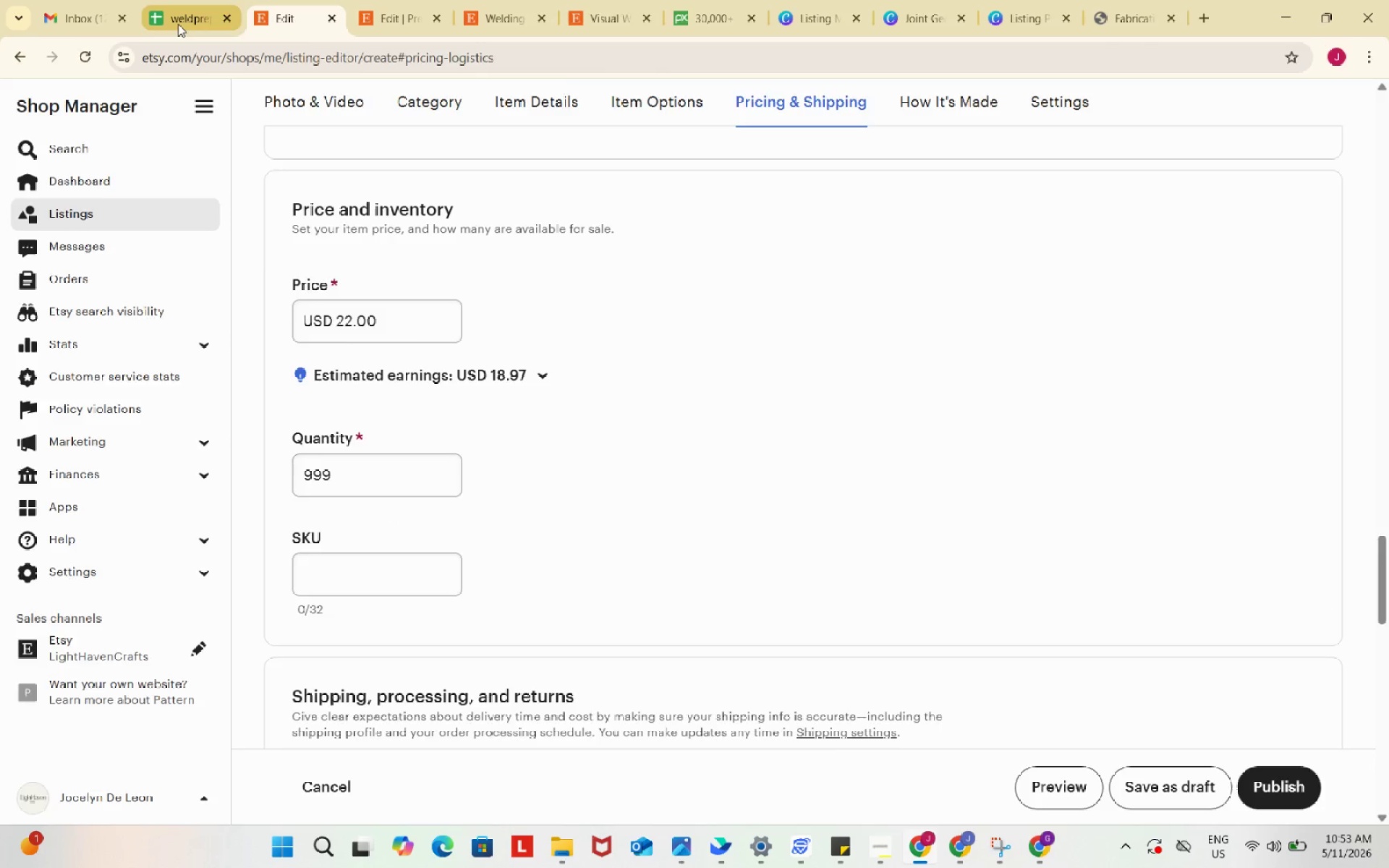 
left_click([178, 24])
 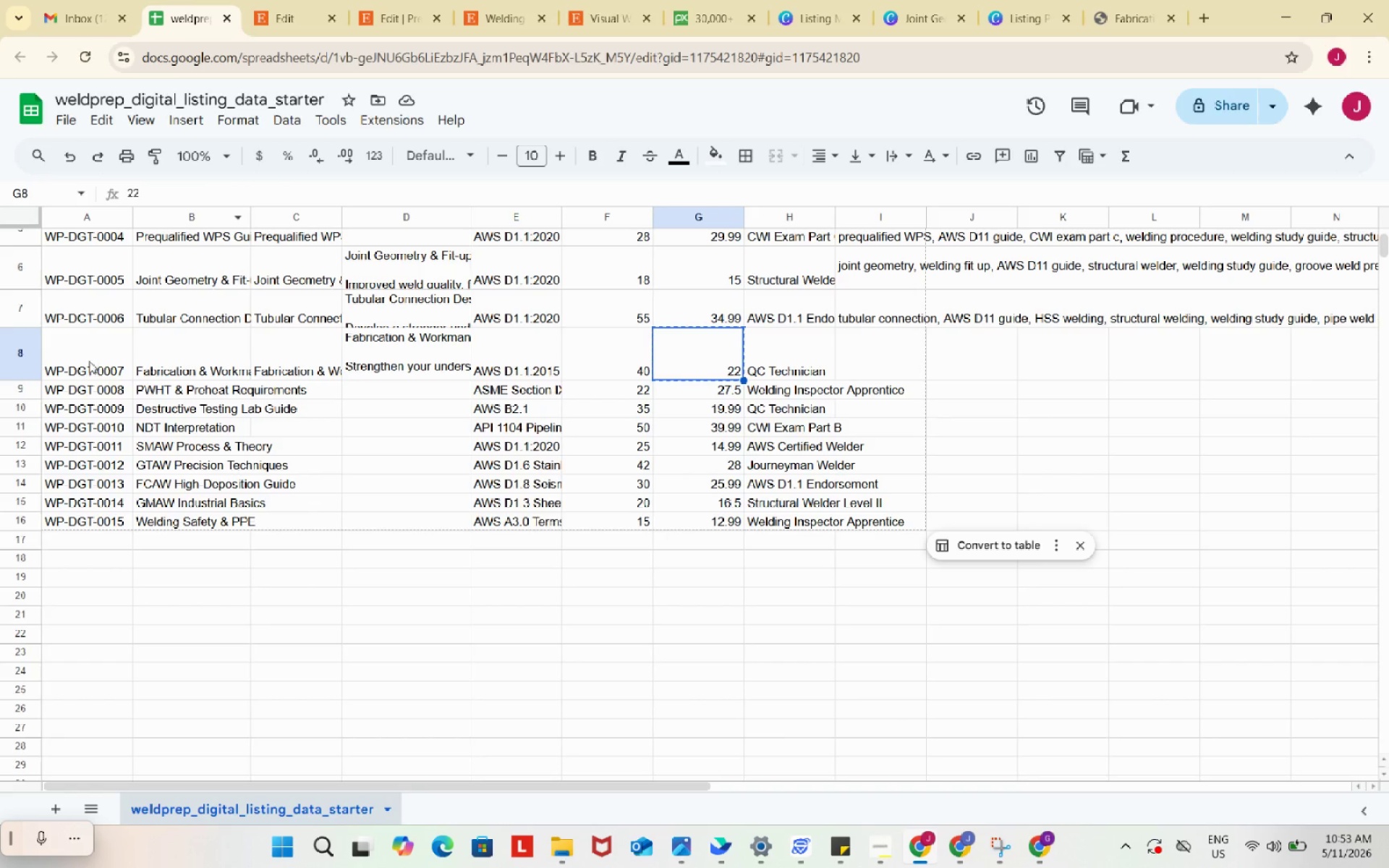 
left_click([89, 361])
 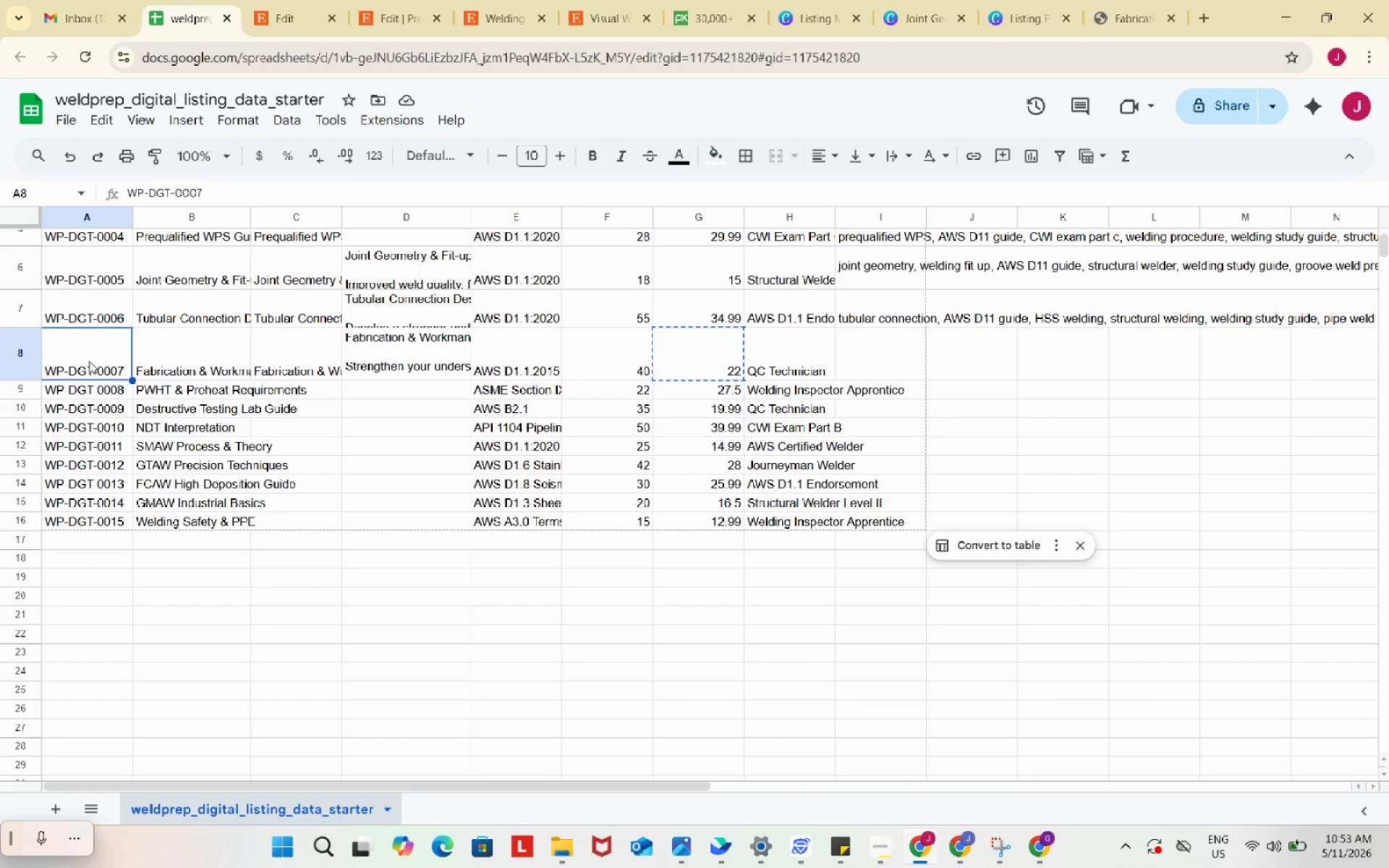 
key(Control+ControlLeft)
 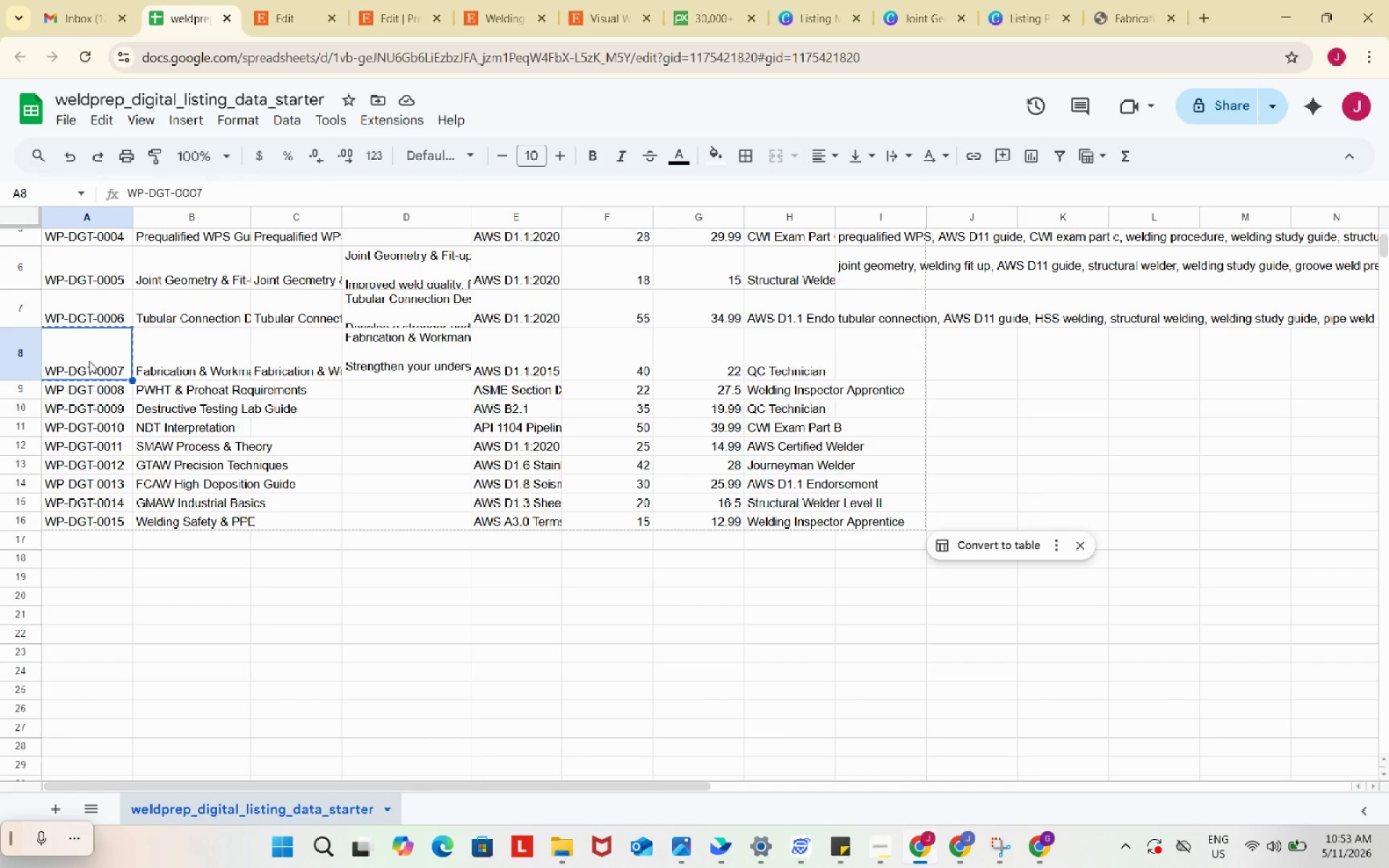 
key(Control+C)
 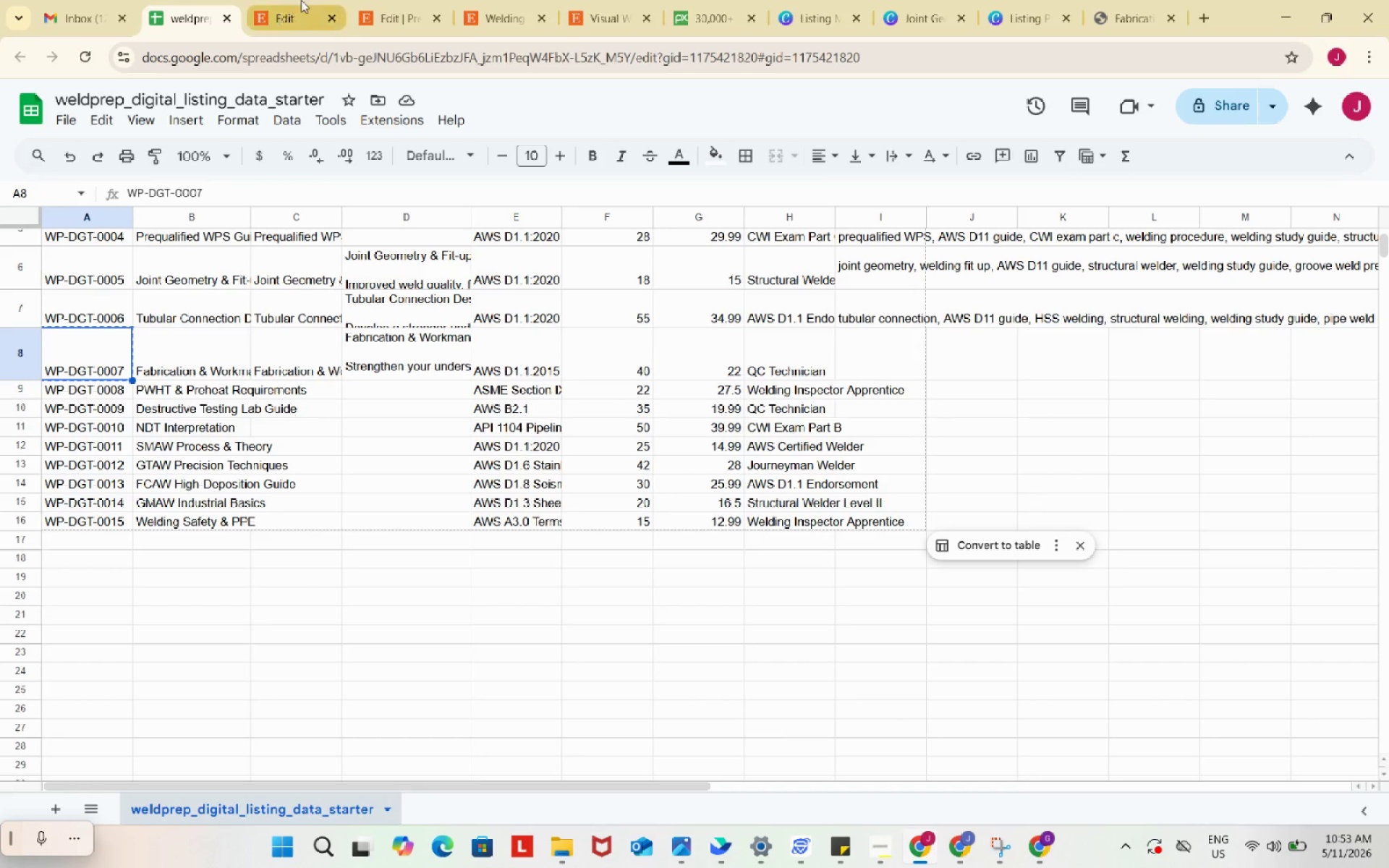 
left_click([301, 0])
 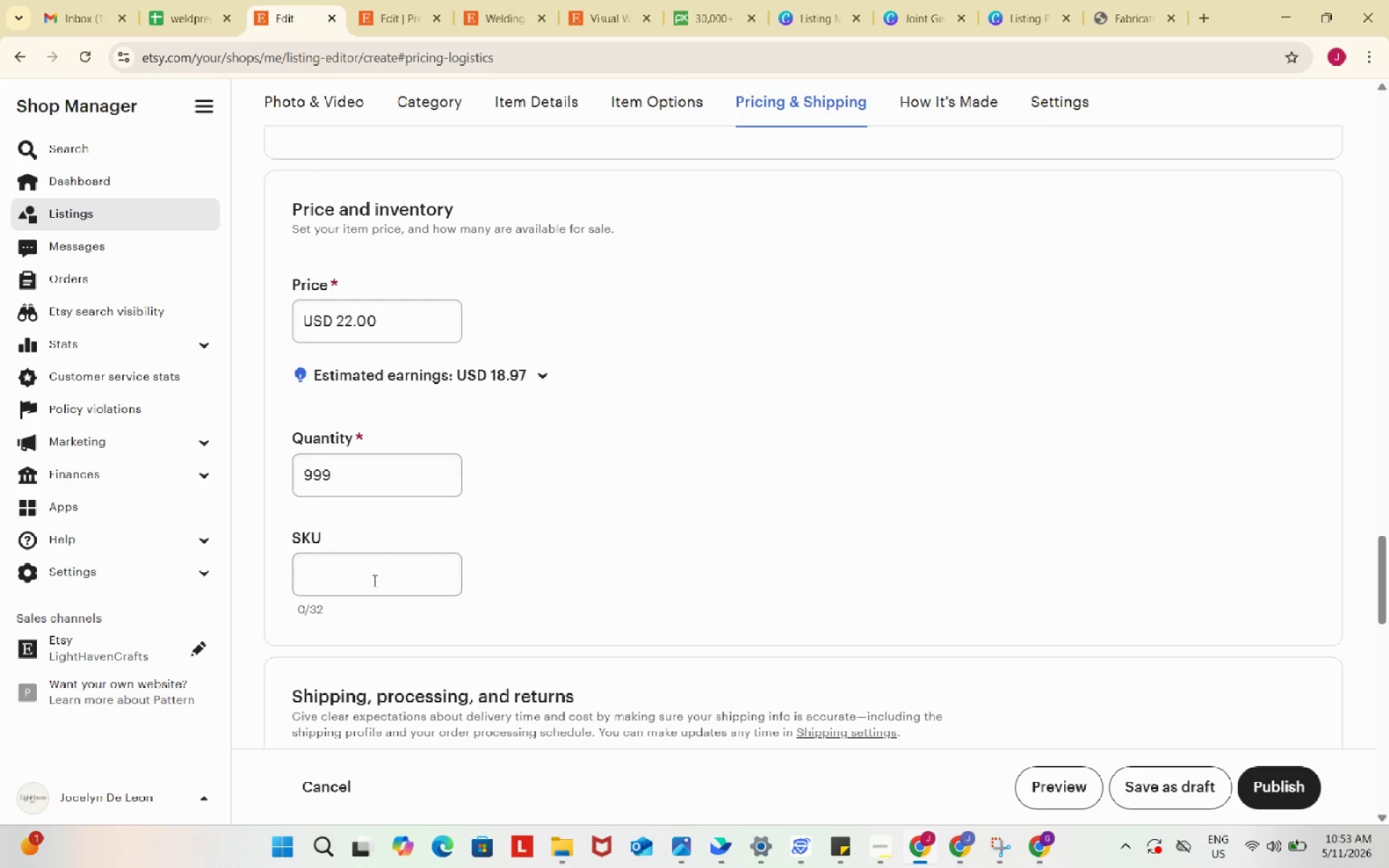 
left_click([373, 580])
 